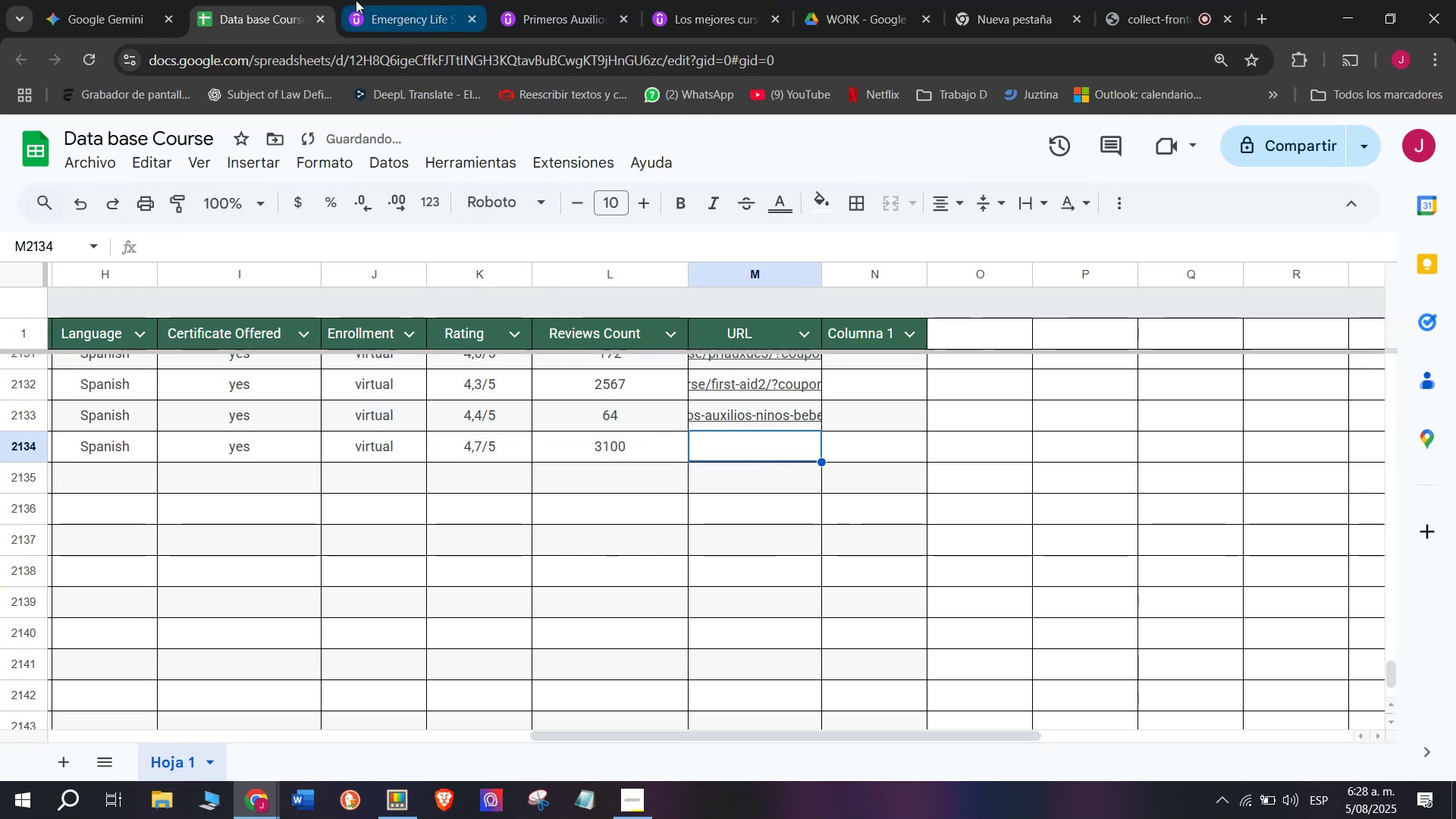 
left_click([387, 0])
 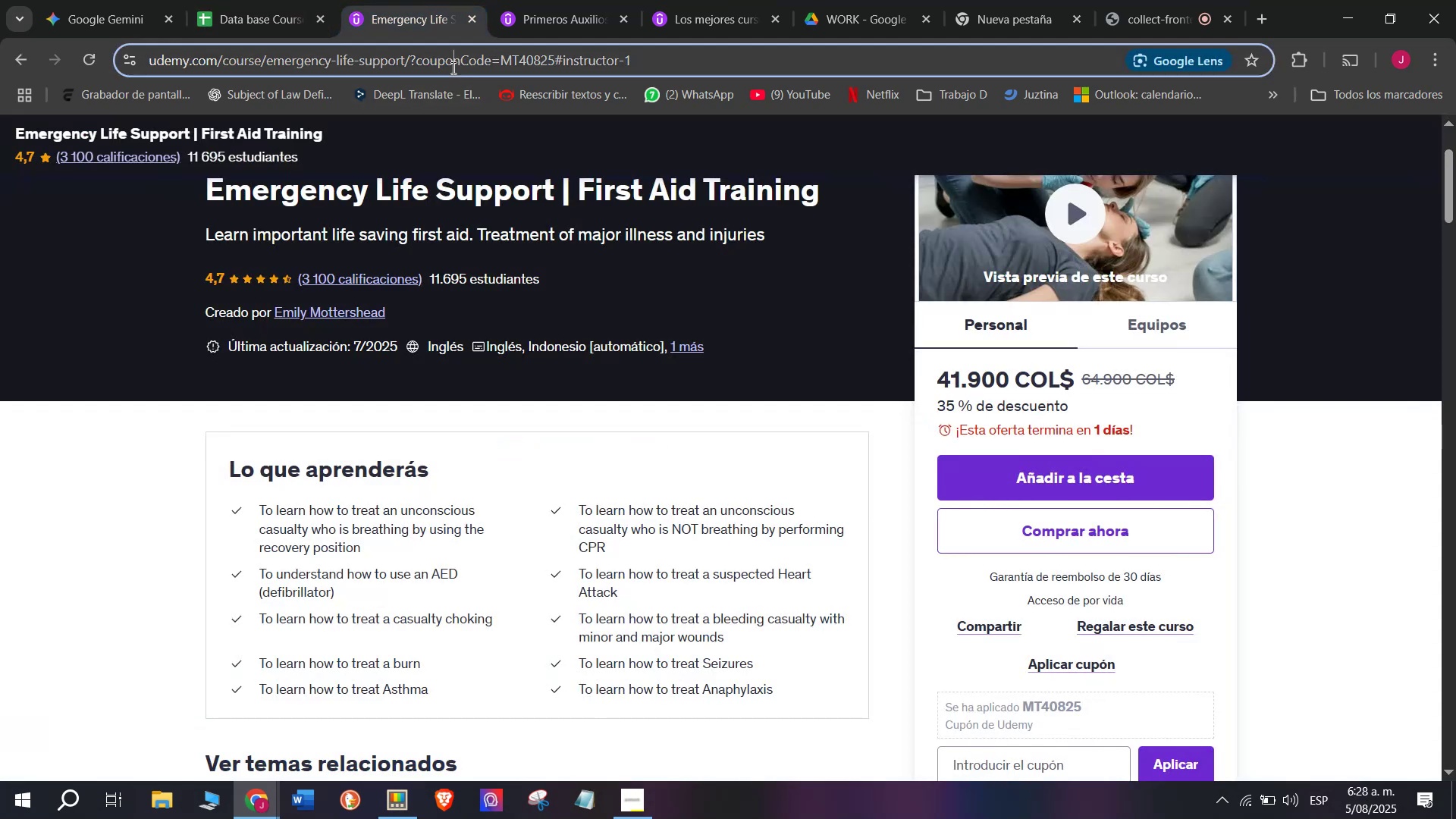 
double_click([452, 67])
 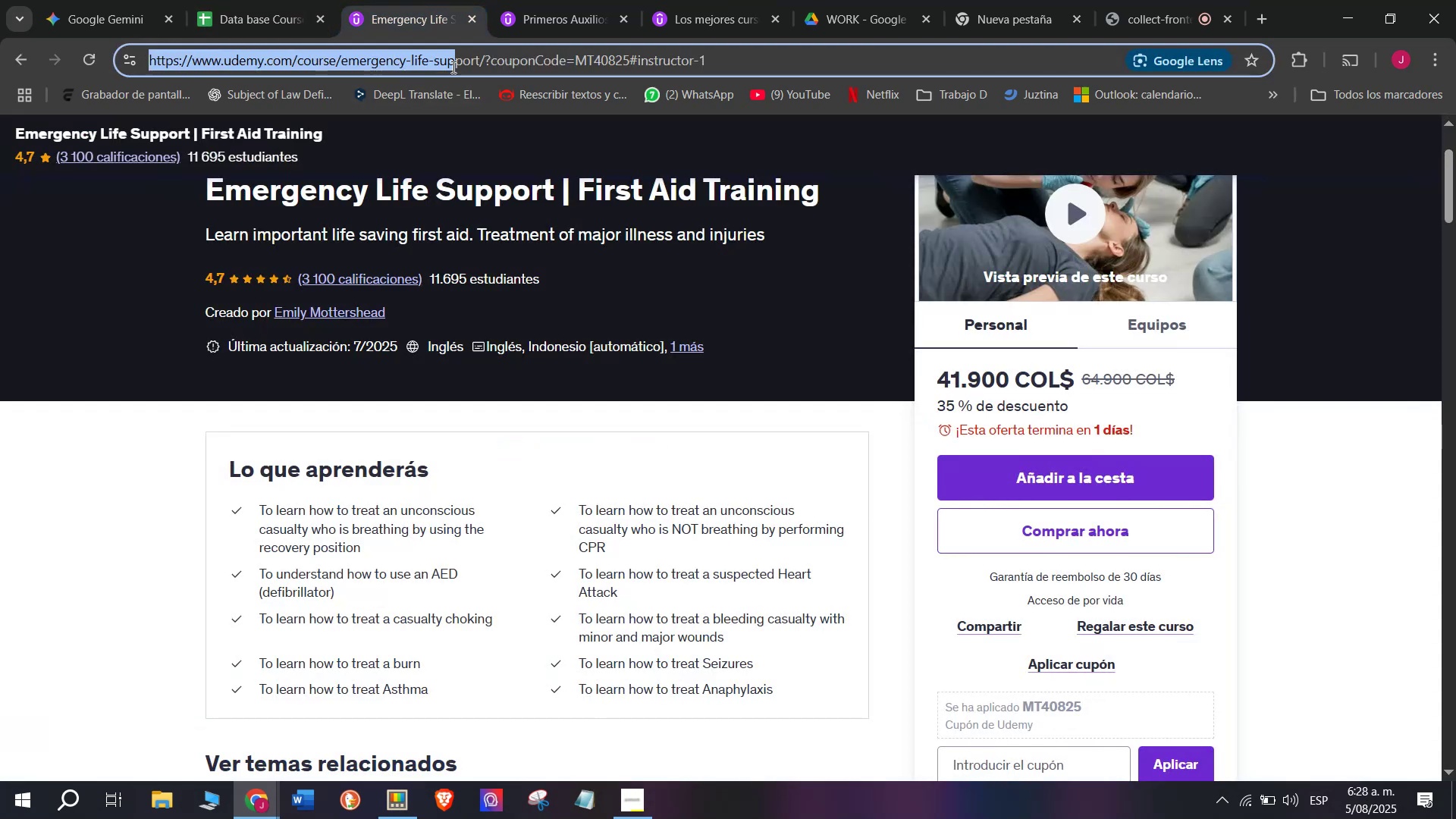 
key(Break)
 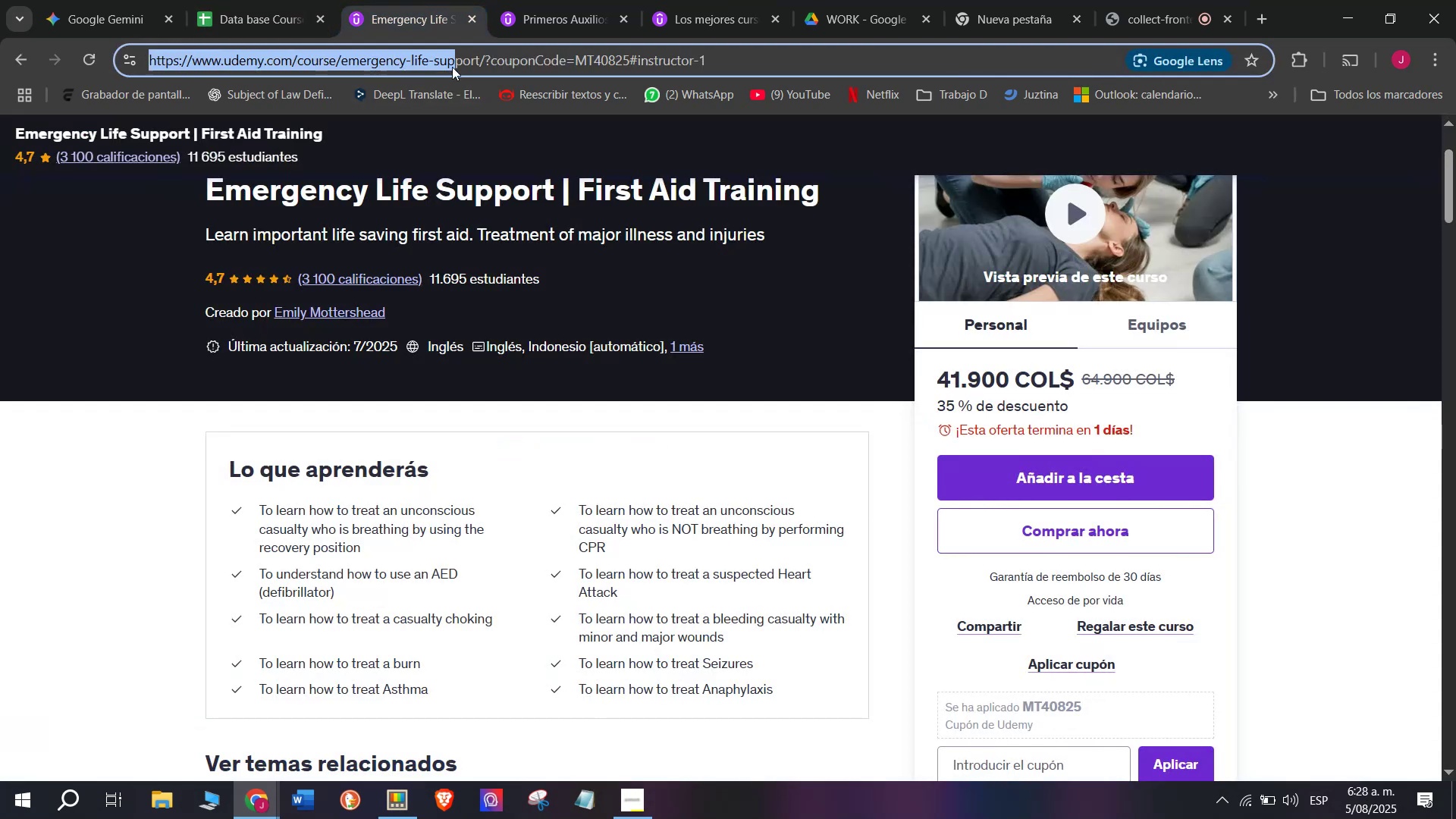 
key(Control+ControlLeft)
 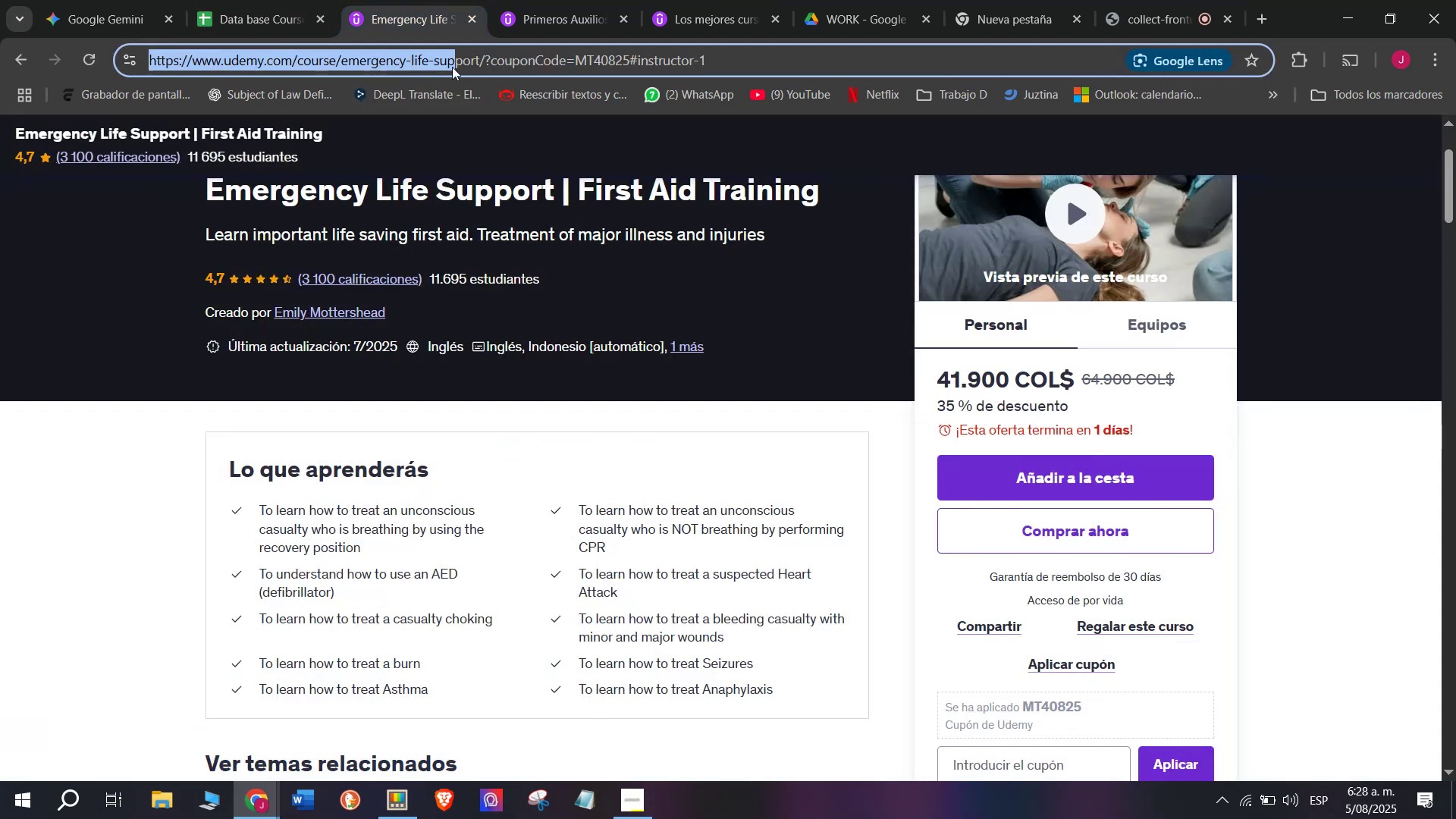 
key(Control+C)
 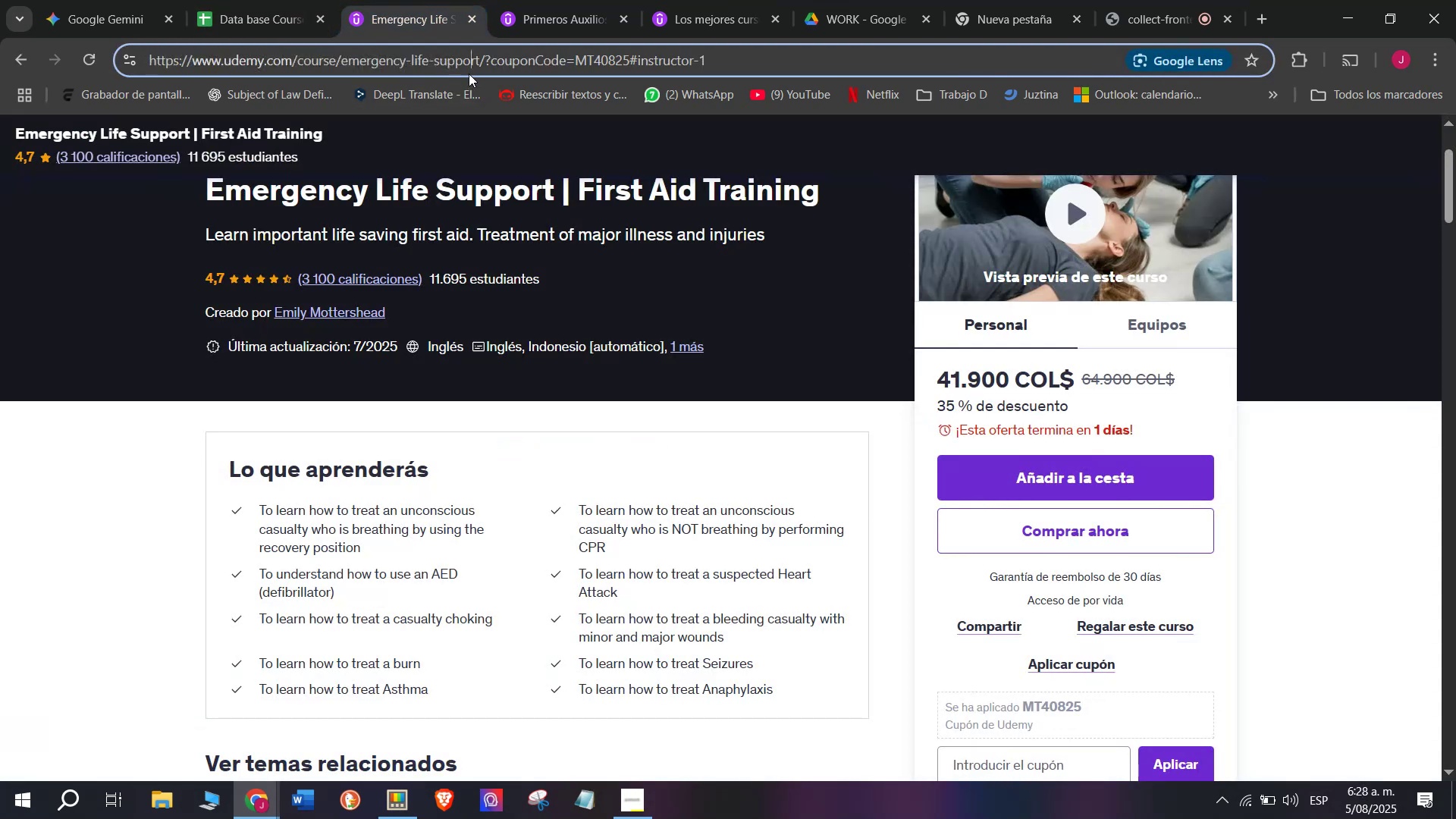 
double_click([469, 74])
 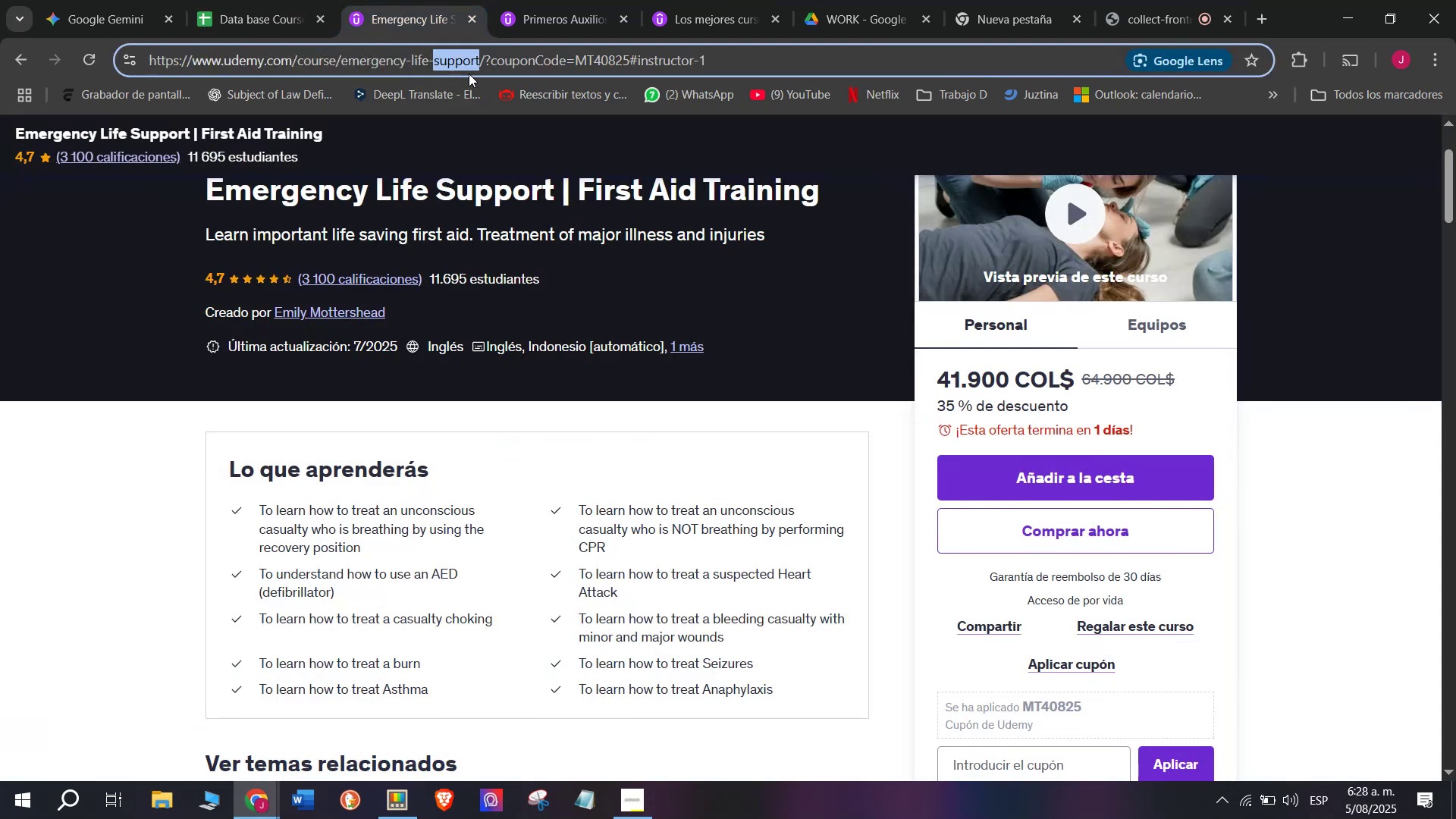 
triple_click([469, 74])
 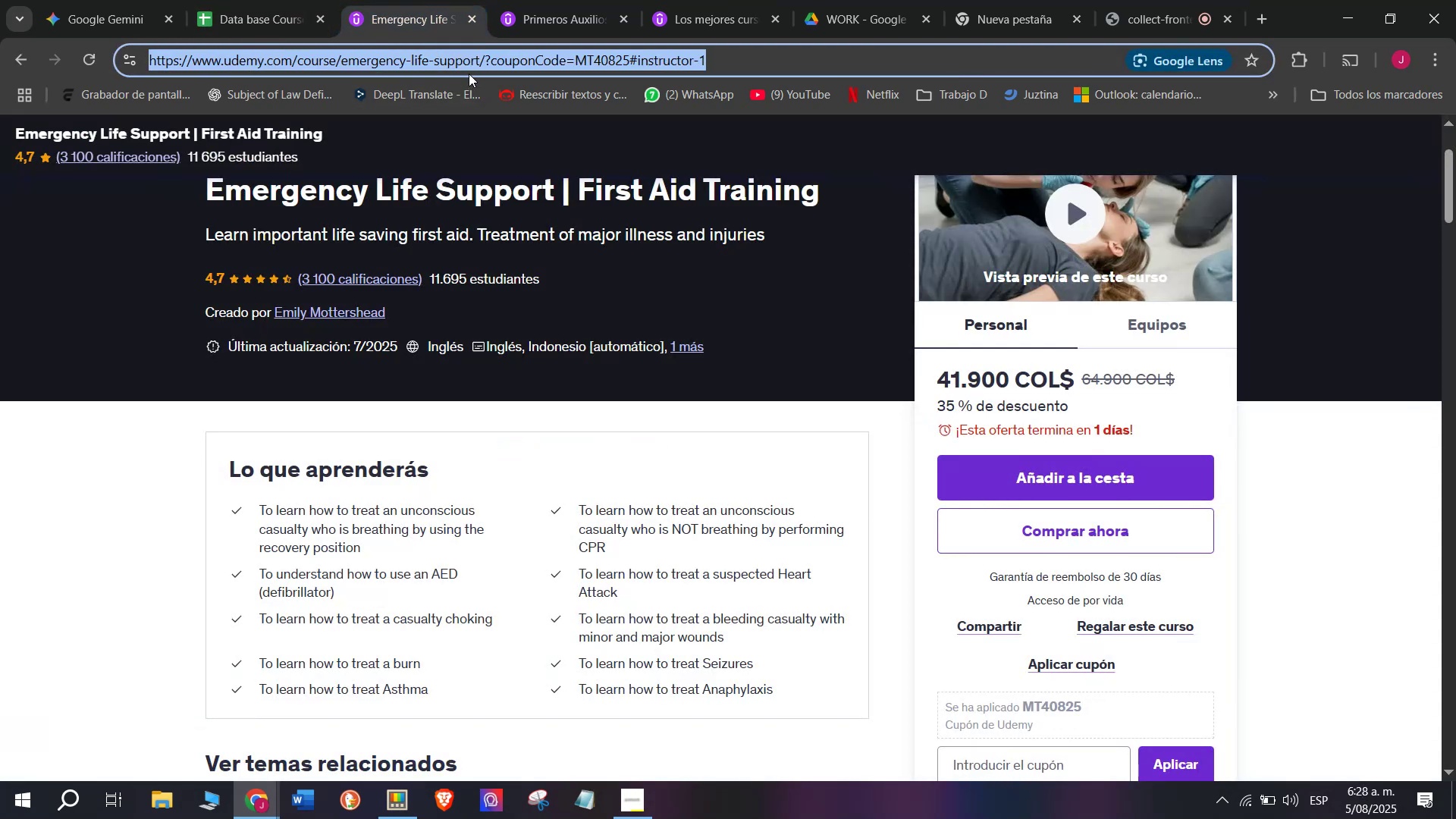 
key(Break)
 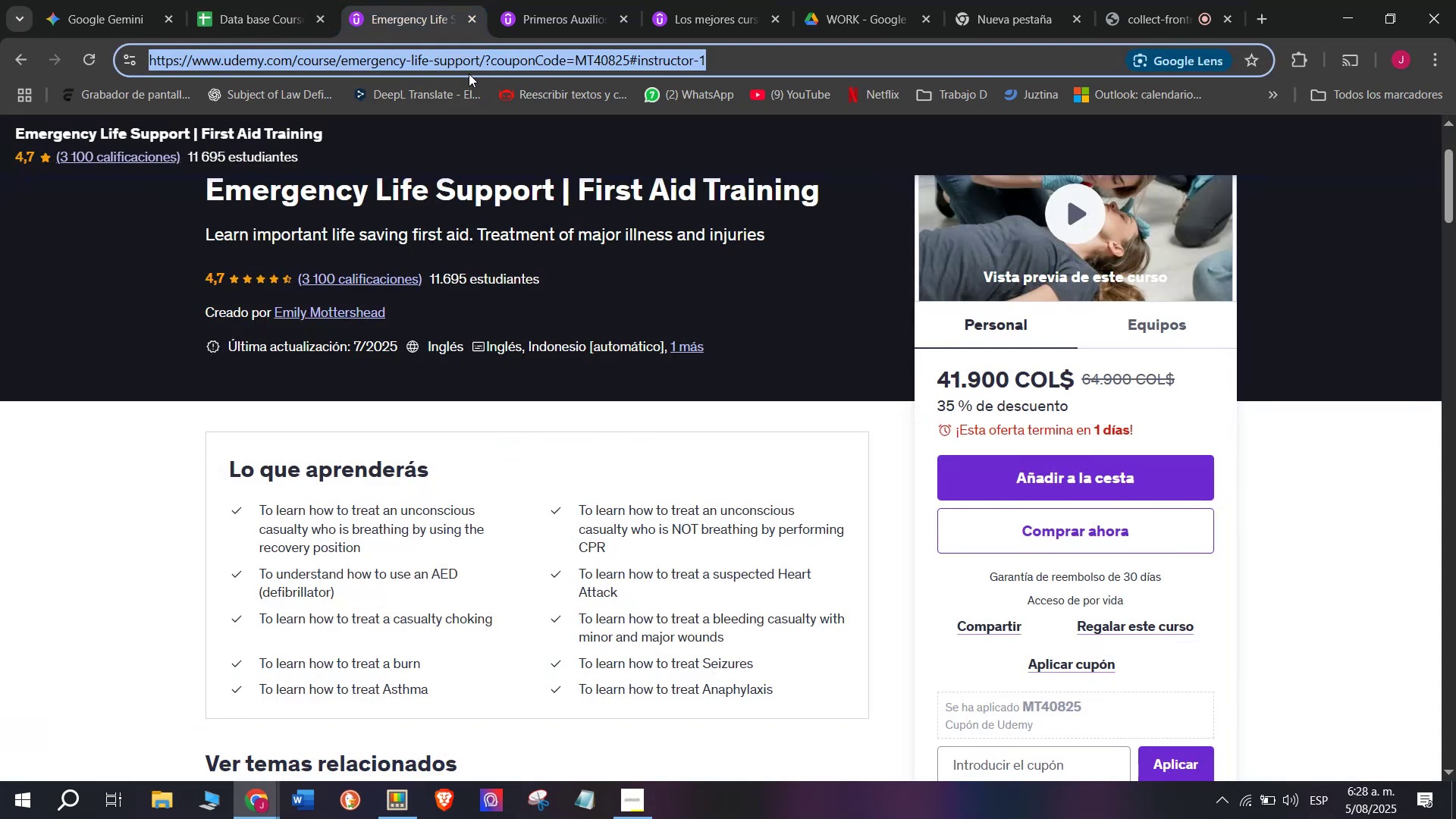 
key(Control+ControlLeft)
 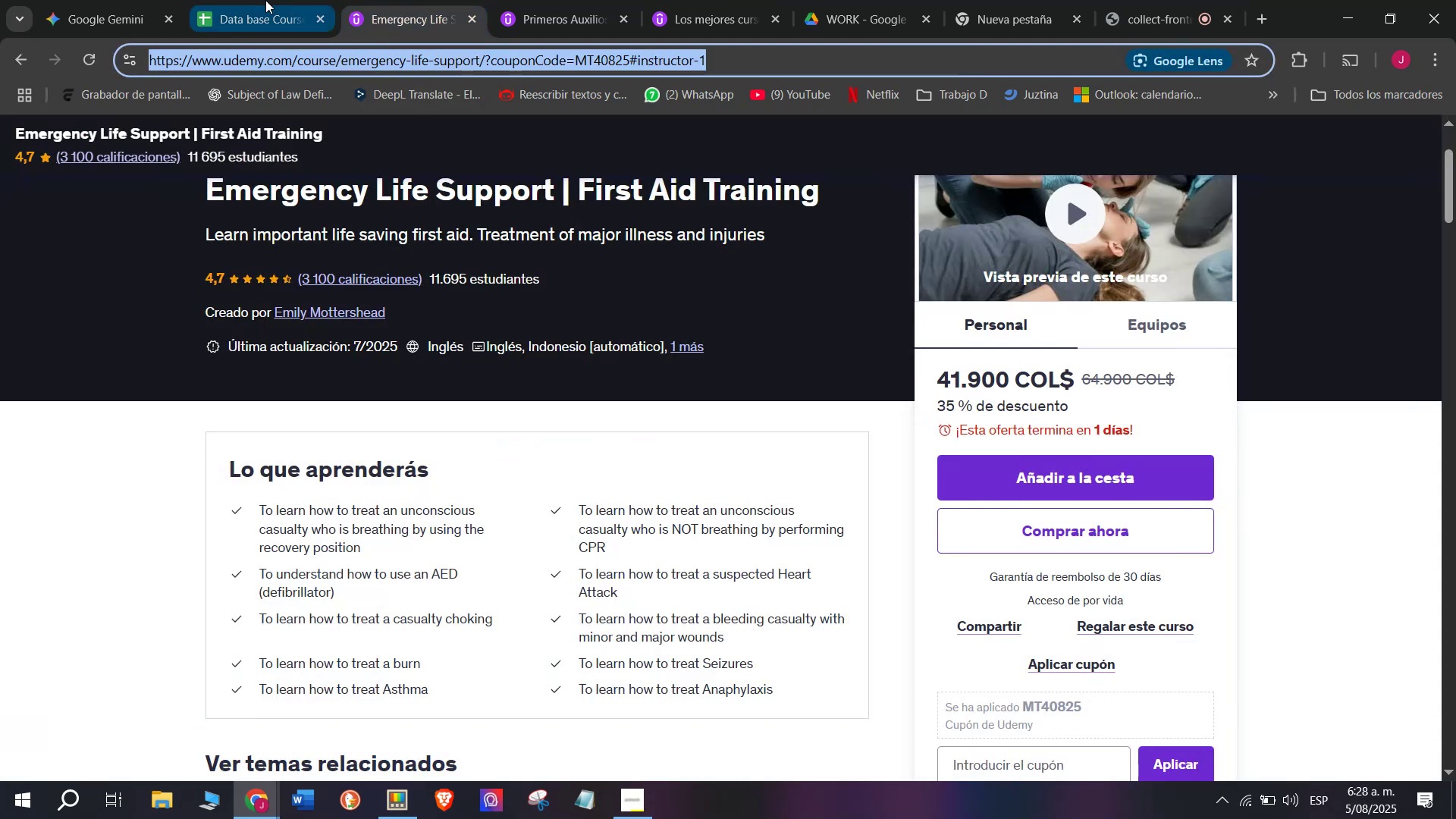 
key(Control+C)
 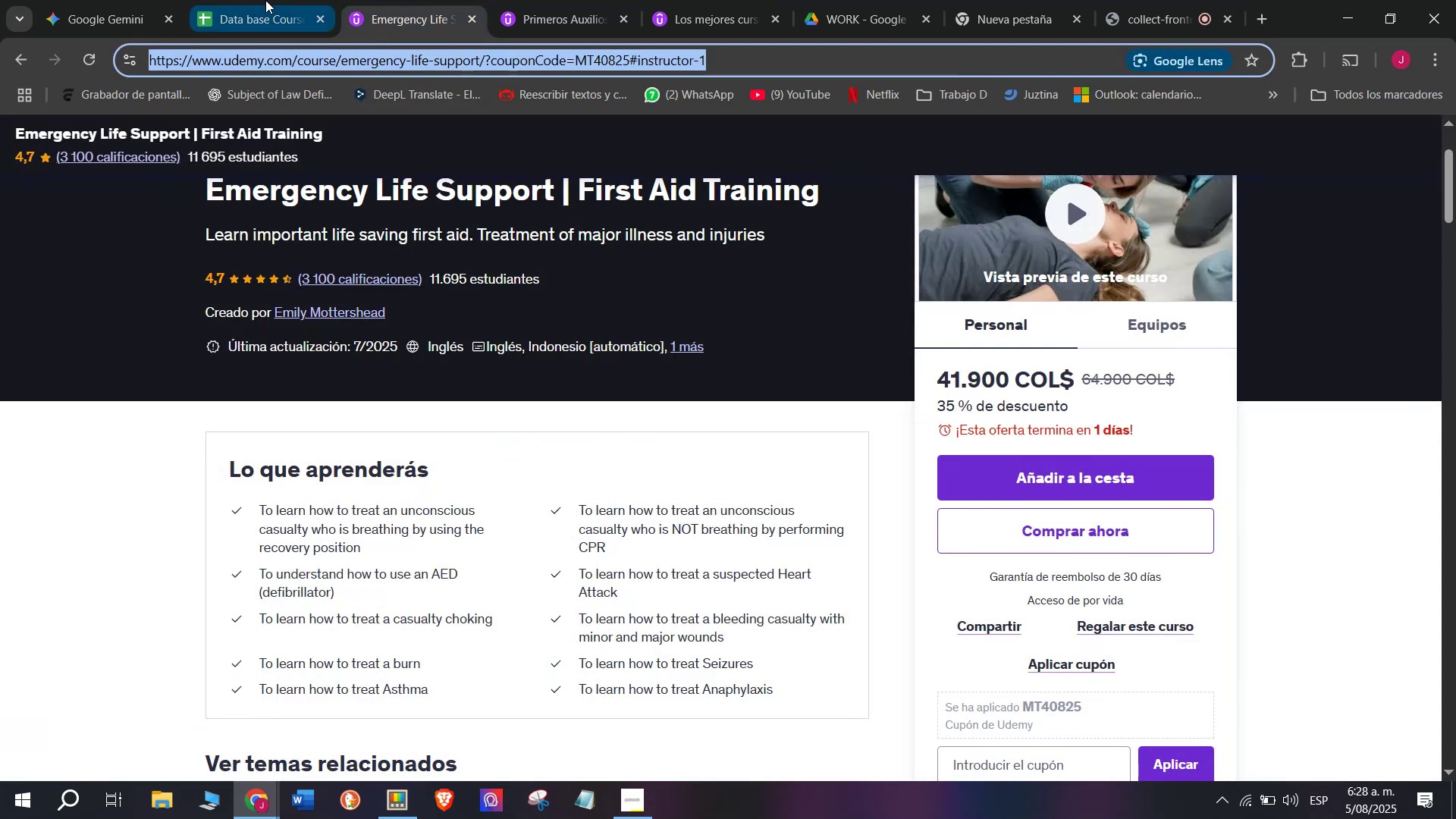 
left_click([265, 0])
 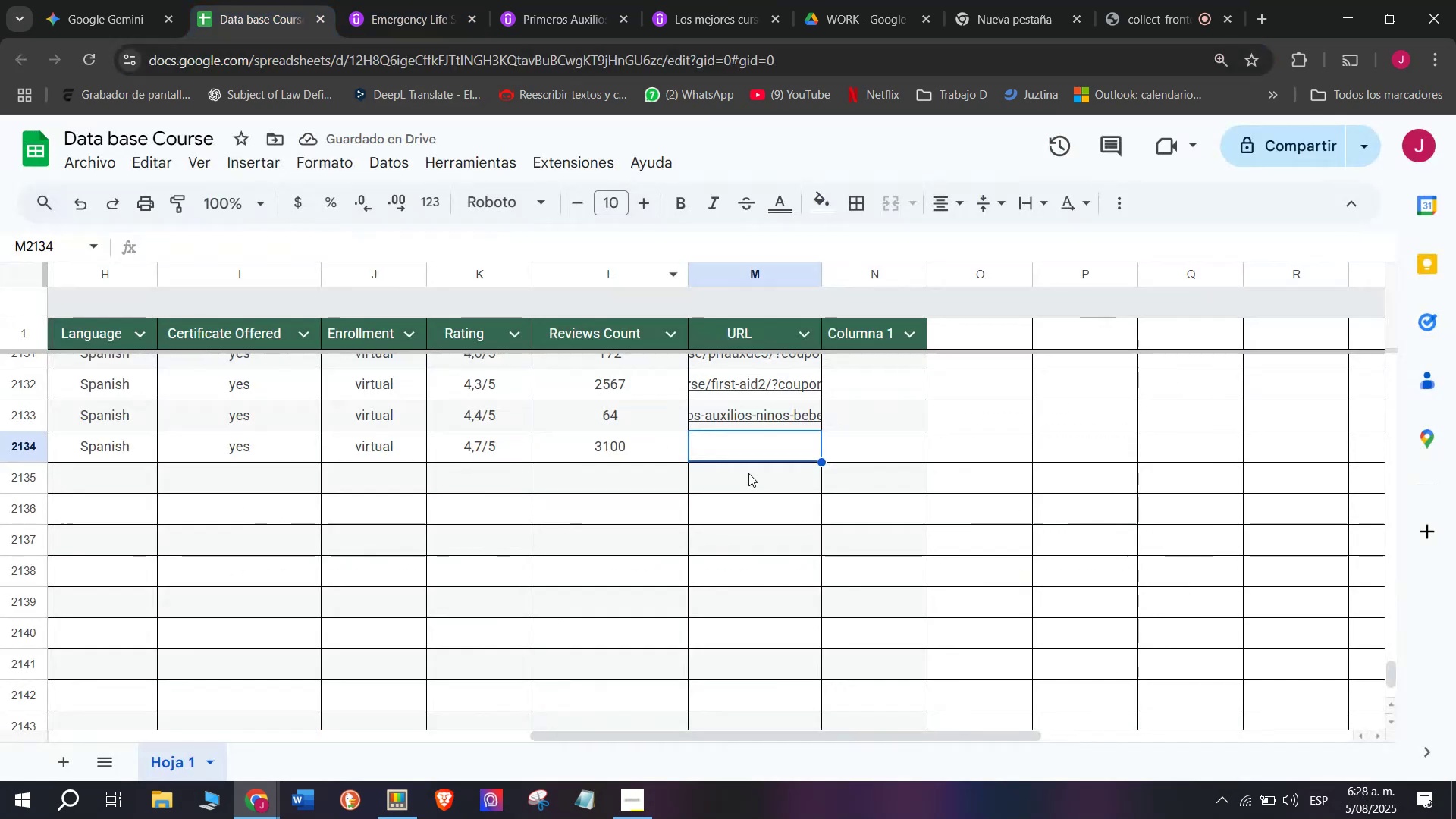 
key(Z)
 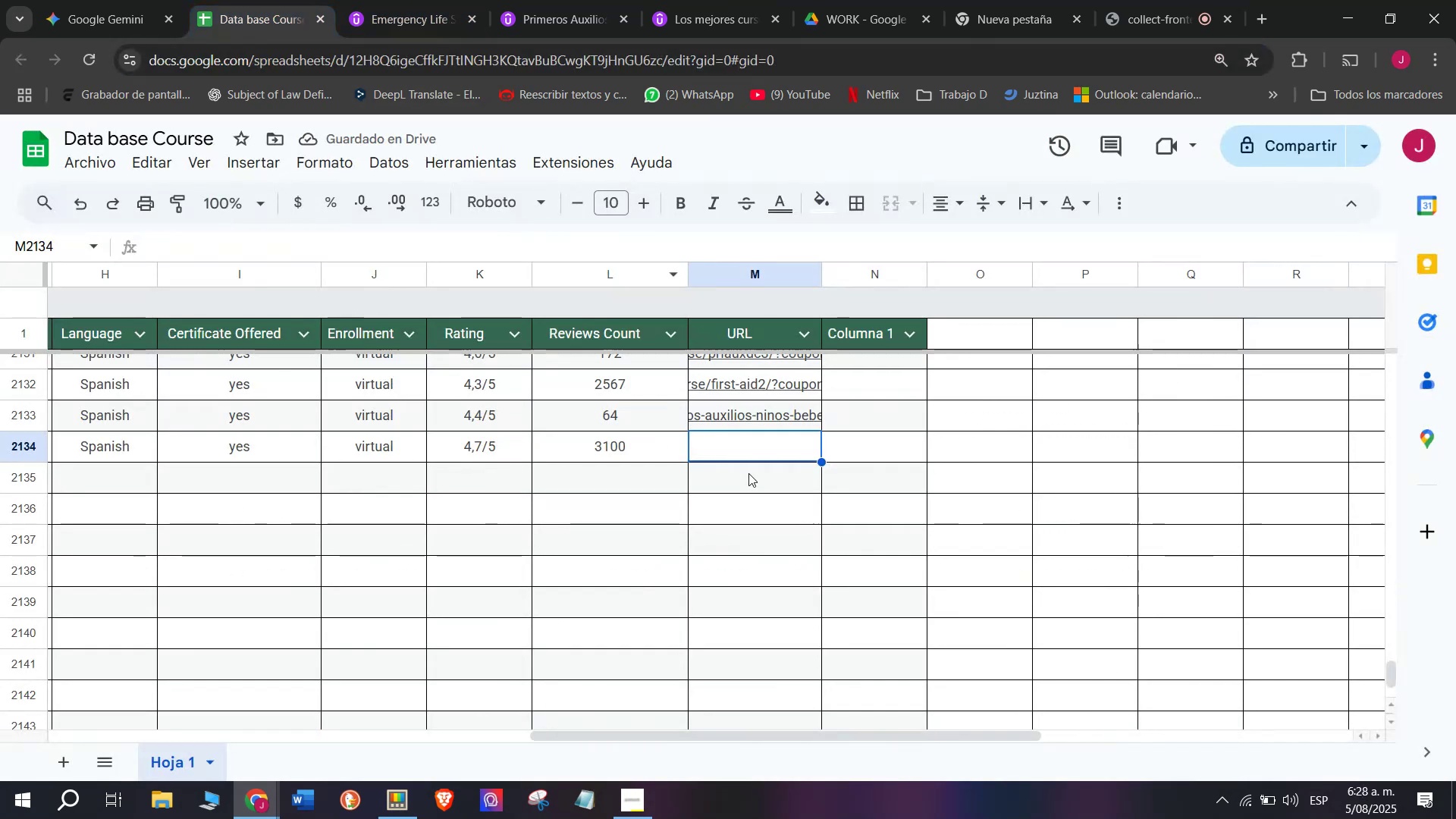 
key(Control+ControlLeft)
 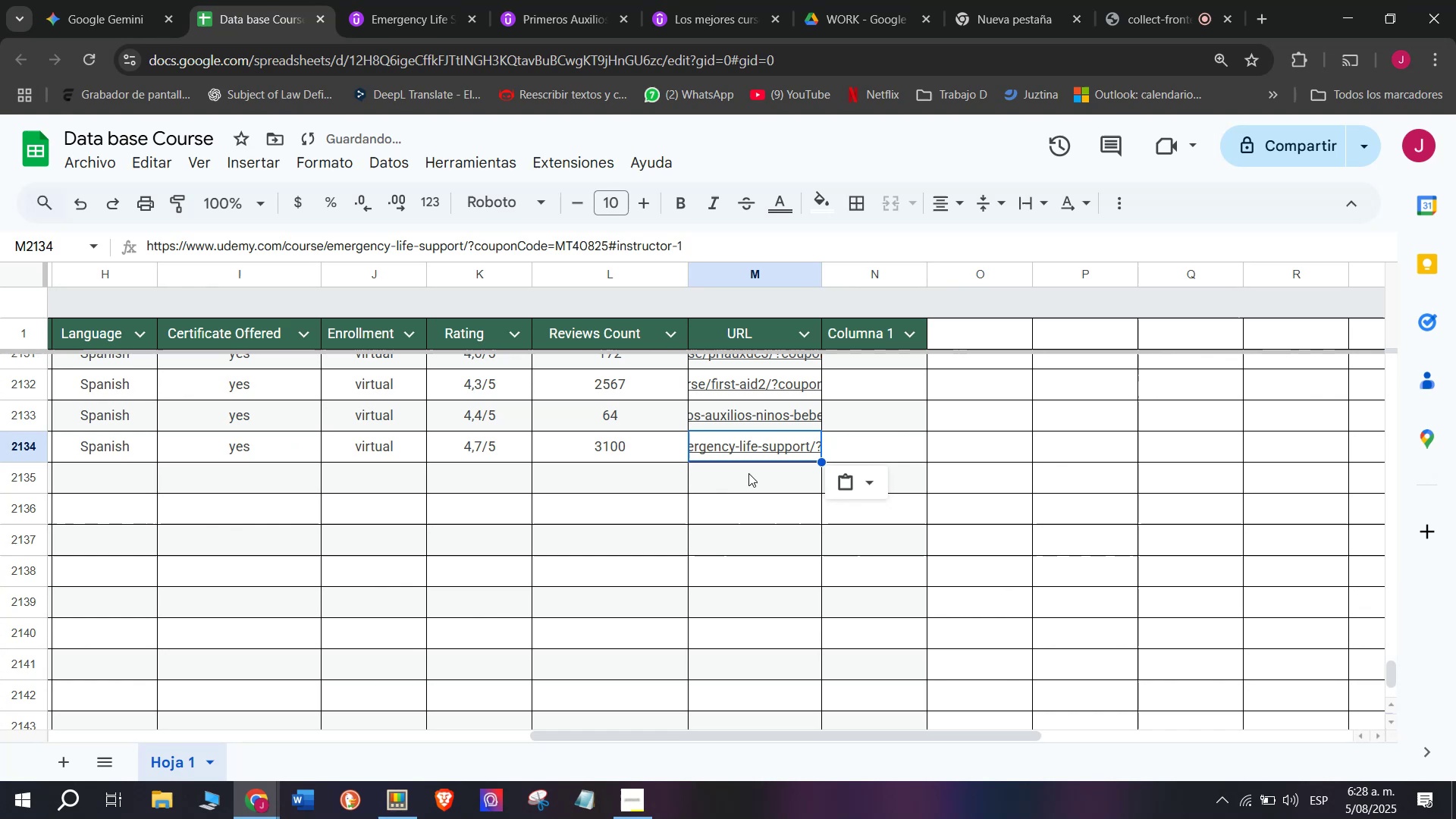 
key(Control+V)
 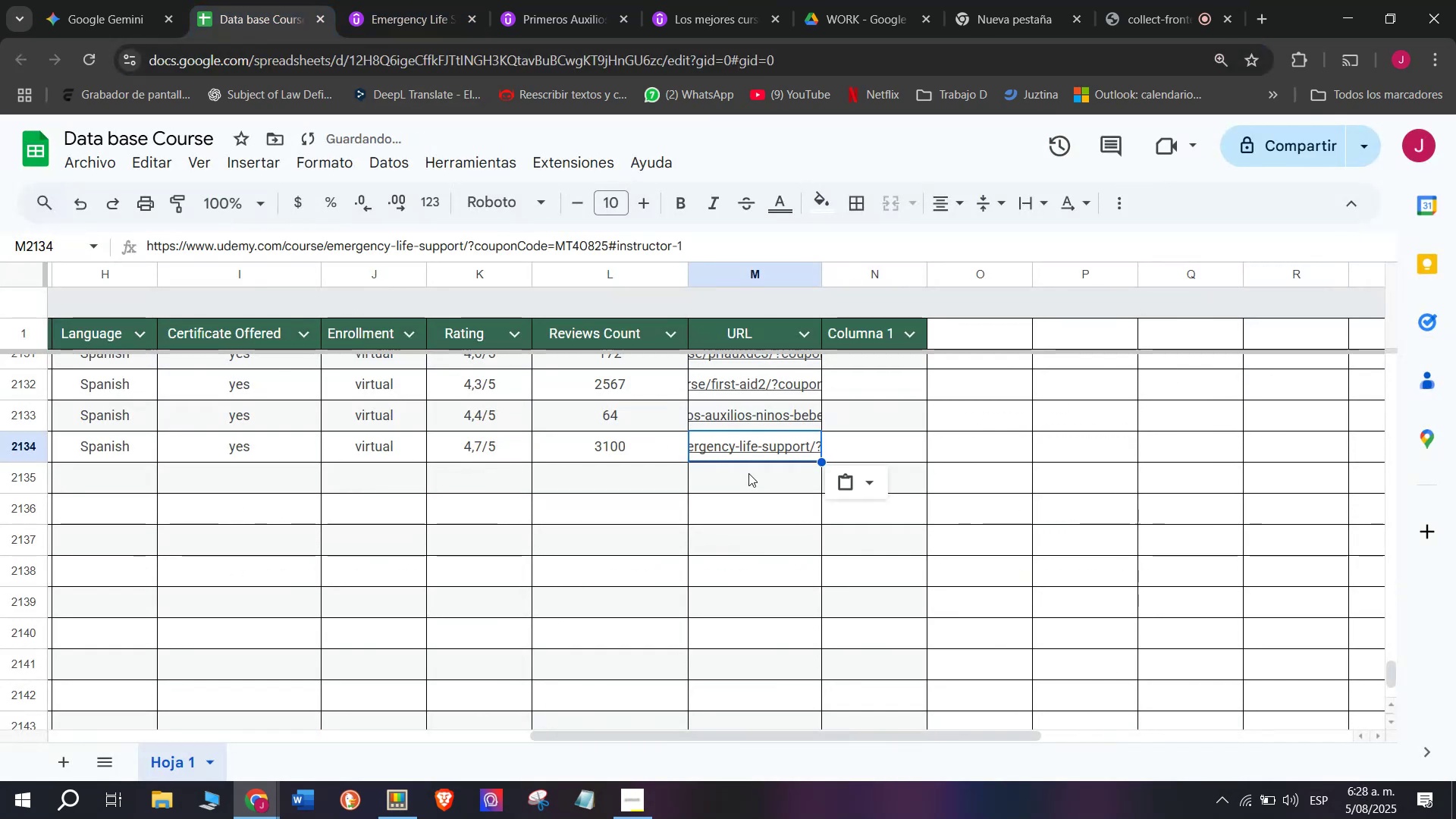 
scroll: coordinate [384, 435], scroll_direction: up, amount: 3.0
 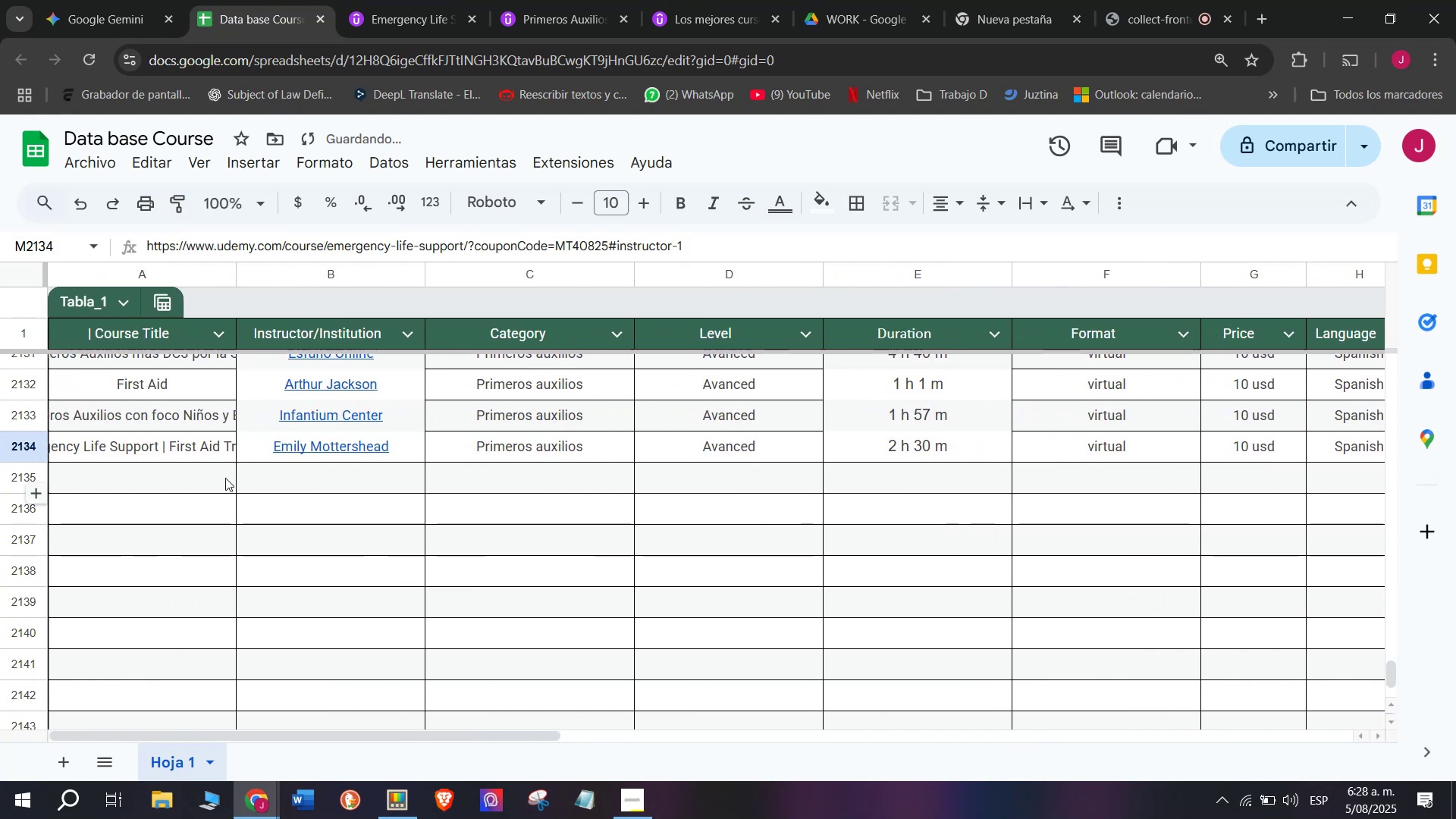 
left_click([223, 478])
 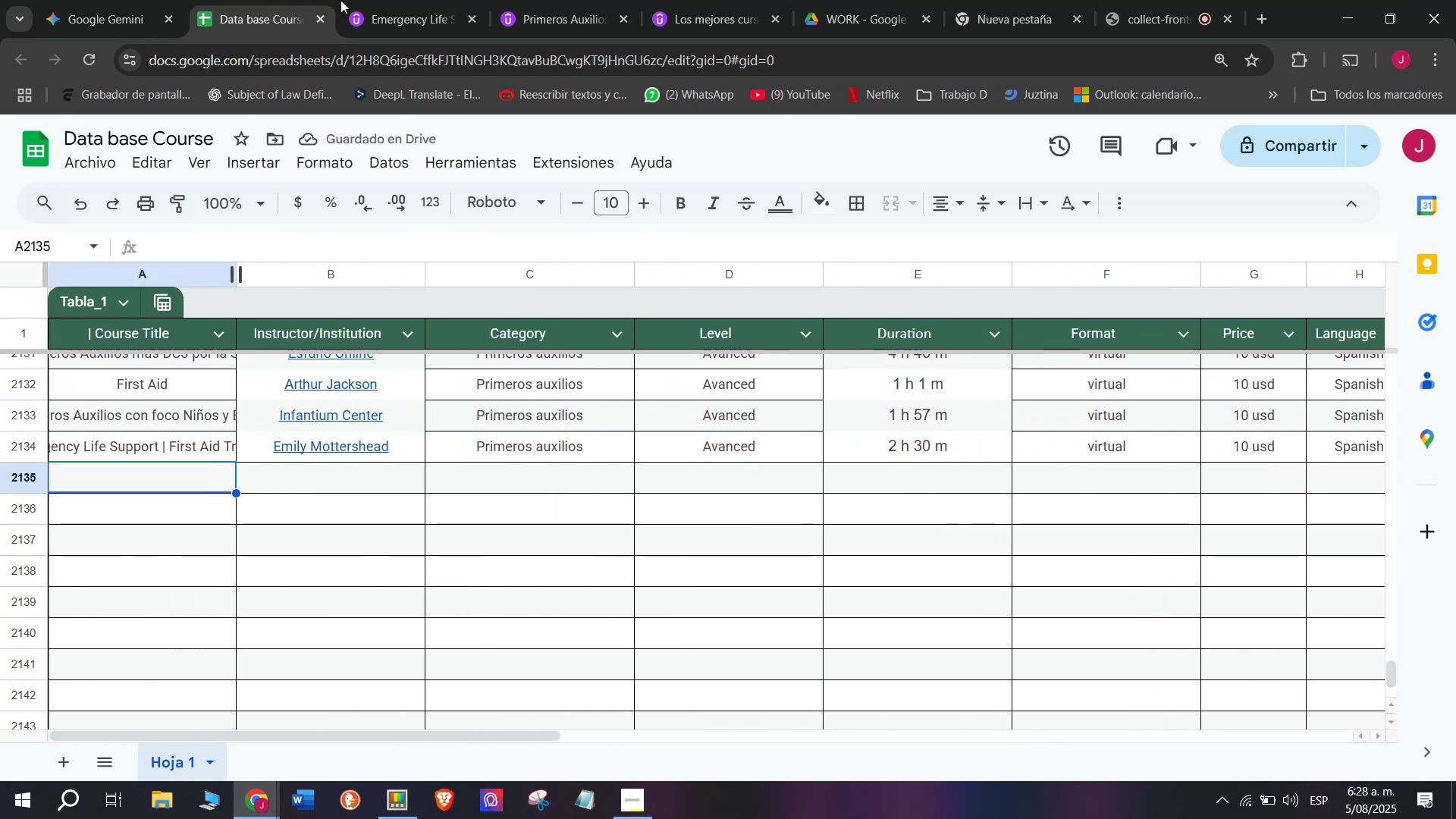 
left_click([384, 0])
 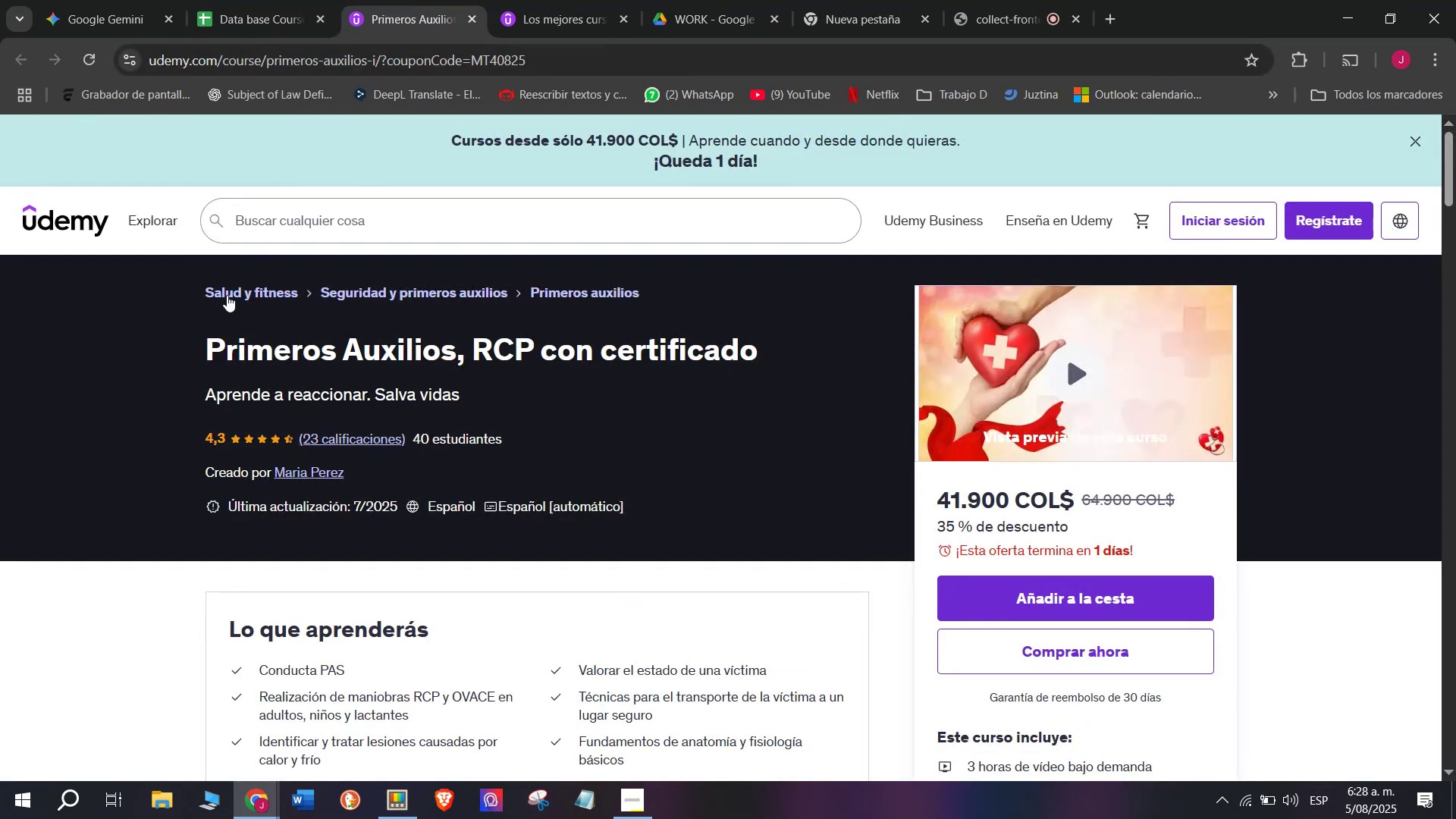 
left_click_drag(start_coordinate=[168, 349], to_coordinate=[795, 358])
 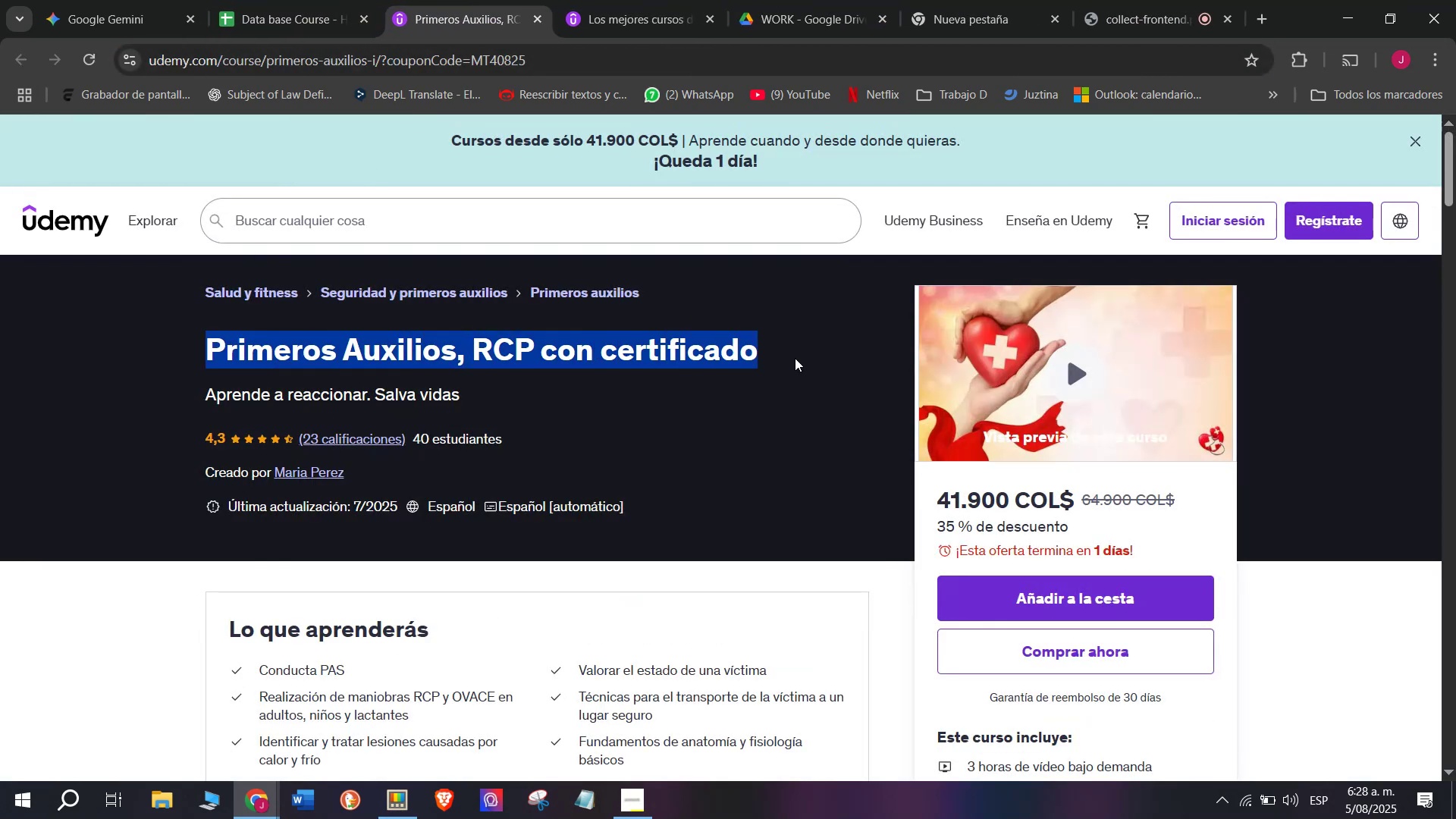 
key(Break)
 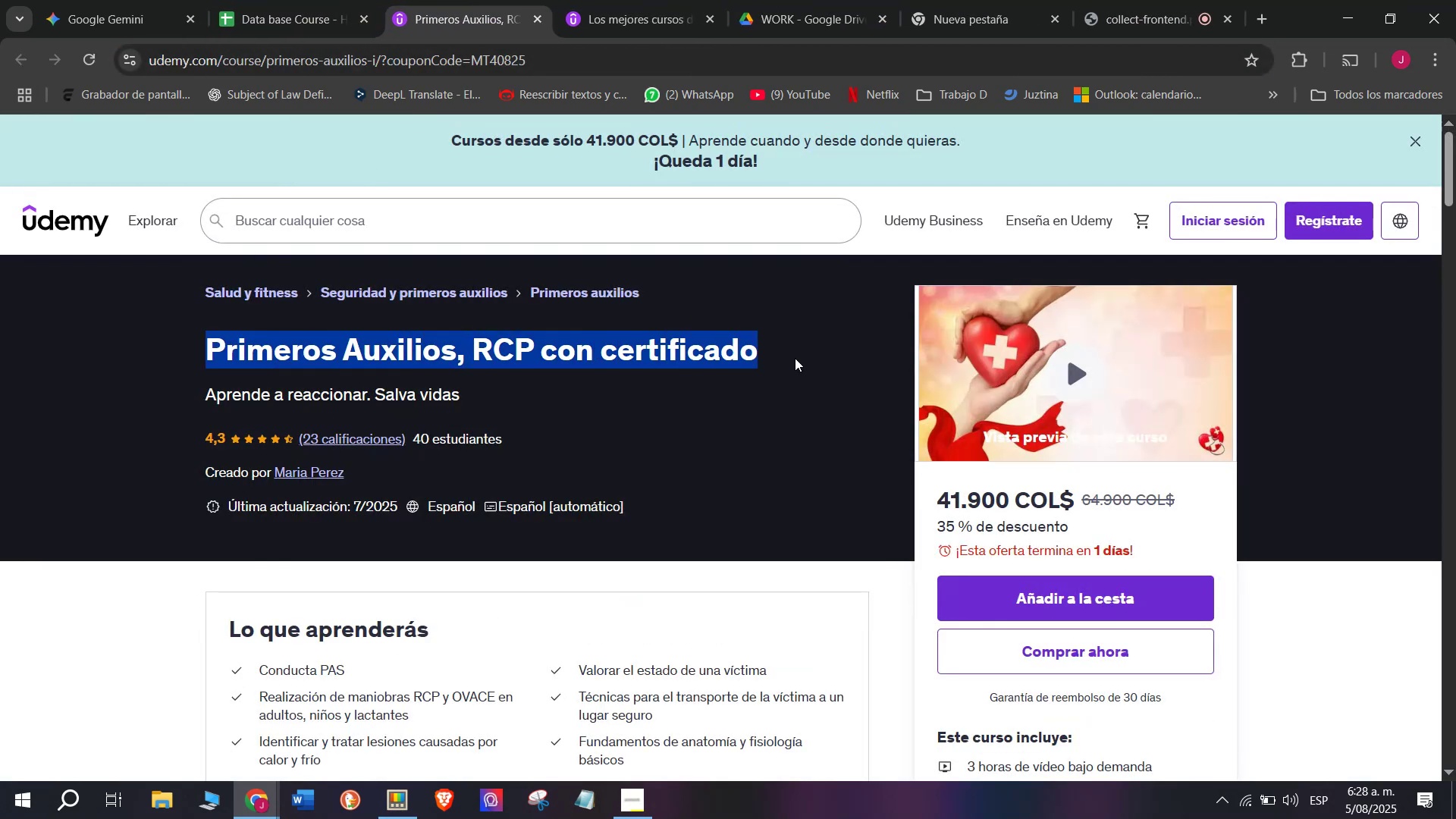 
key(Control+ControlLeft)
 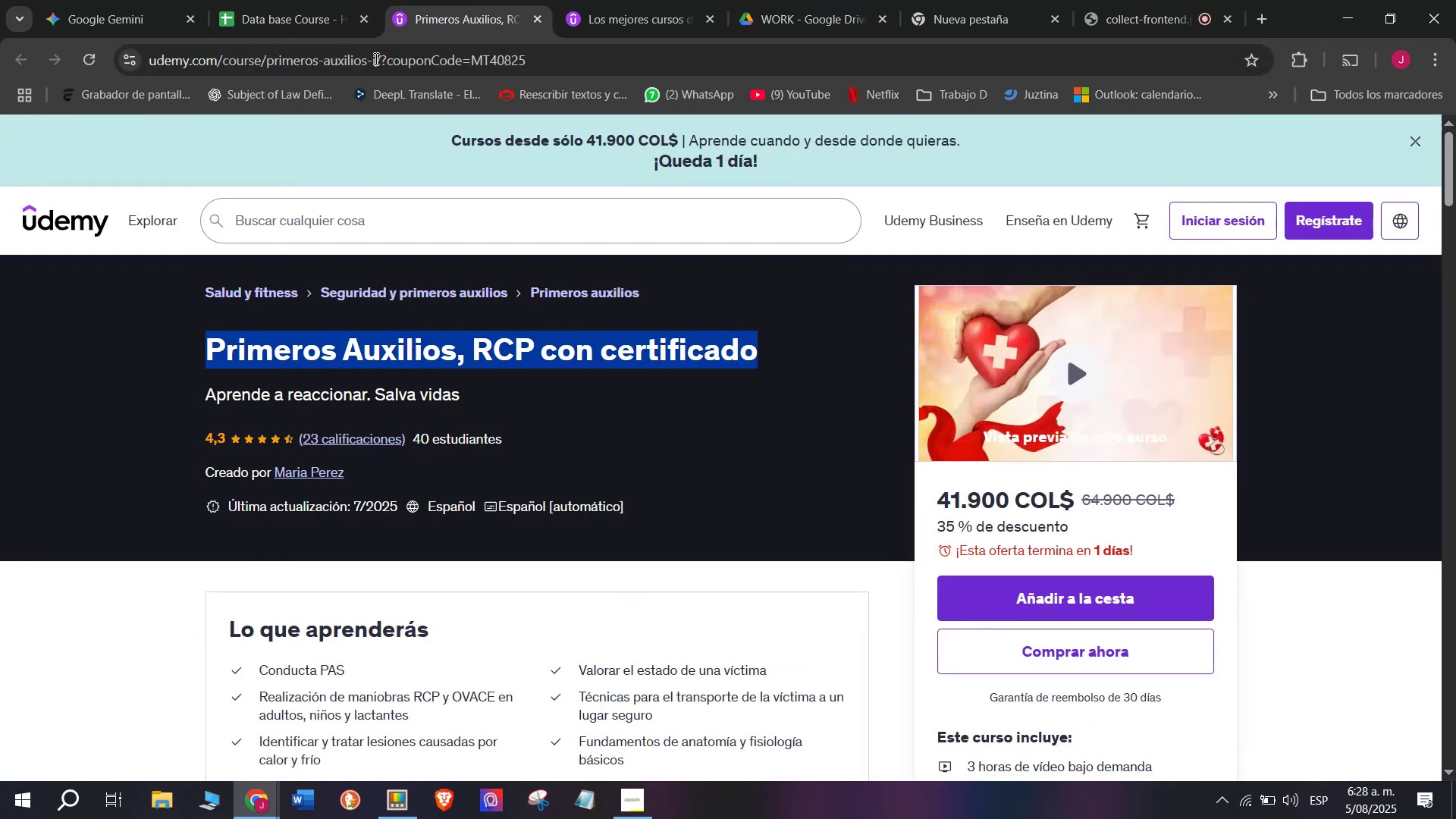 
key(Control+C)
 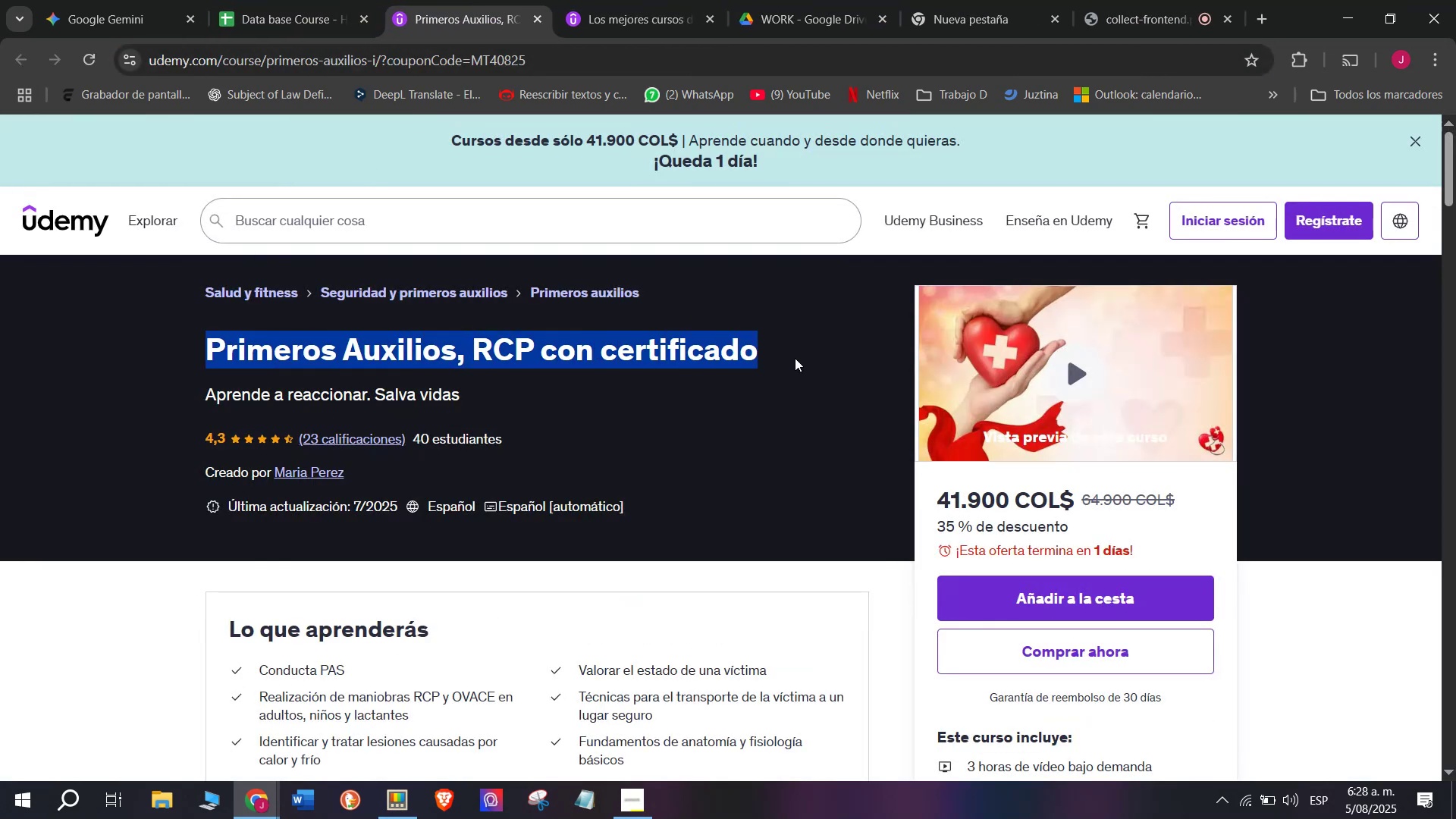 
key(Break)
 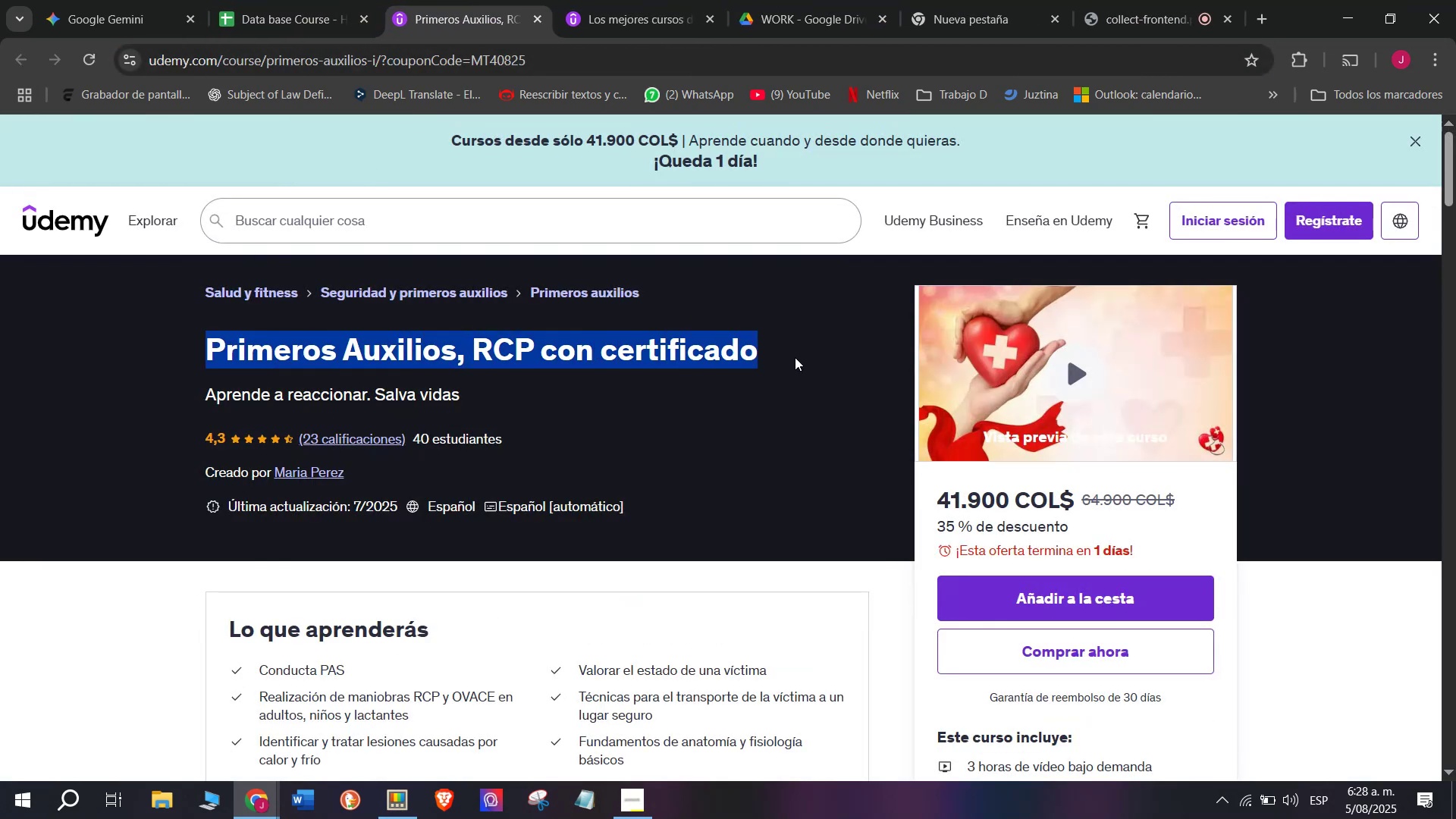 
key(Control+ControlLeft)
 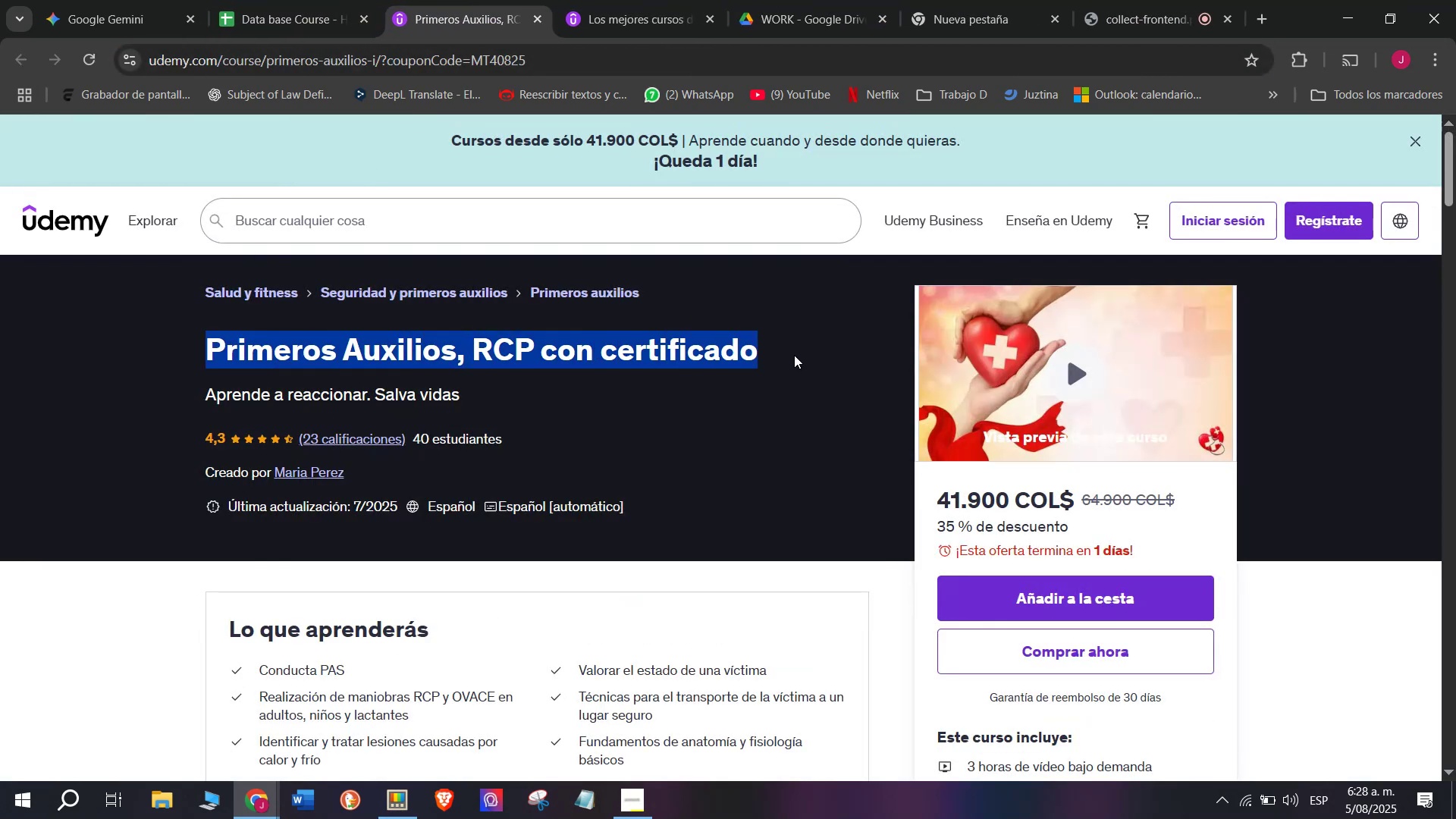 
key(Control+C)
 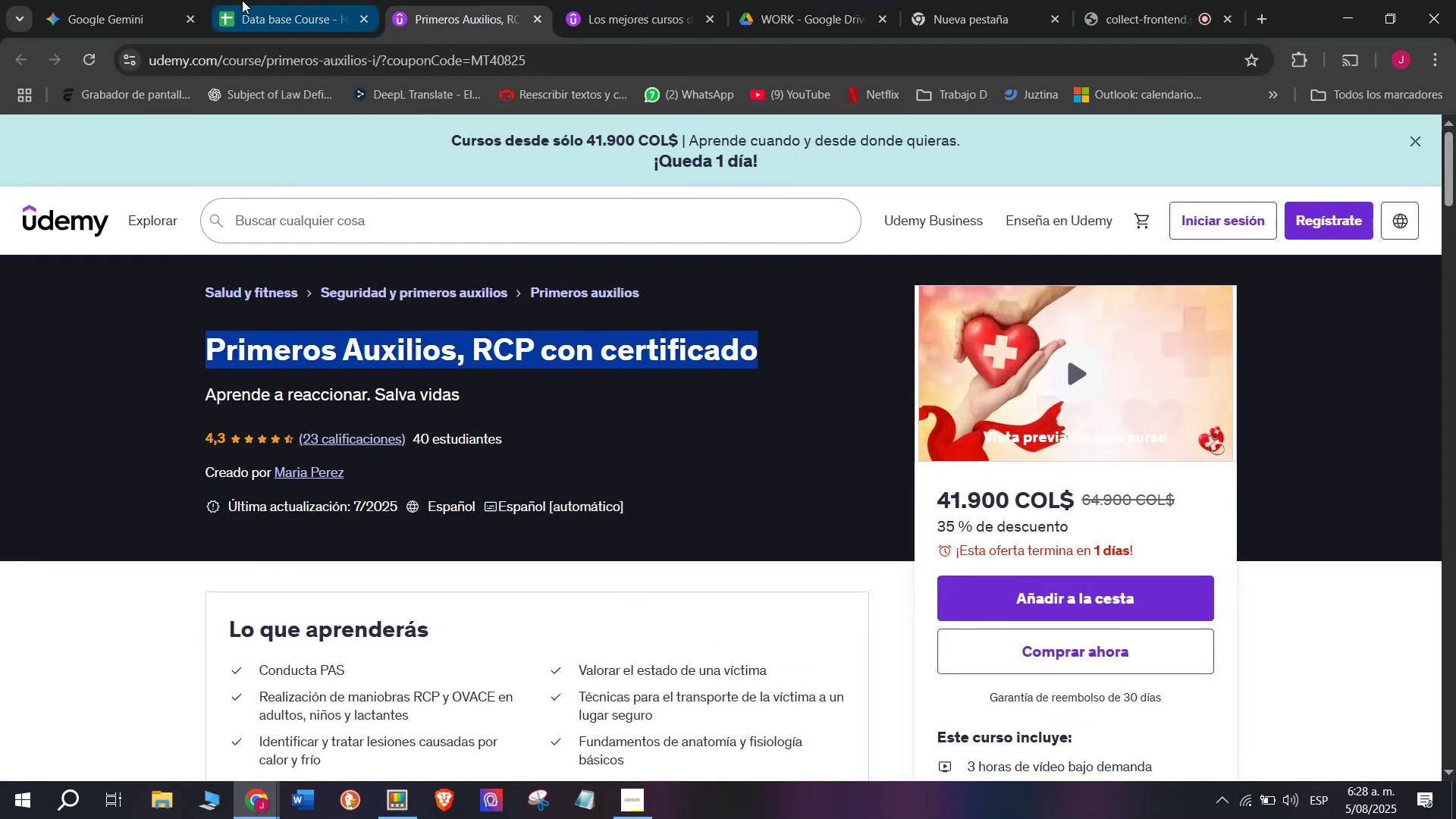 
left_click([242, 0])
 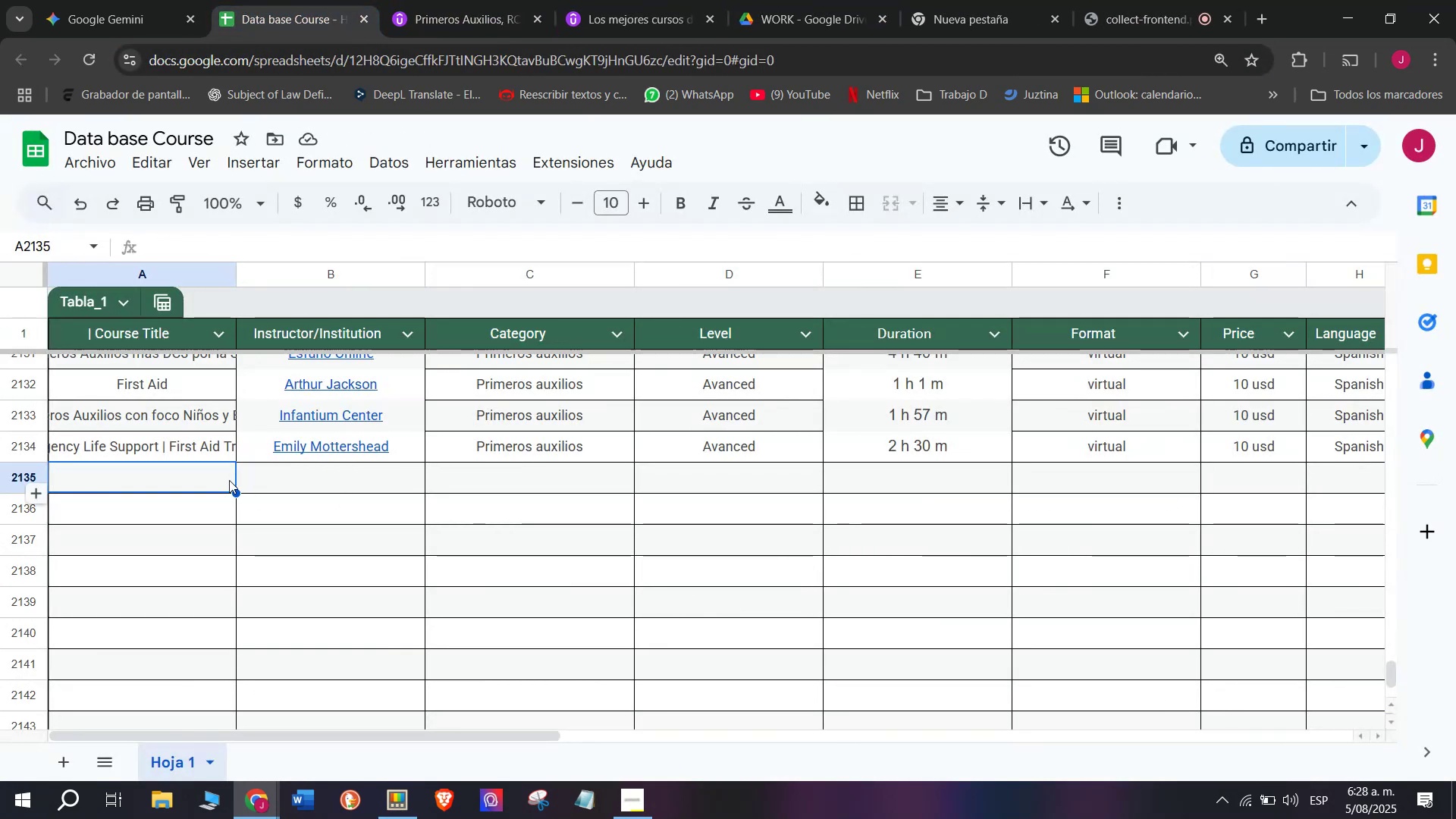 
left_click([228, 480])
 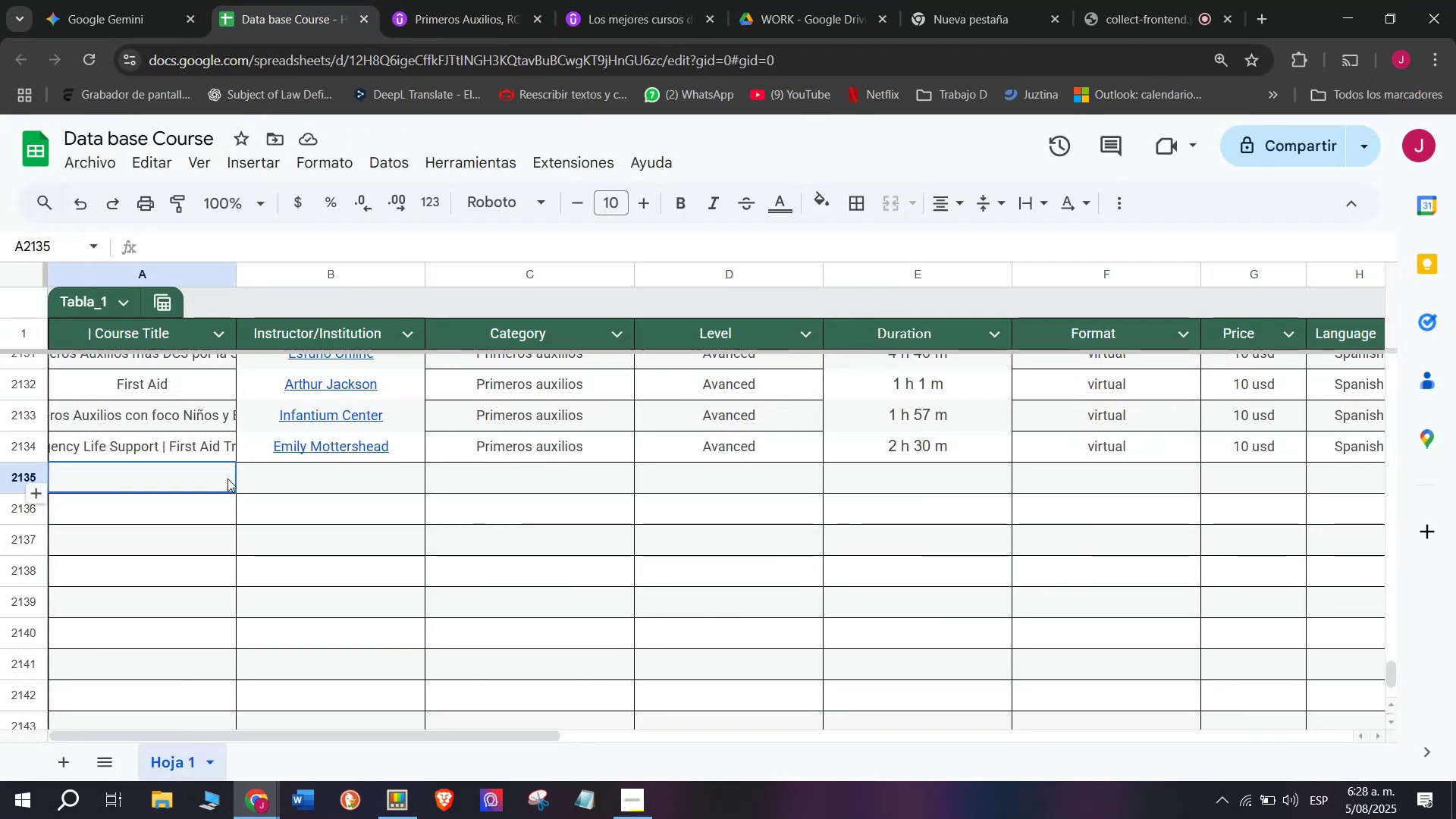 
key(Z)
 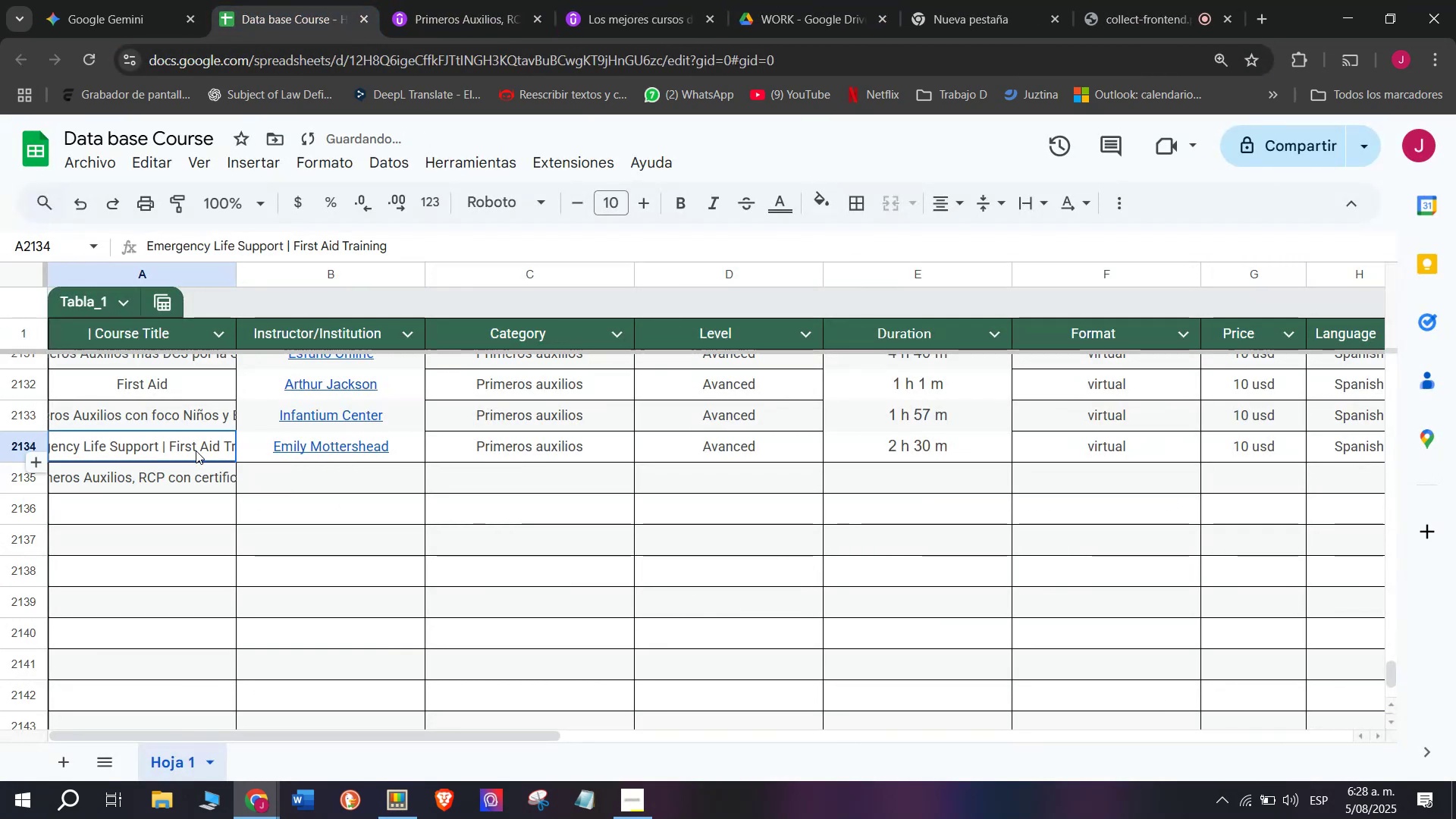 
key(Control+ControlLeft)
 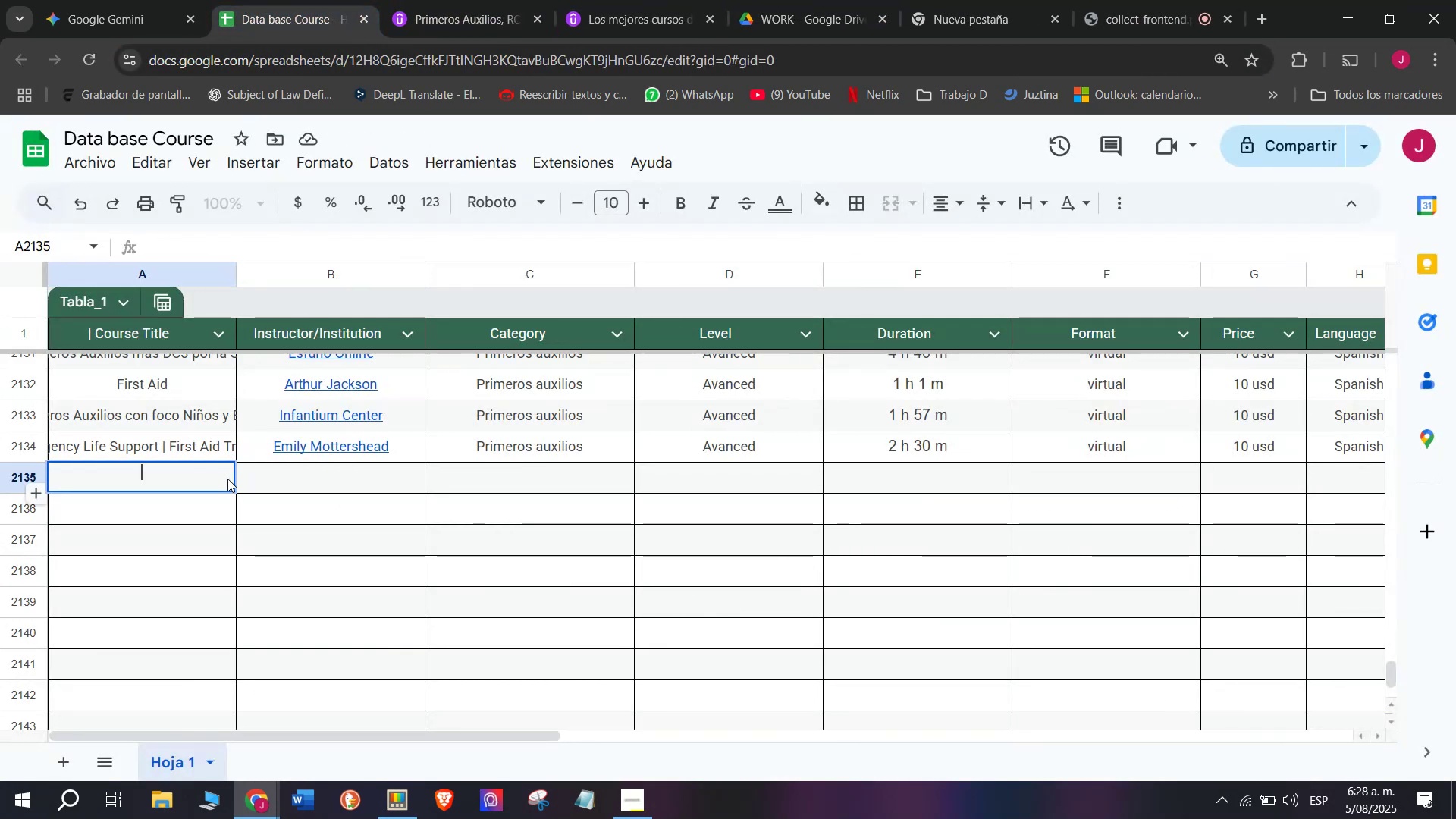 
key(Control+V)
 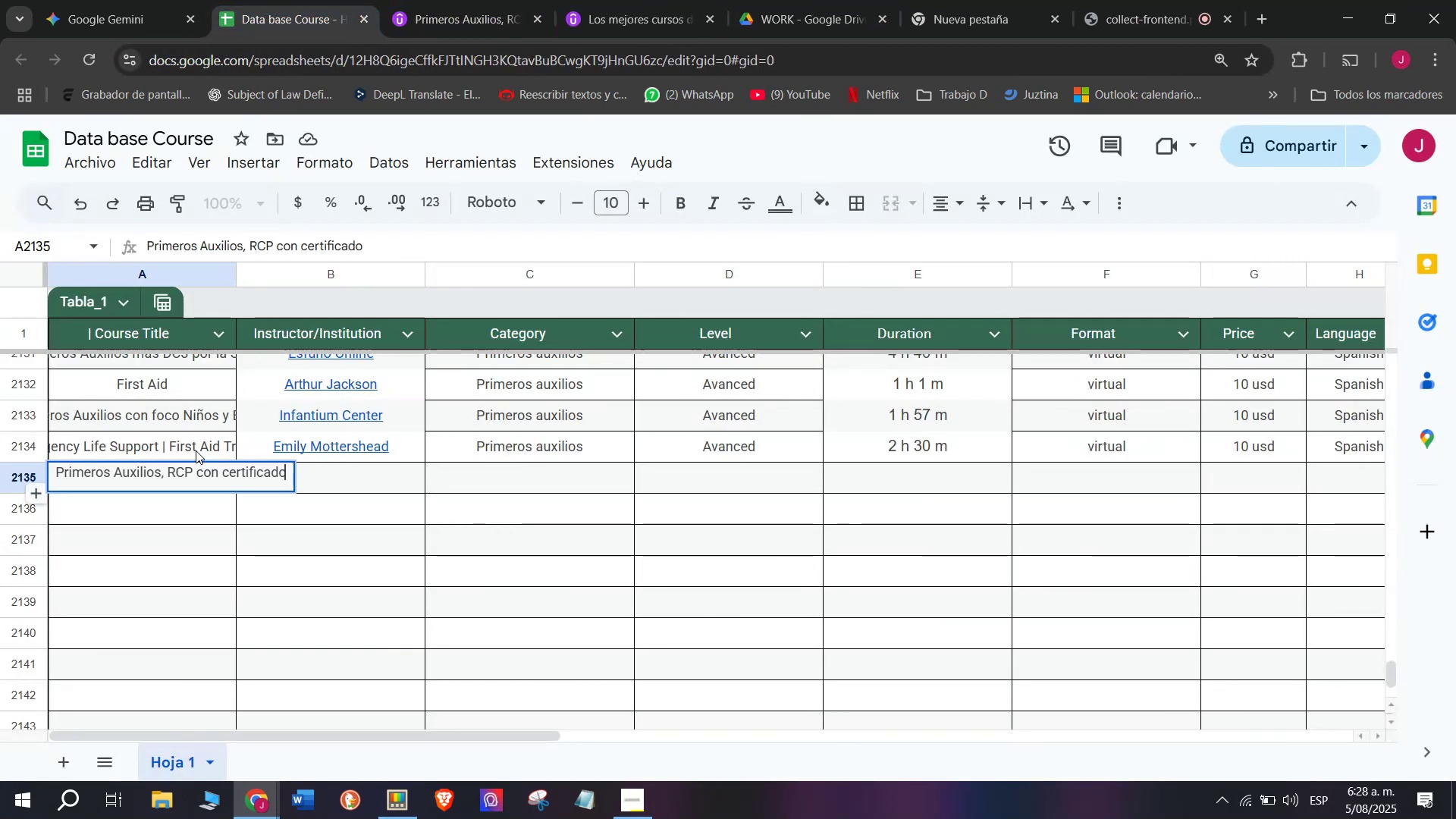 
left_click([196, 450])
 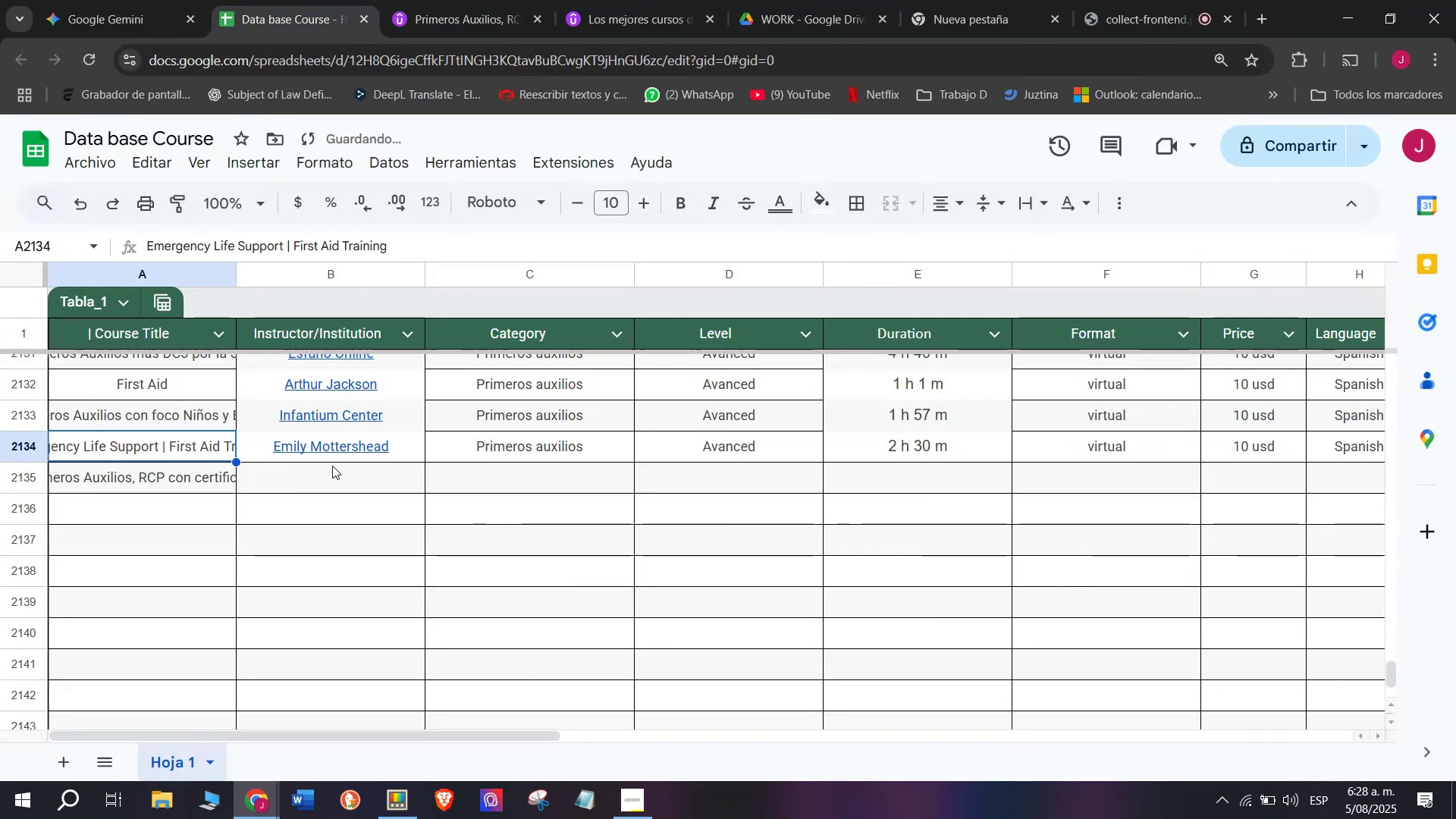 
left_click([332, 466])
 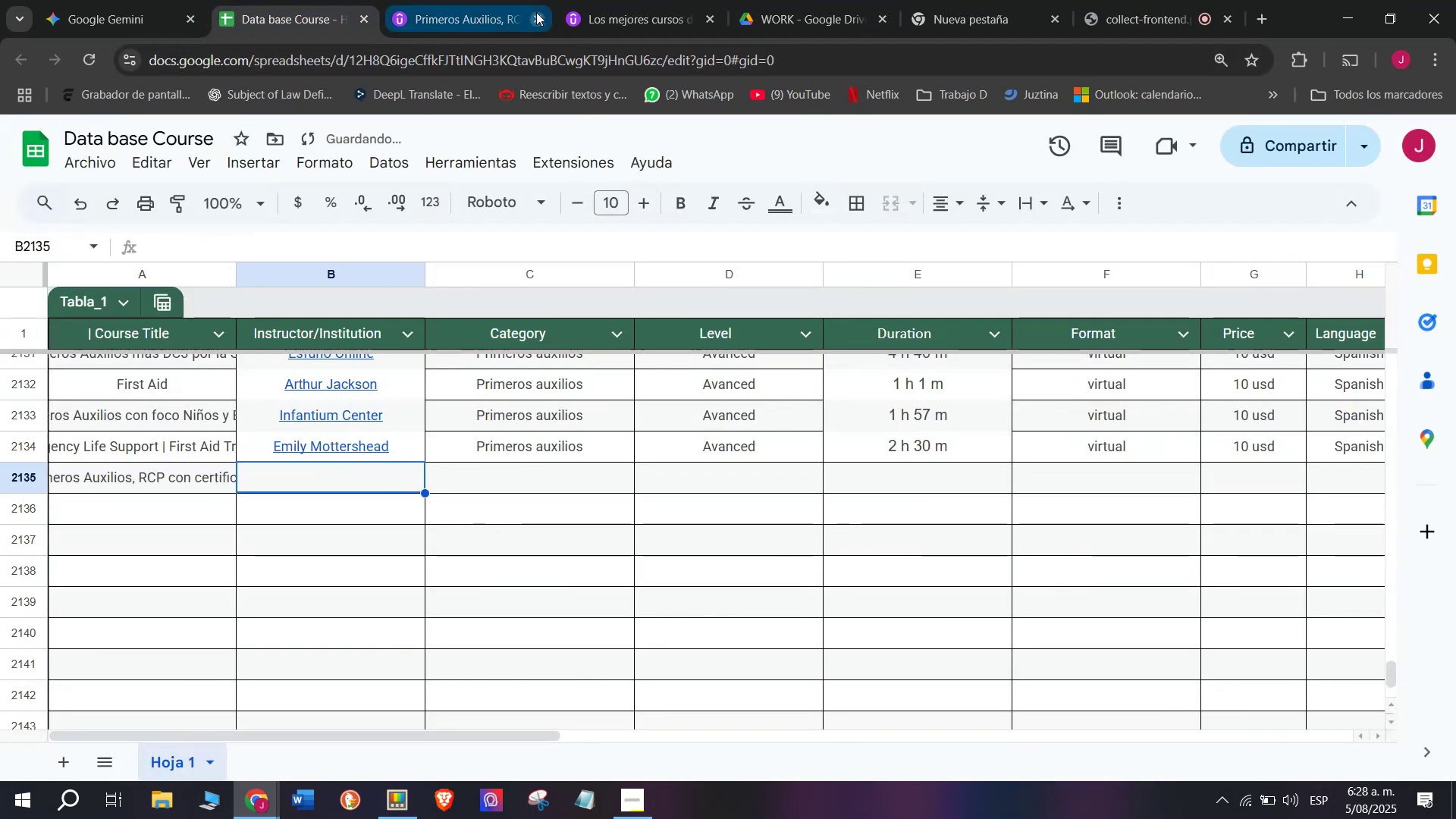 
left_click([501, 0])
 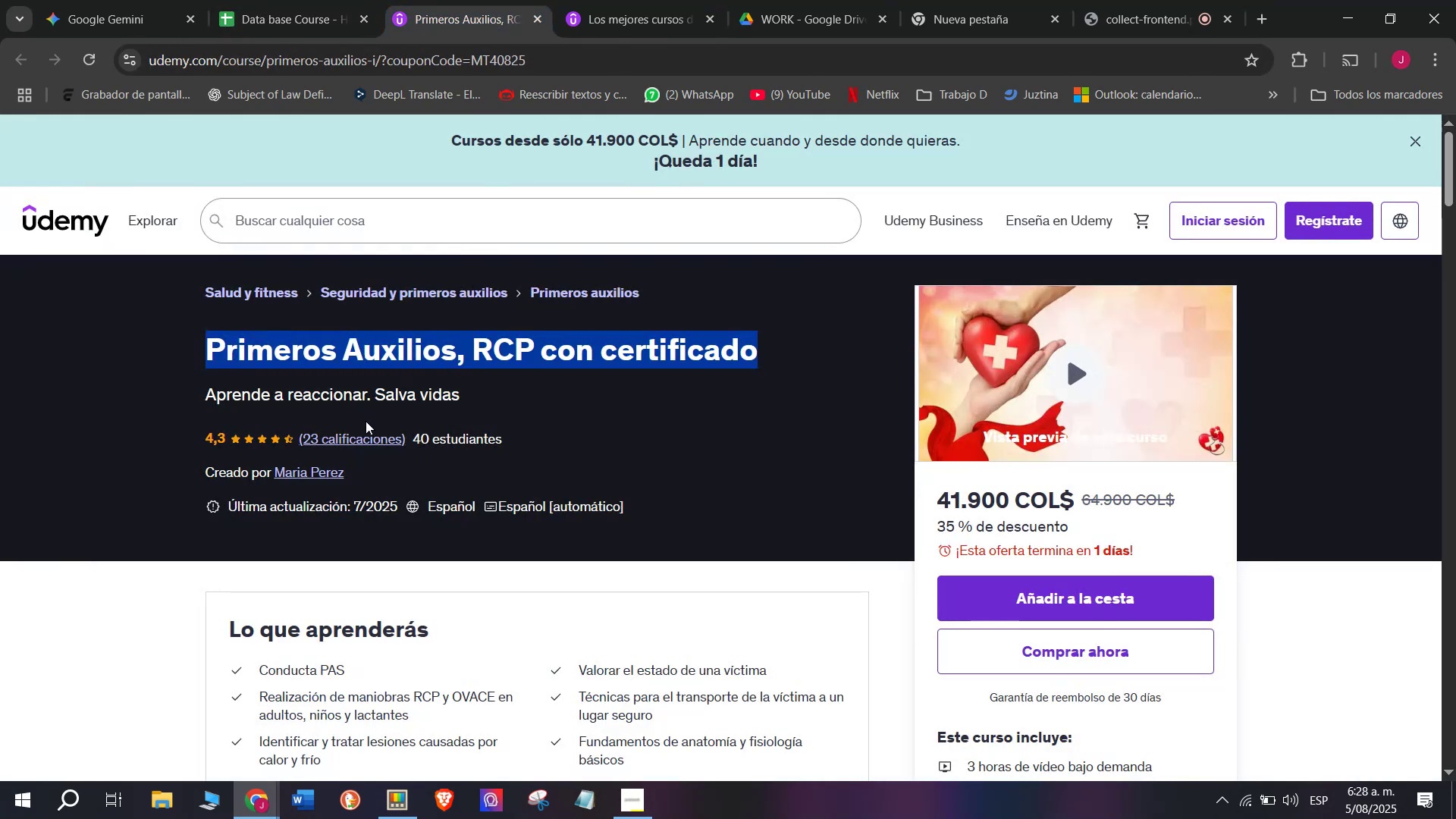 
mouse_move([288, 462])
 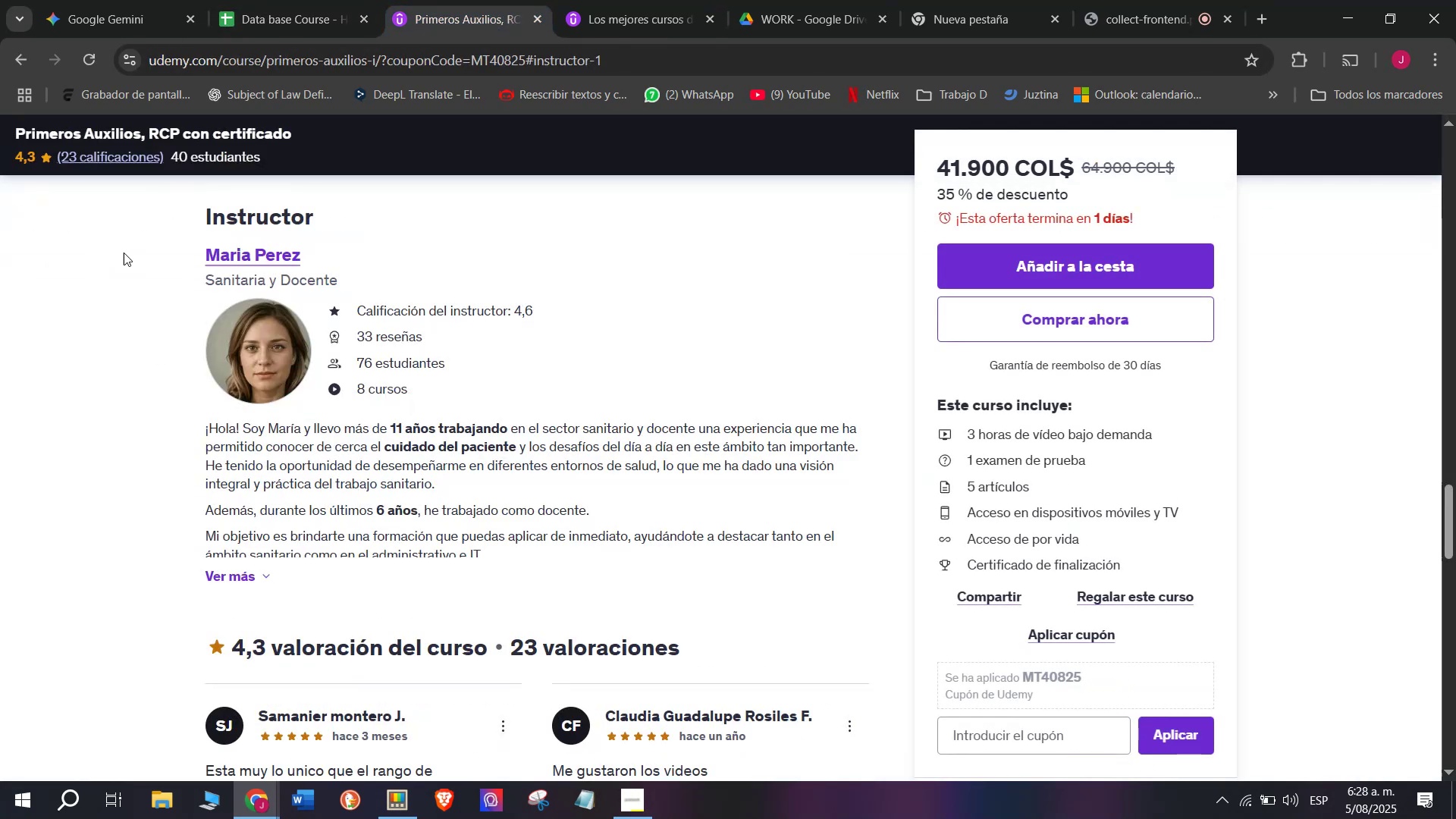 
left_click_drag(start_coordinate=[151, 267], to_coordinate=[198, 242])
 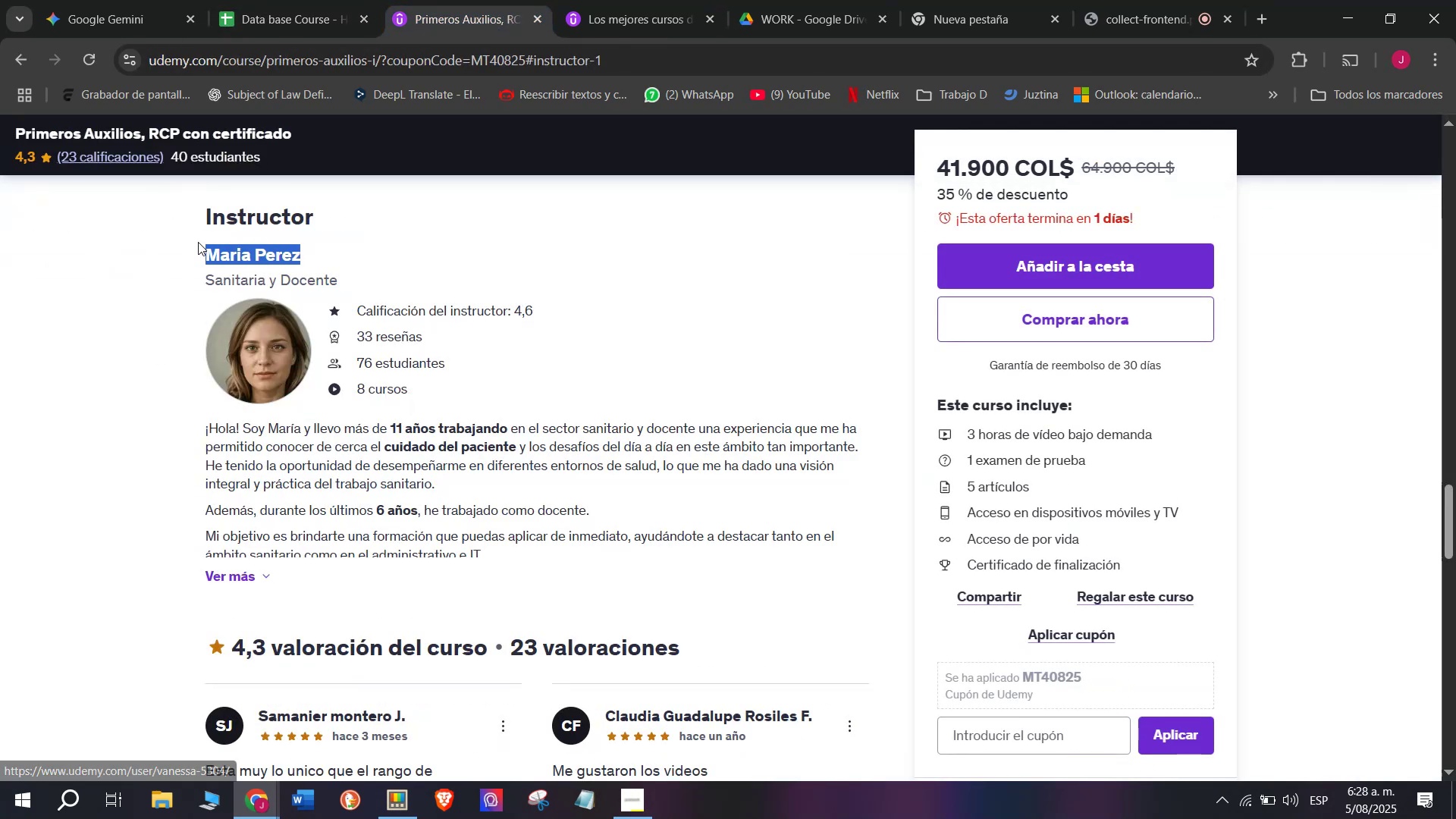 
key(Break)
 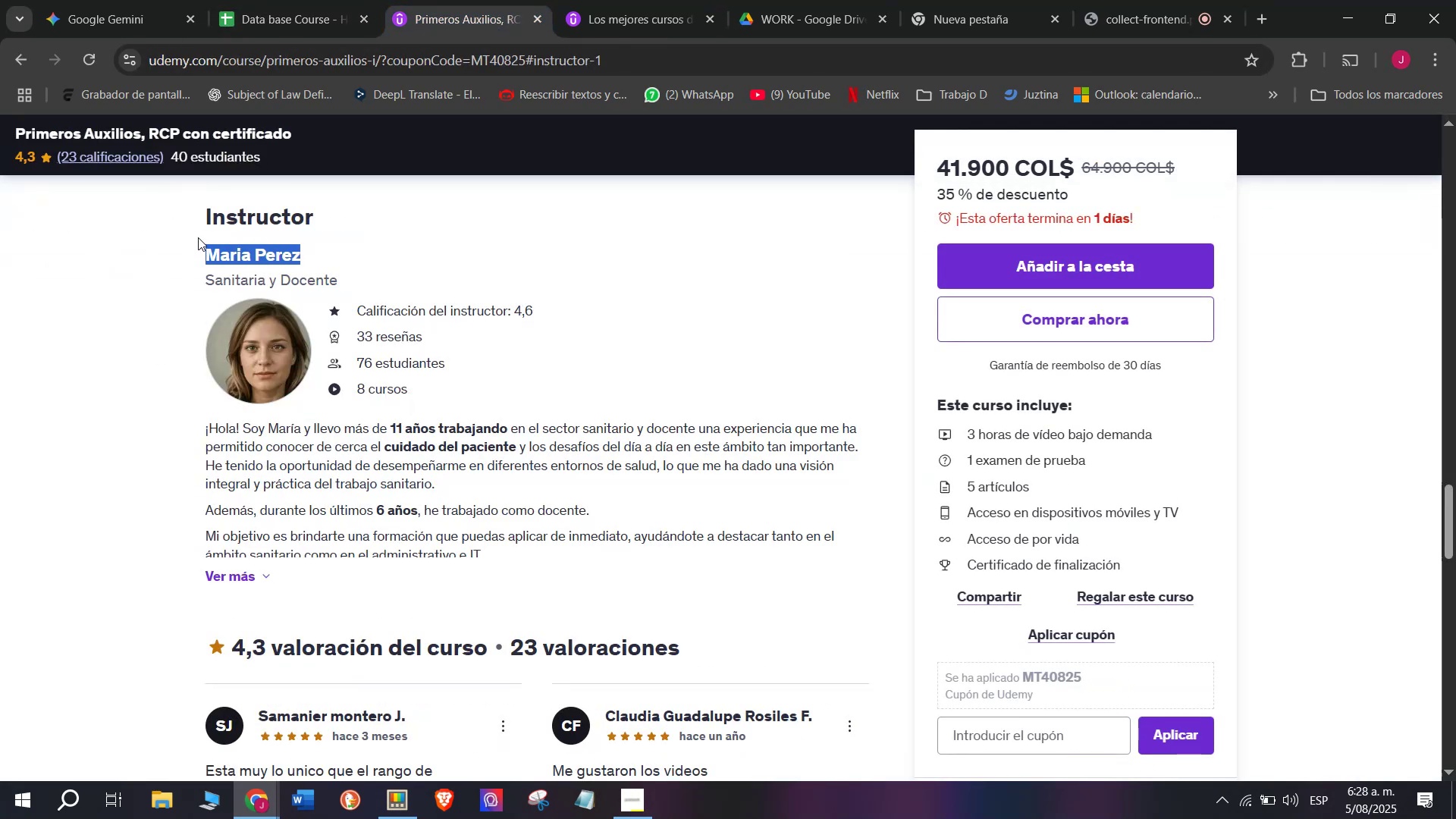 
key(Control+ControlLeft)
 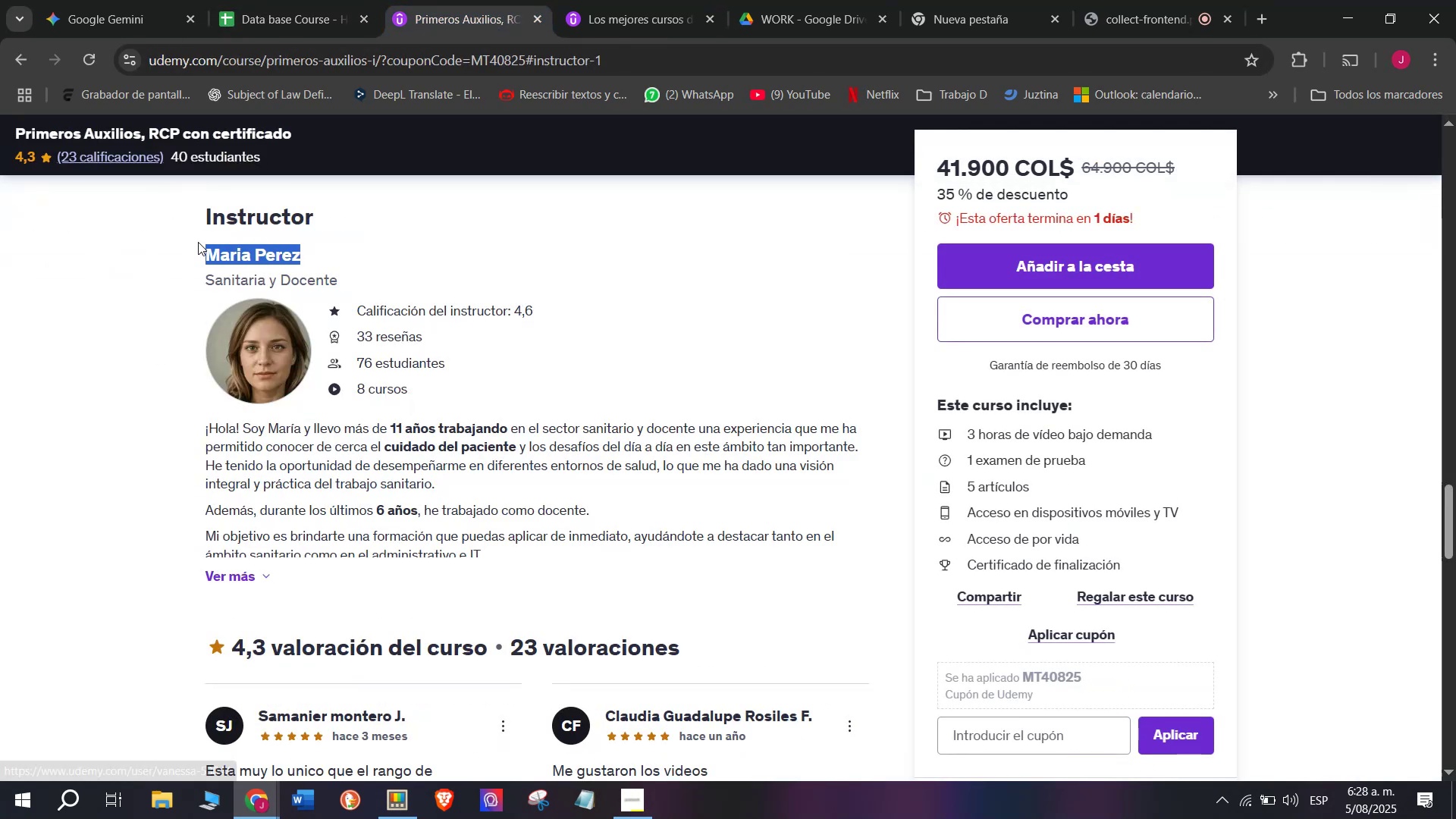 
key(Control+C)
 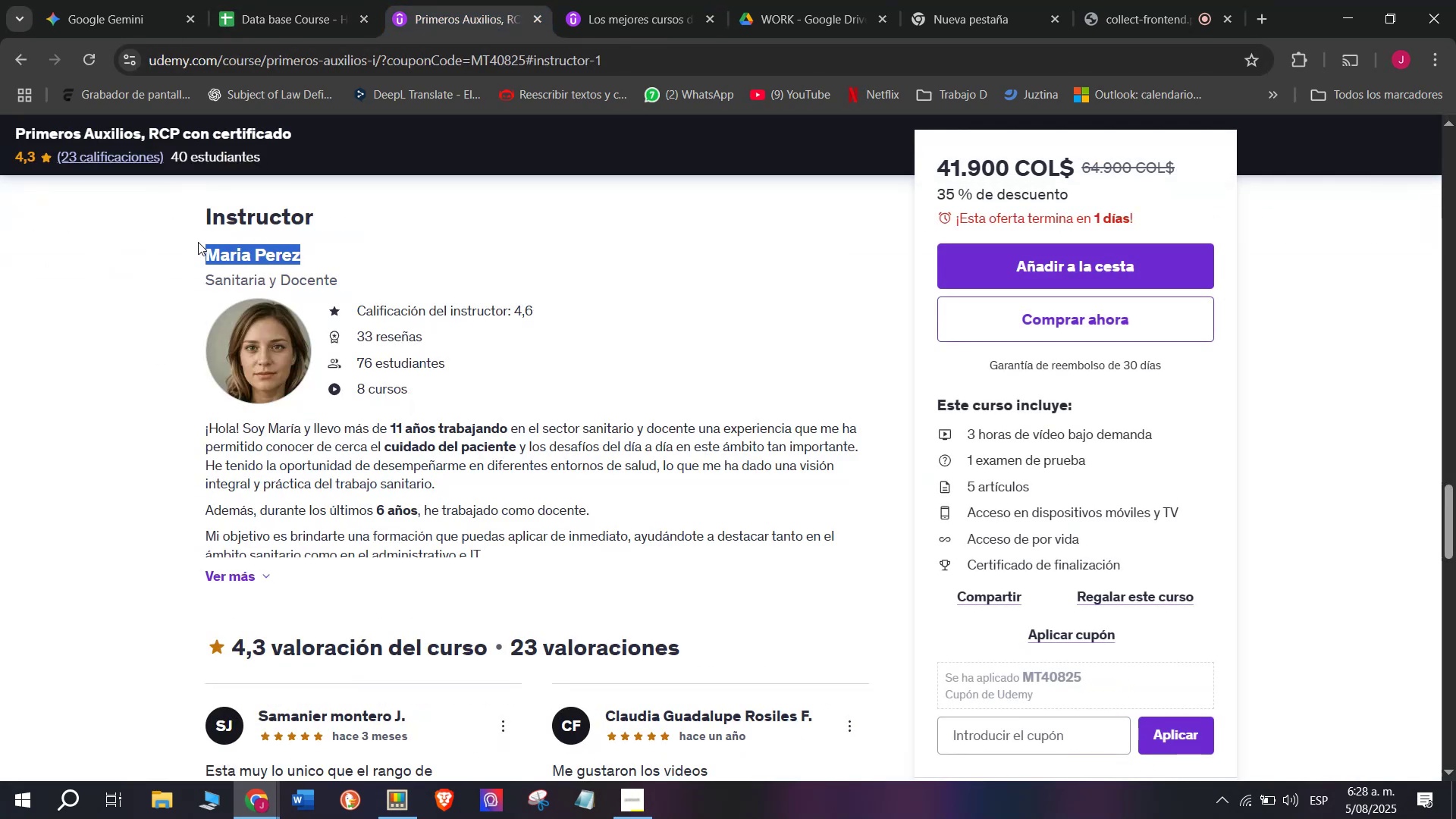 
key(Control+ControlLeft)
 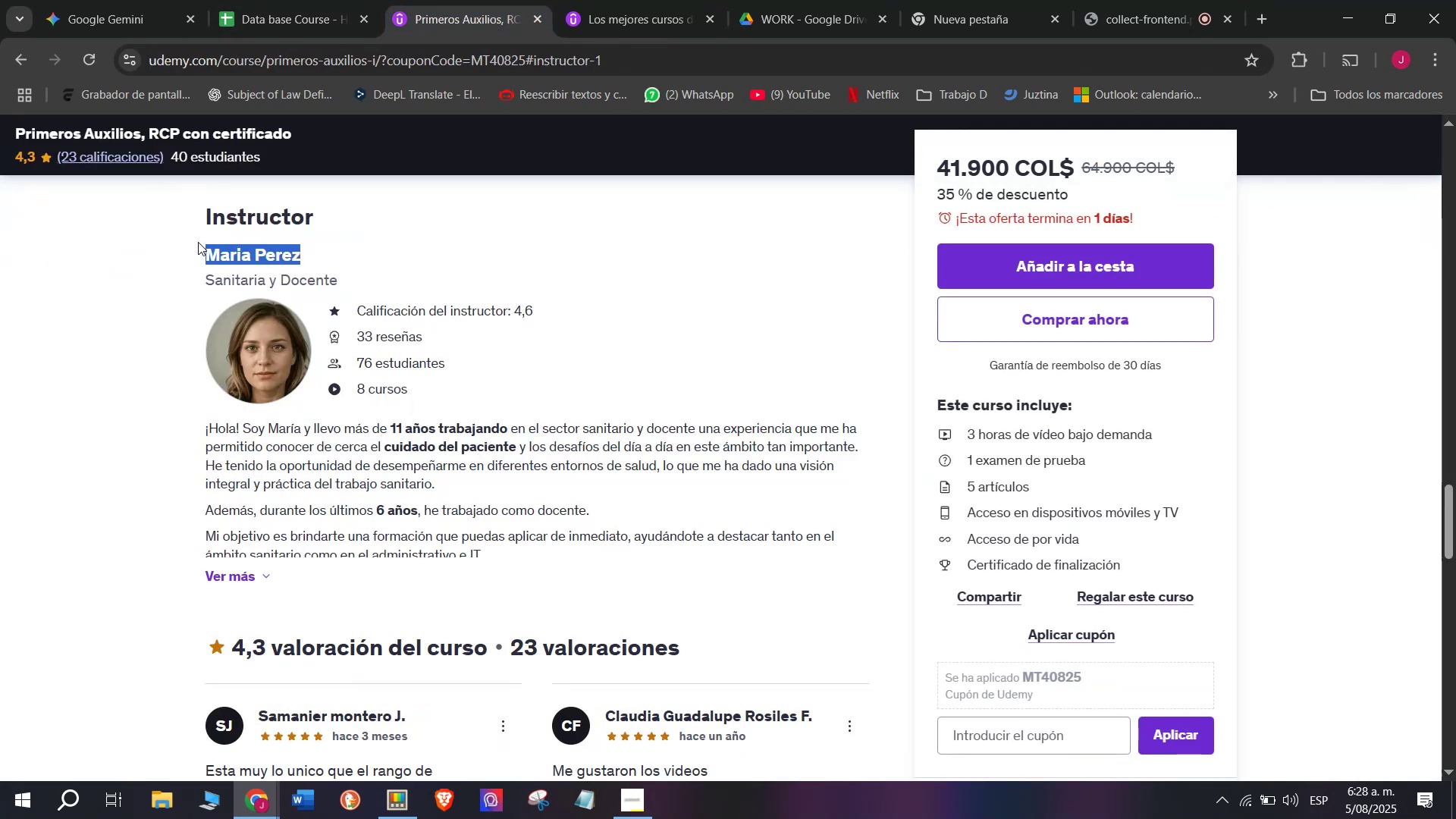 
key(Break)
 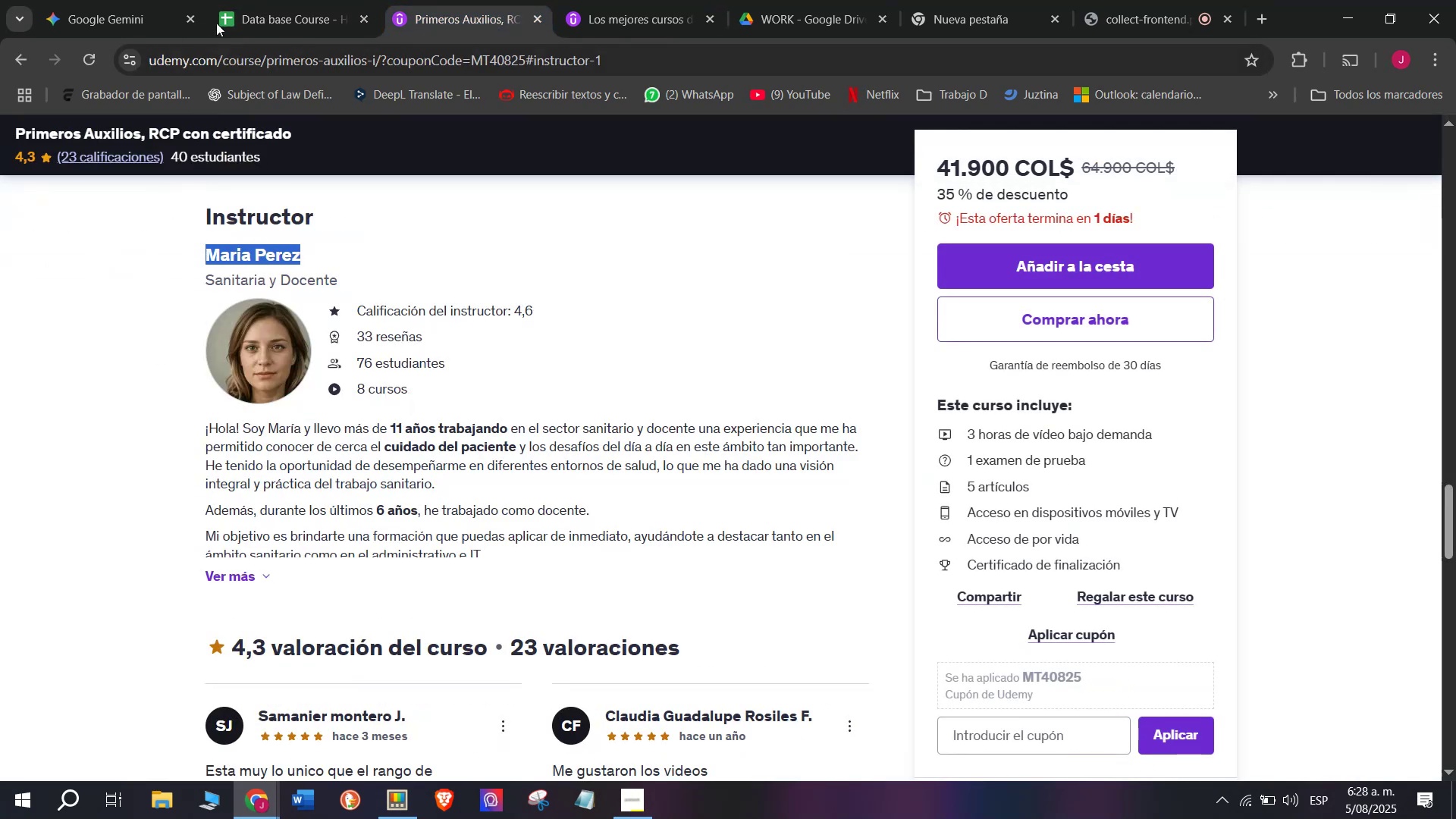 
key(Control+C)
 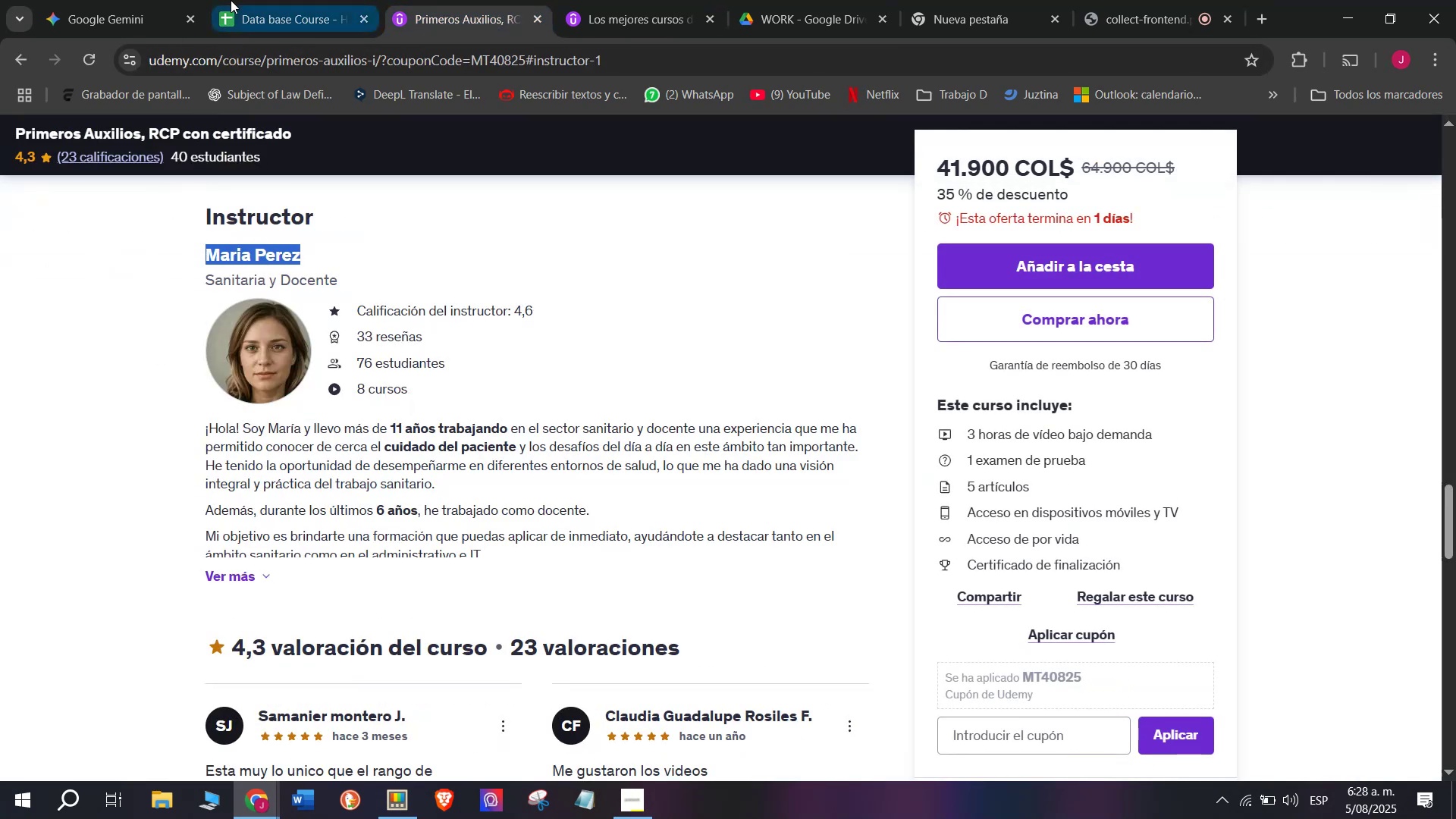 
left_click([232, 0])
 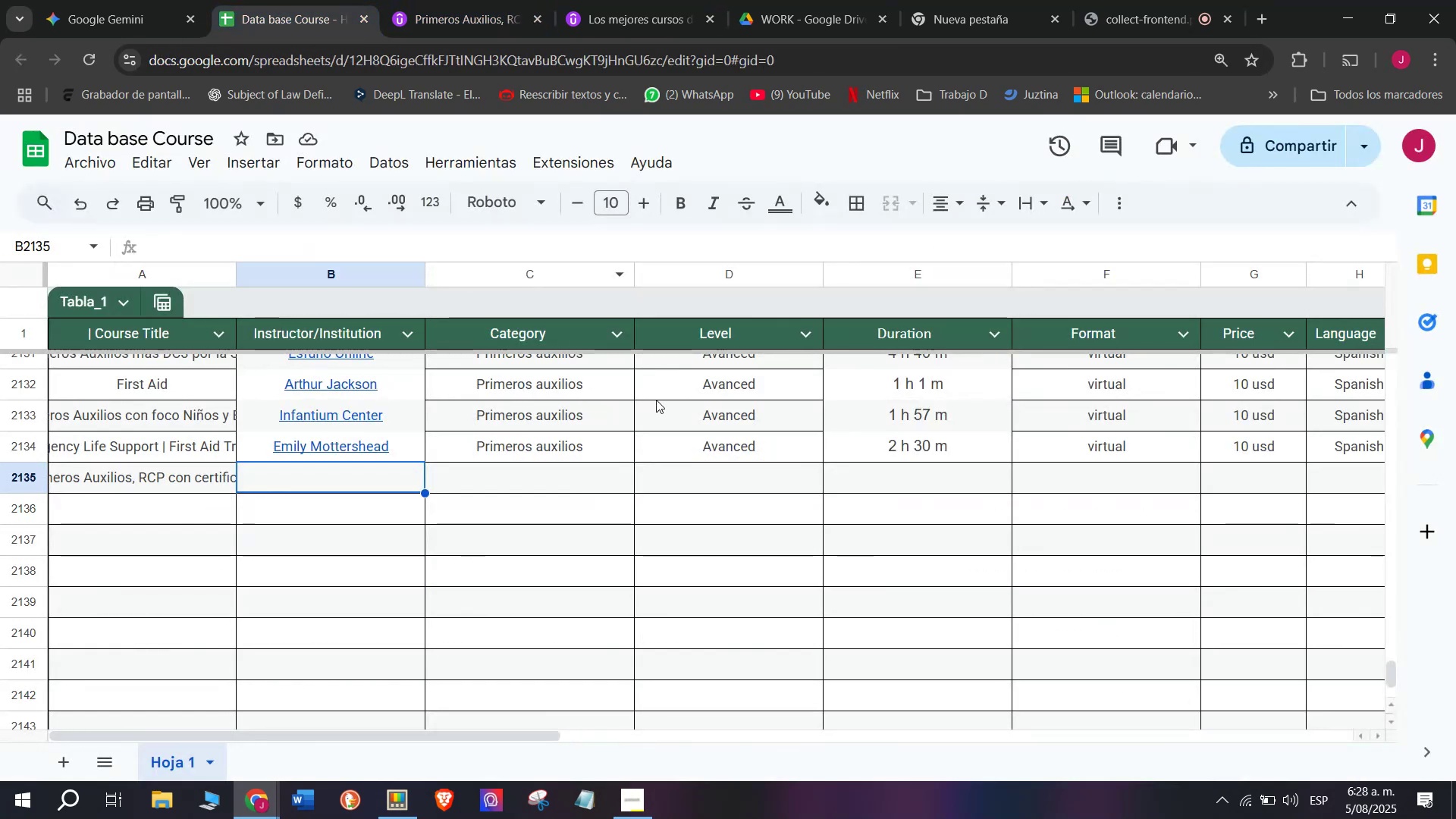 
key(Z)
 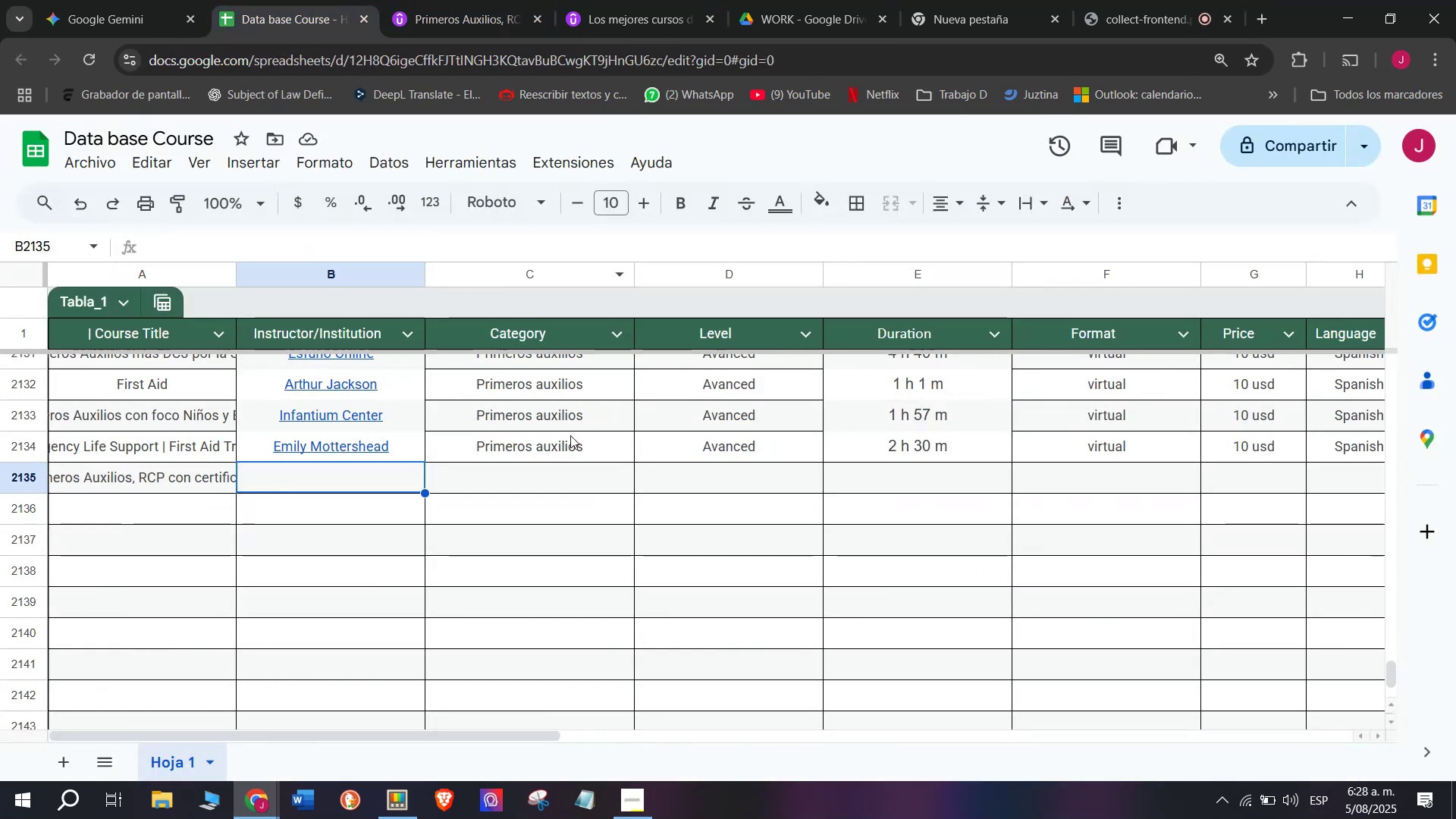 
key(Control+ControlLeft)
 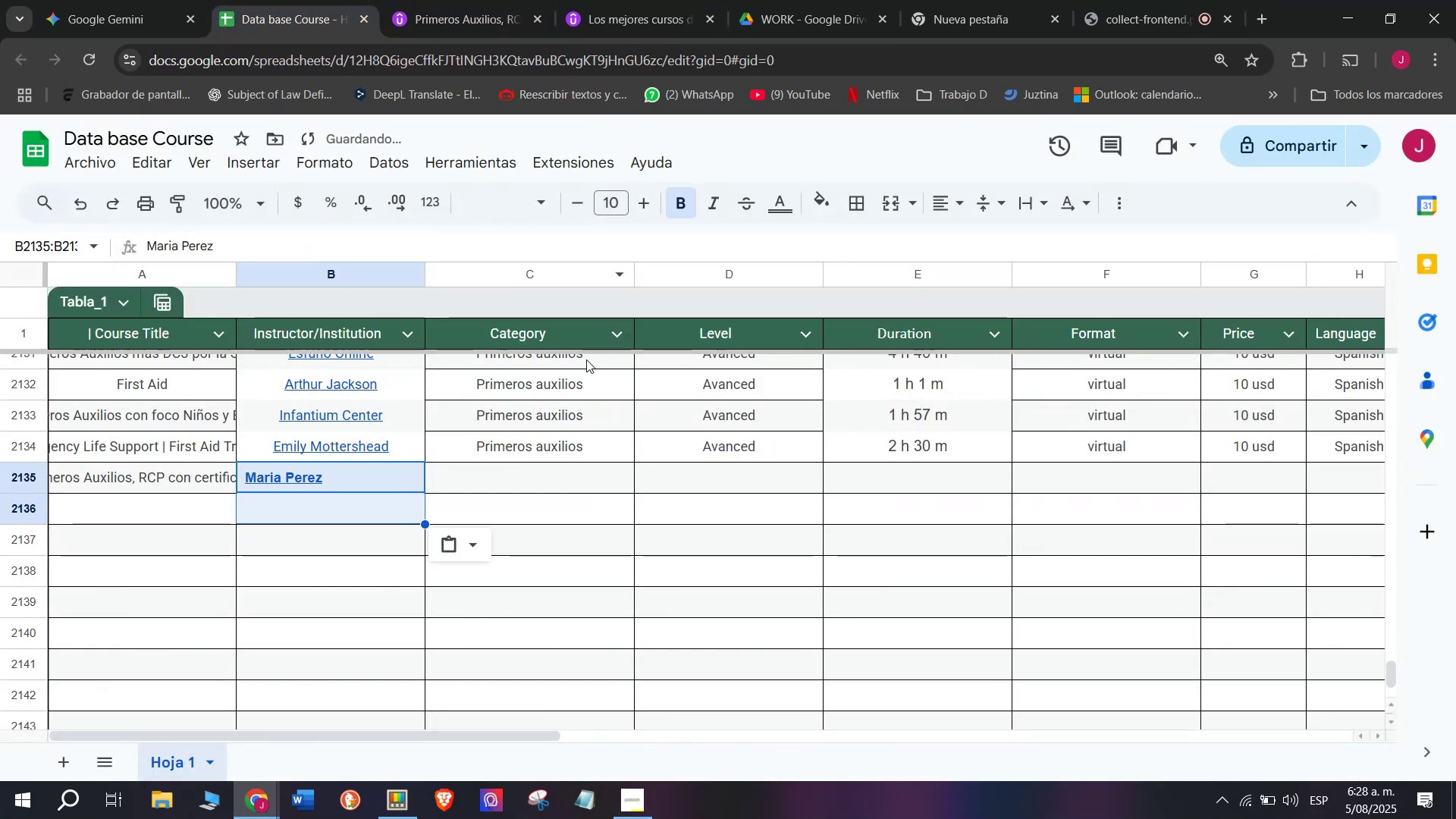 
key(Control+V)
 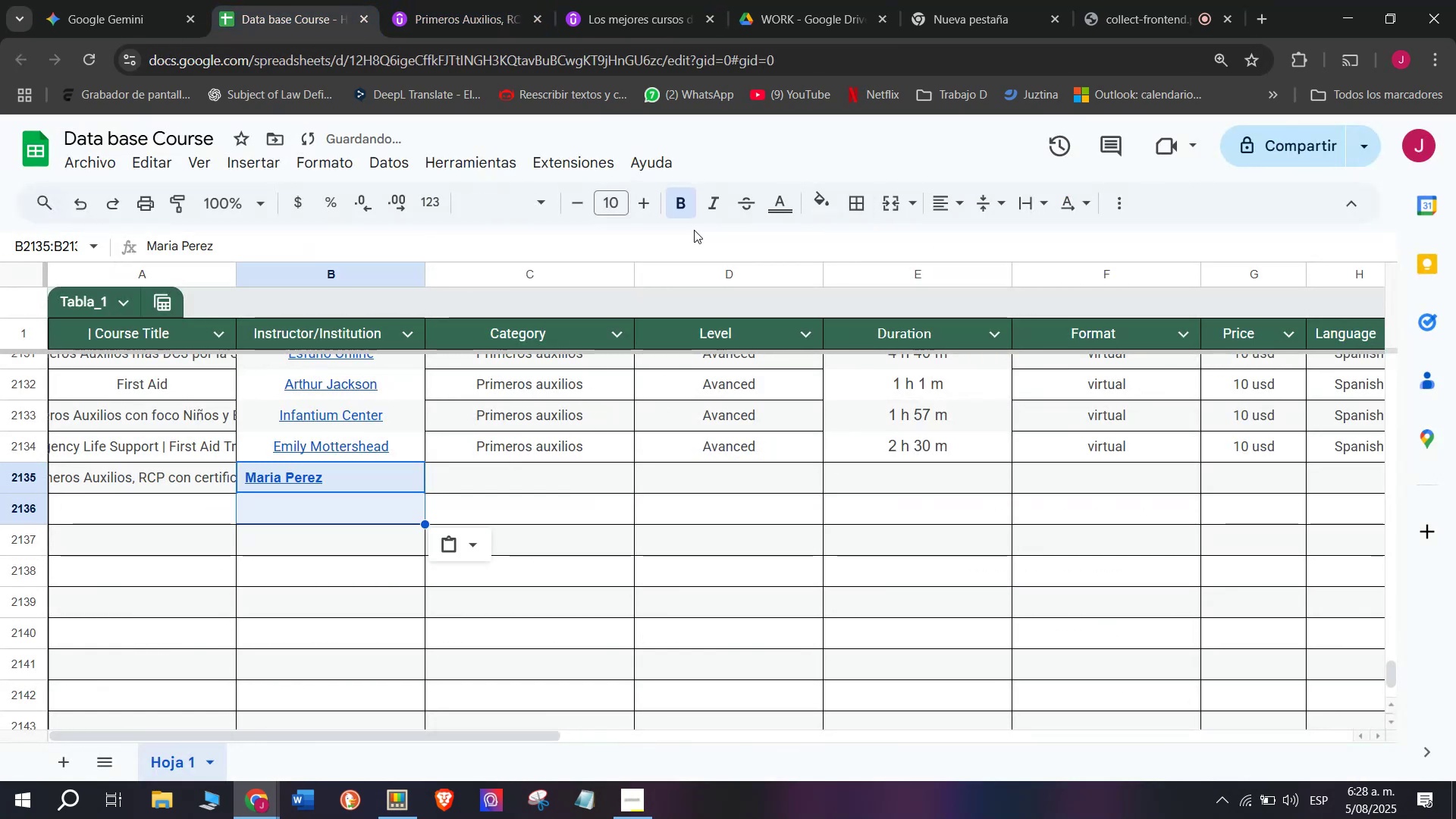 
left_click([685, 221])
 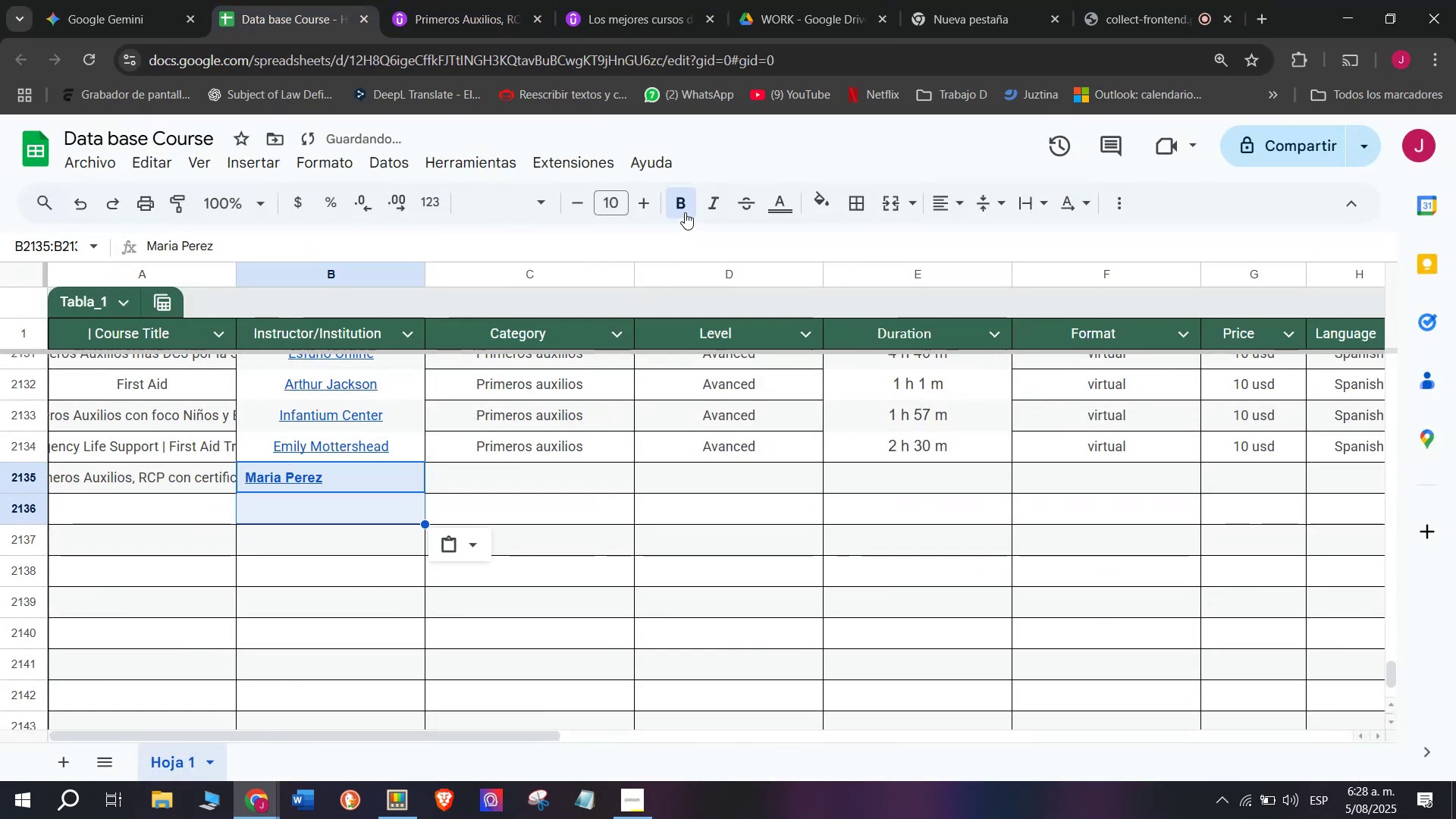 
left_click([685, 212])
 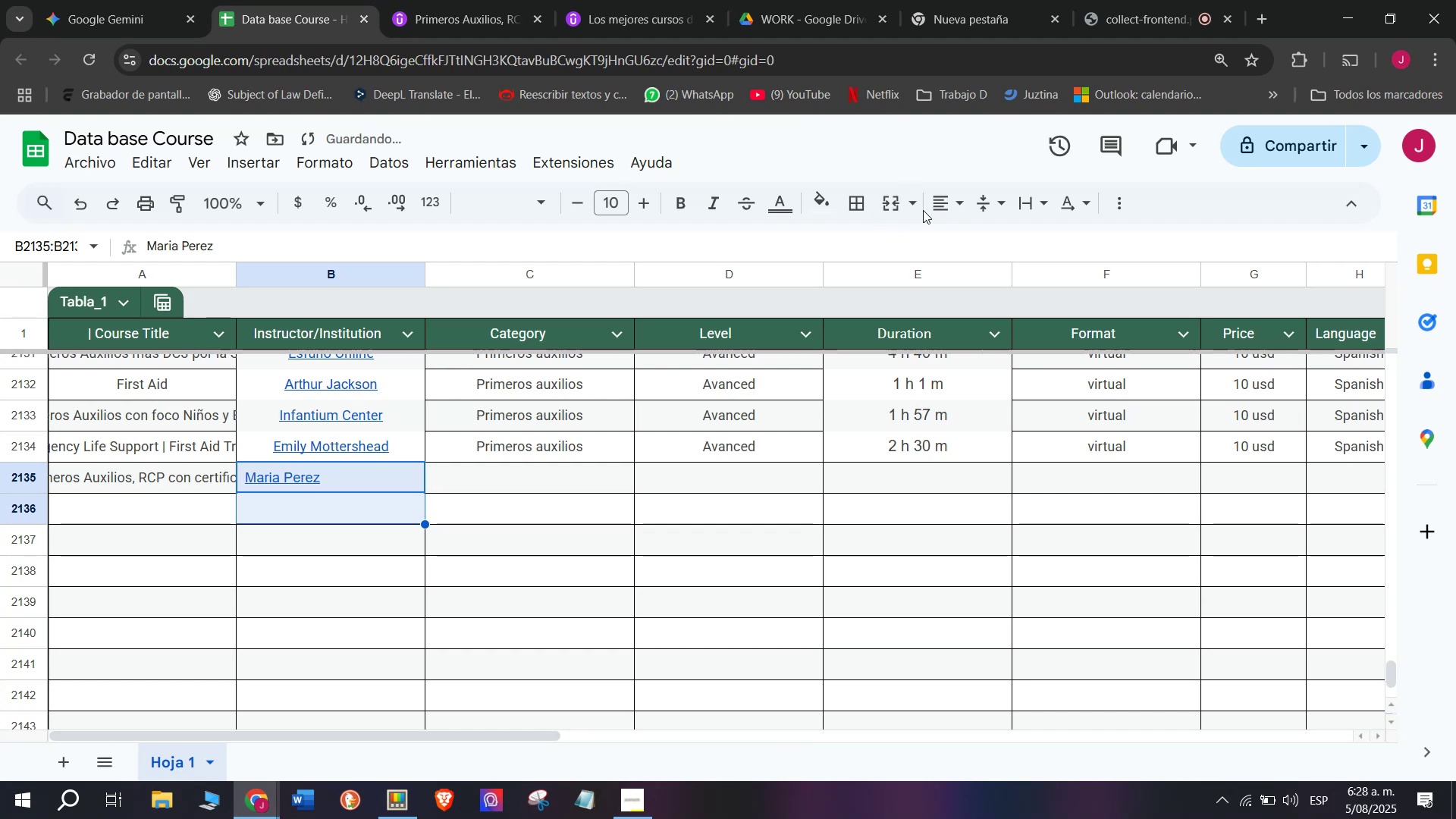 
left_click([944, 212])
 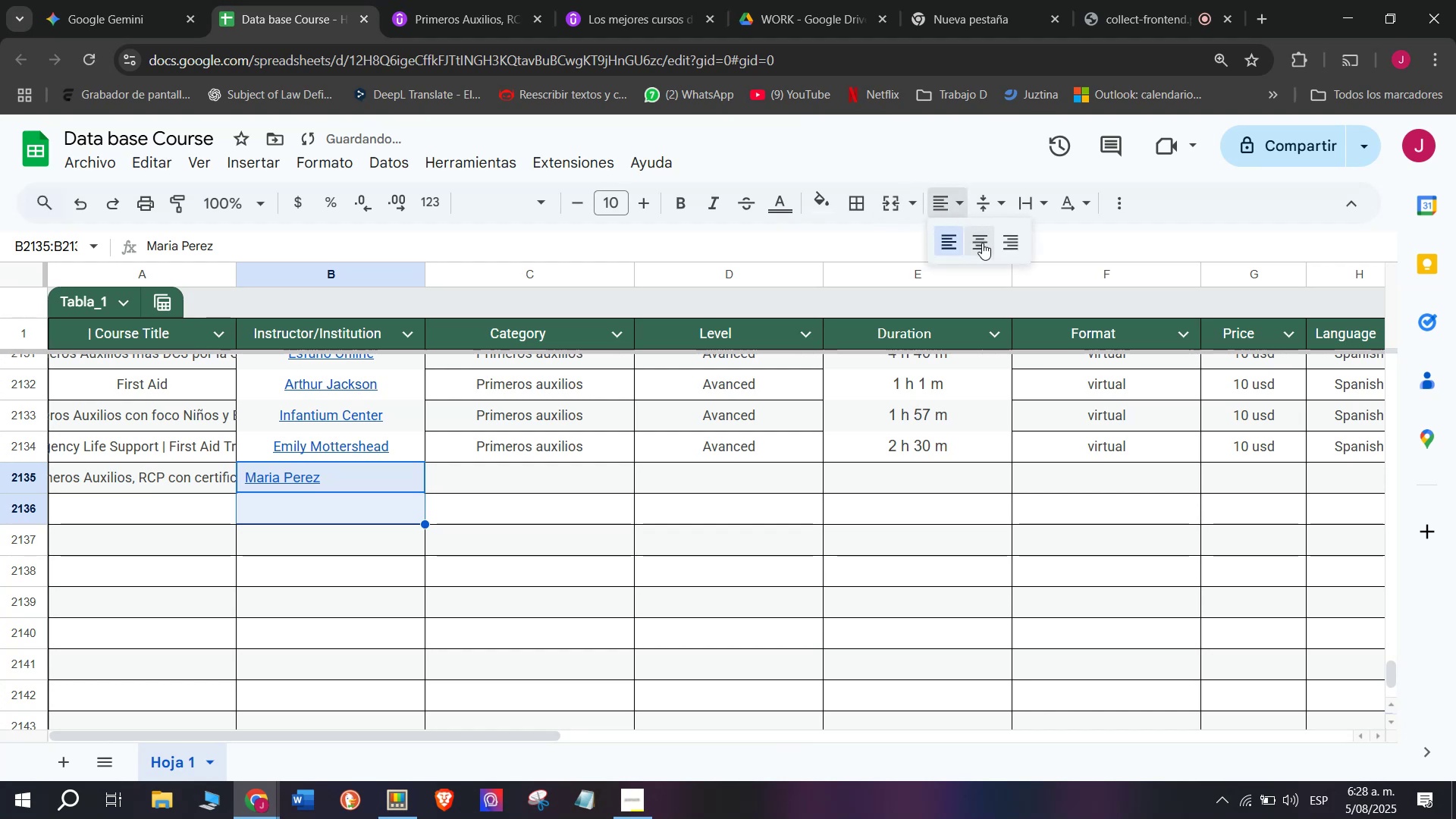 
left_click([982, 243])
 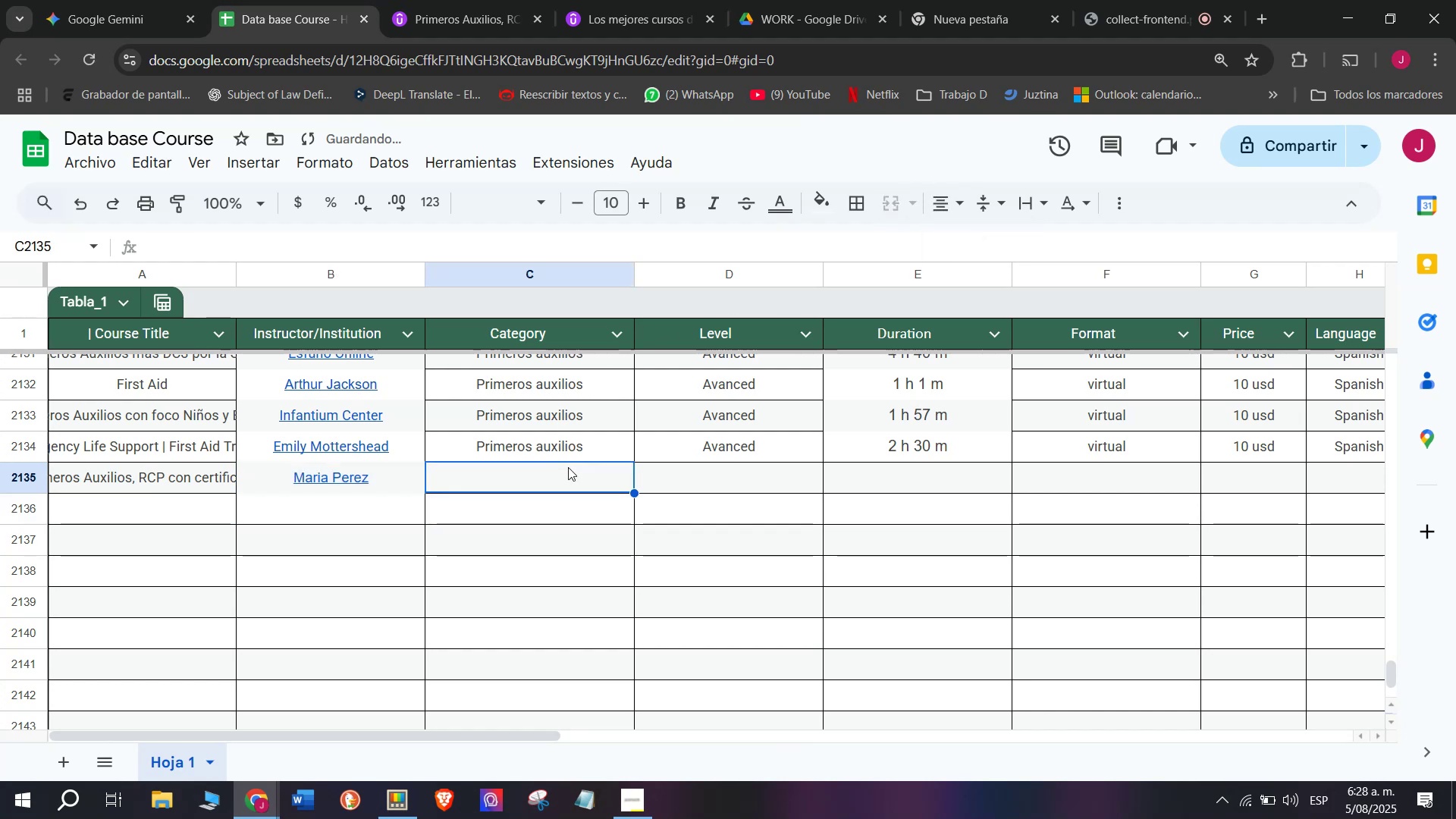 
double_click([576, 444])
 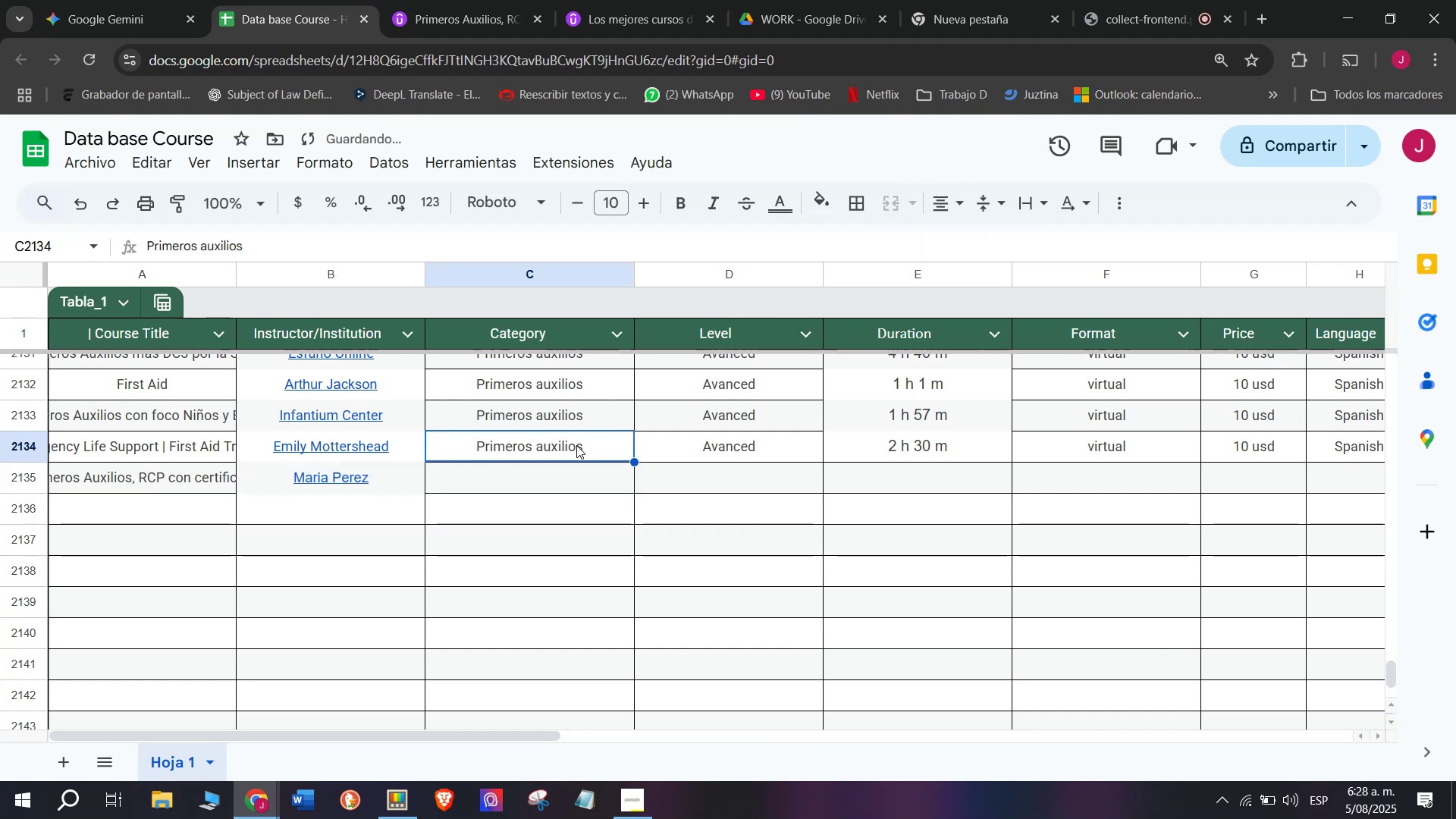 
key(Control+ControlLeft)
 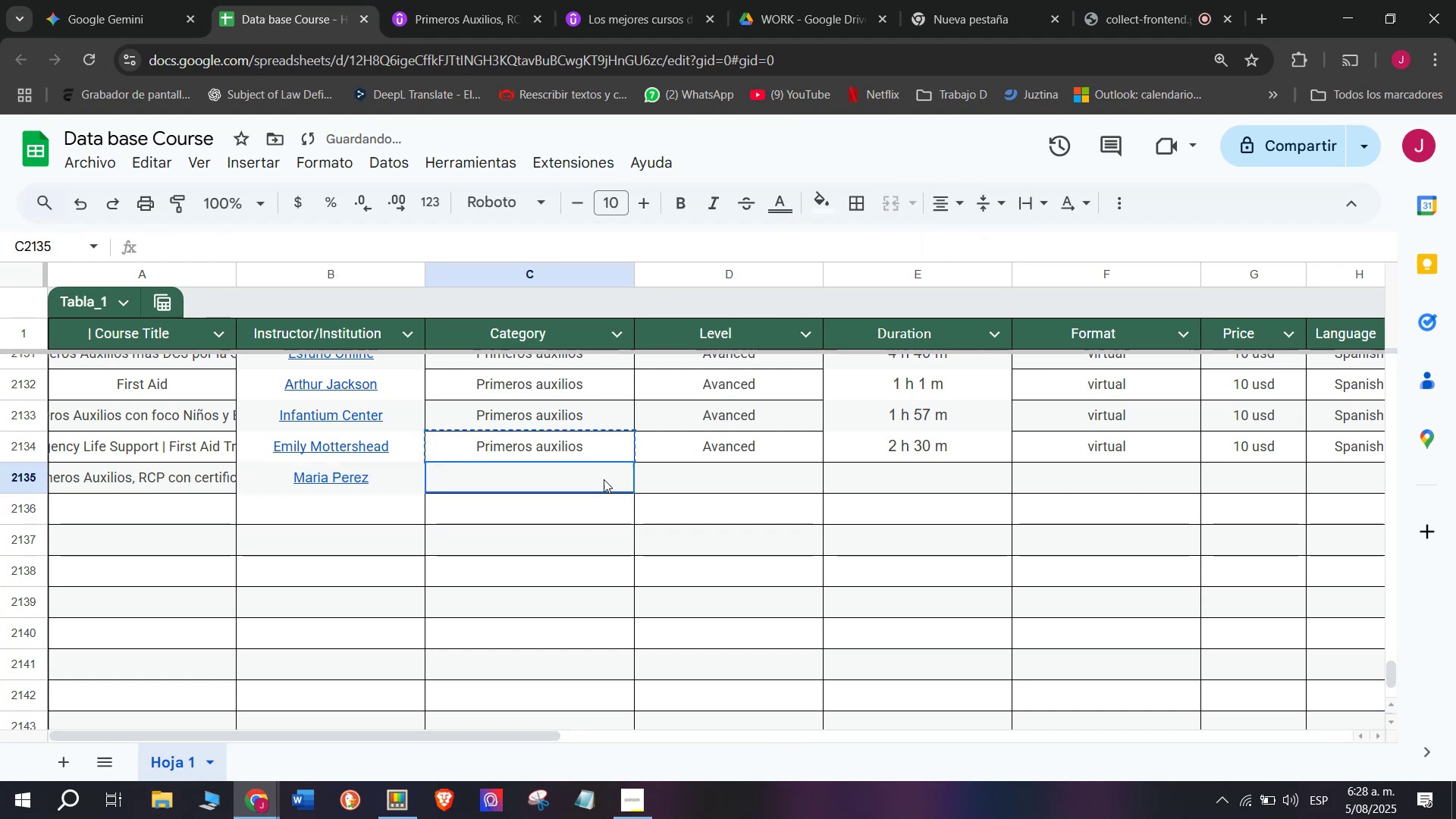 
key(Break)
 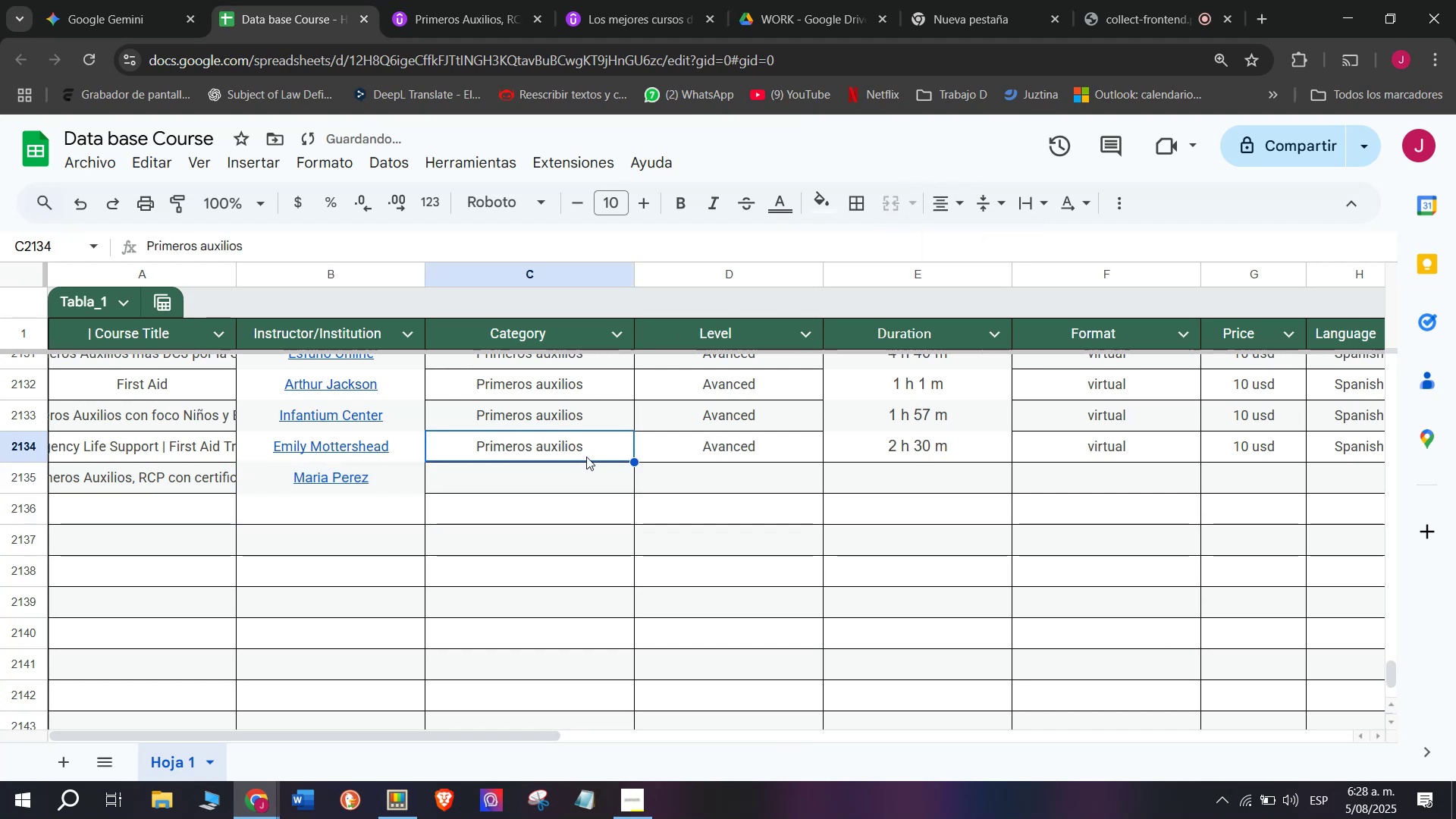 
key(Control+C)
 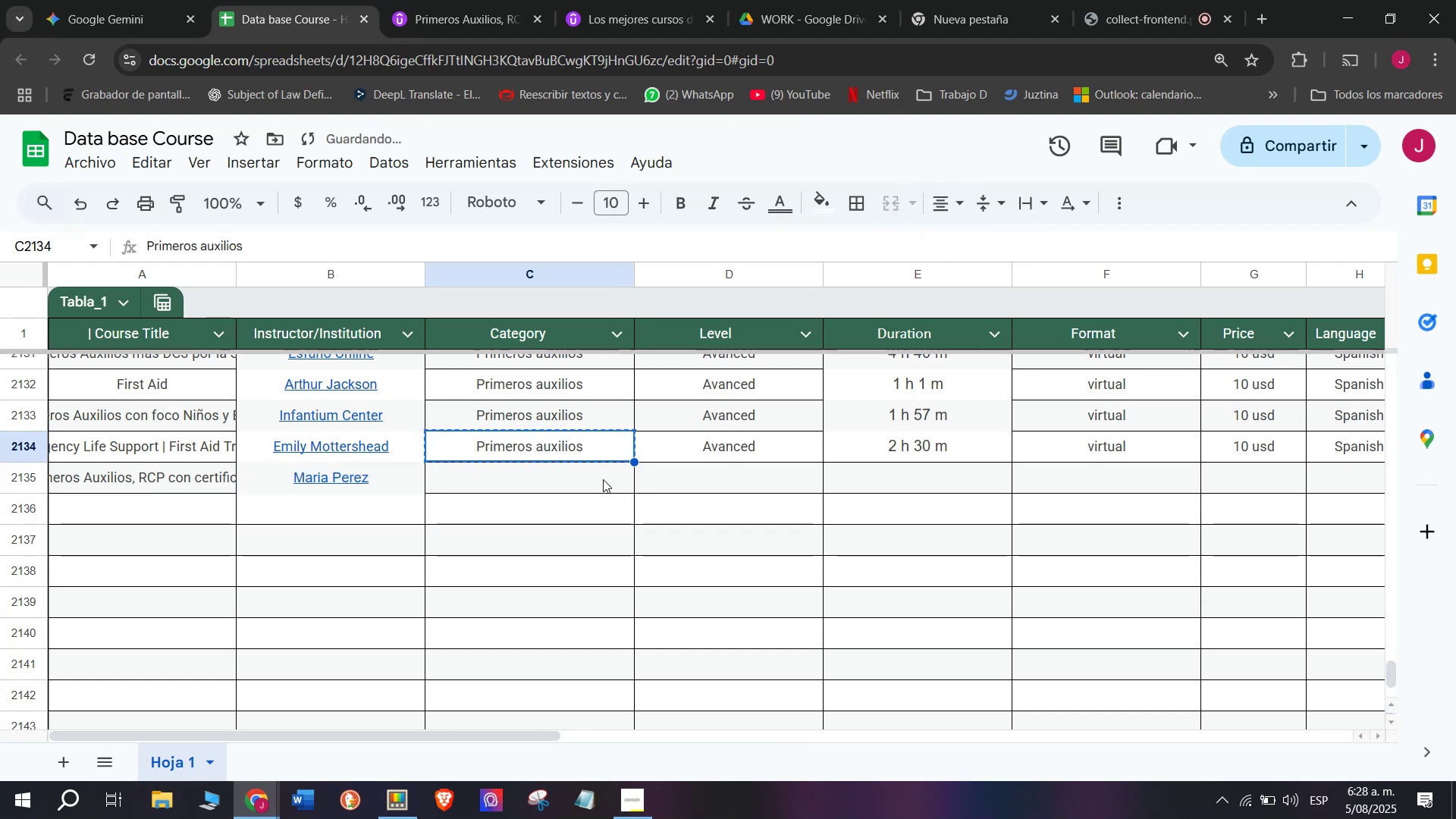 
left_click([604, 479])
 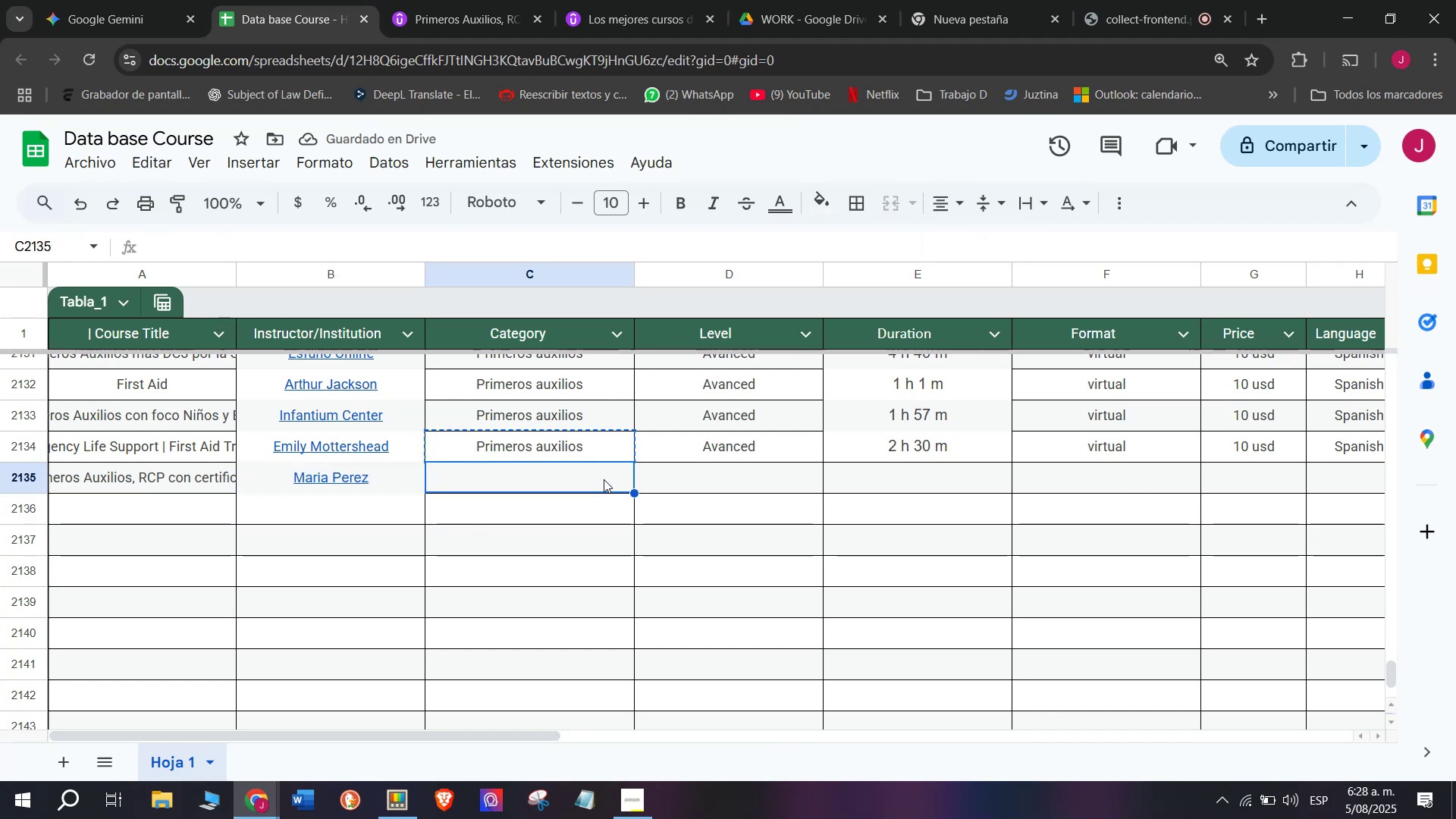 
key(Control+ControlLeft)
 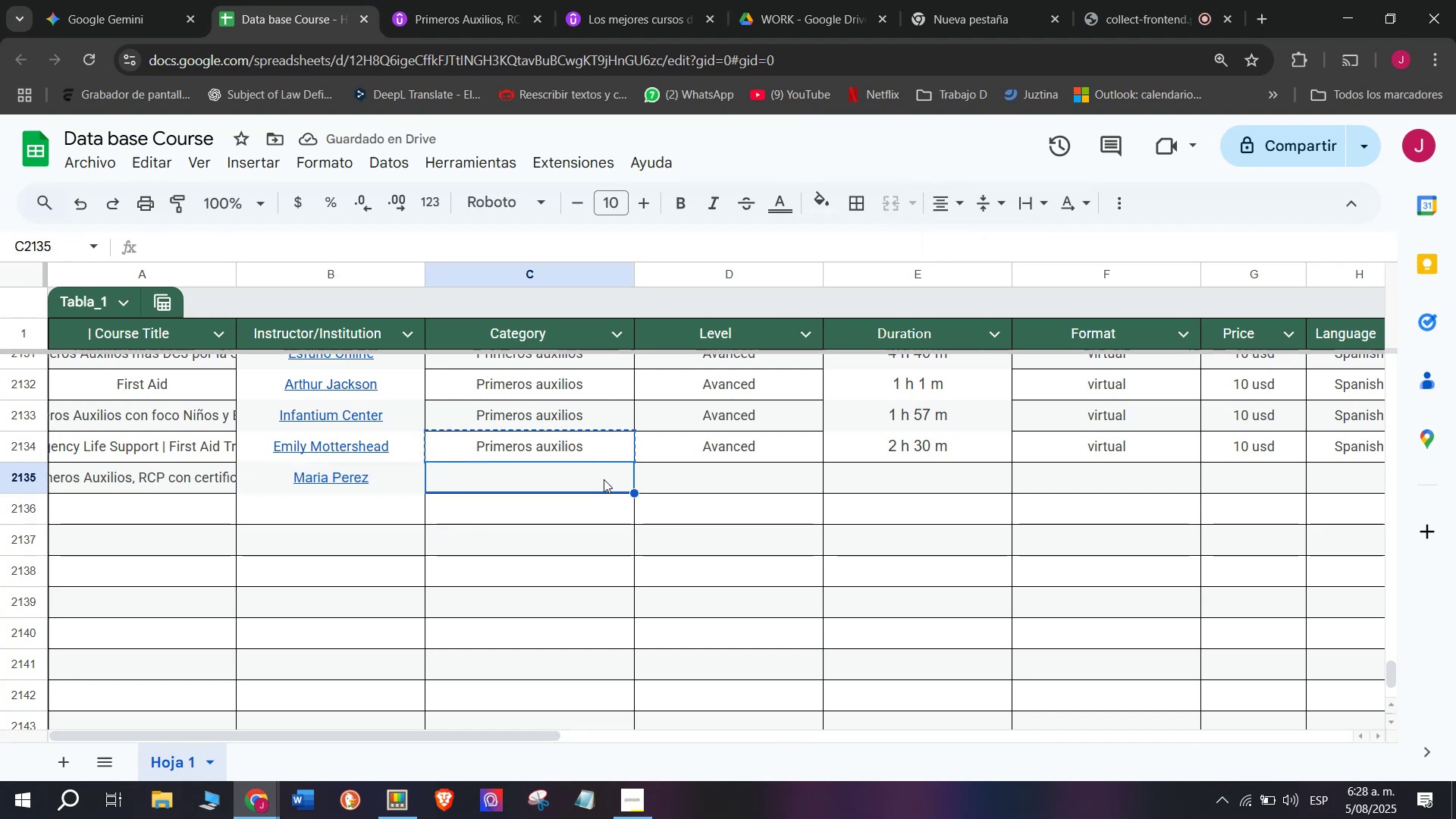 
key(Z)
 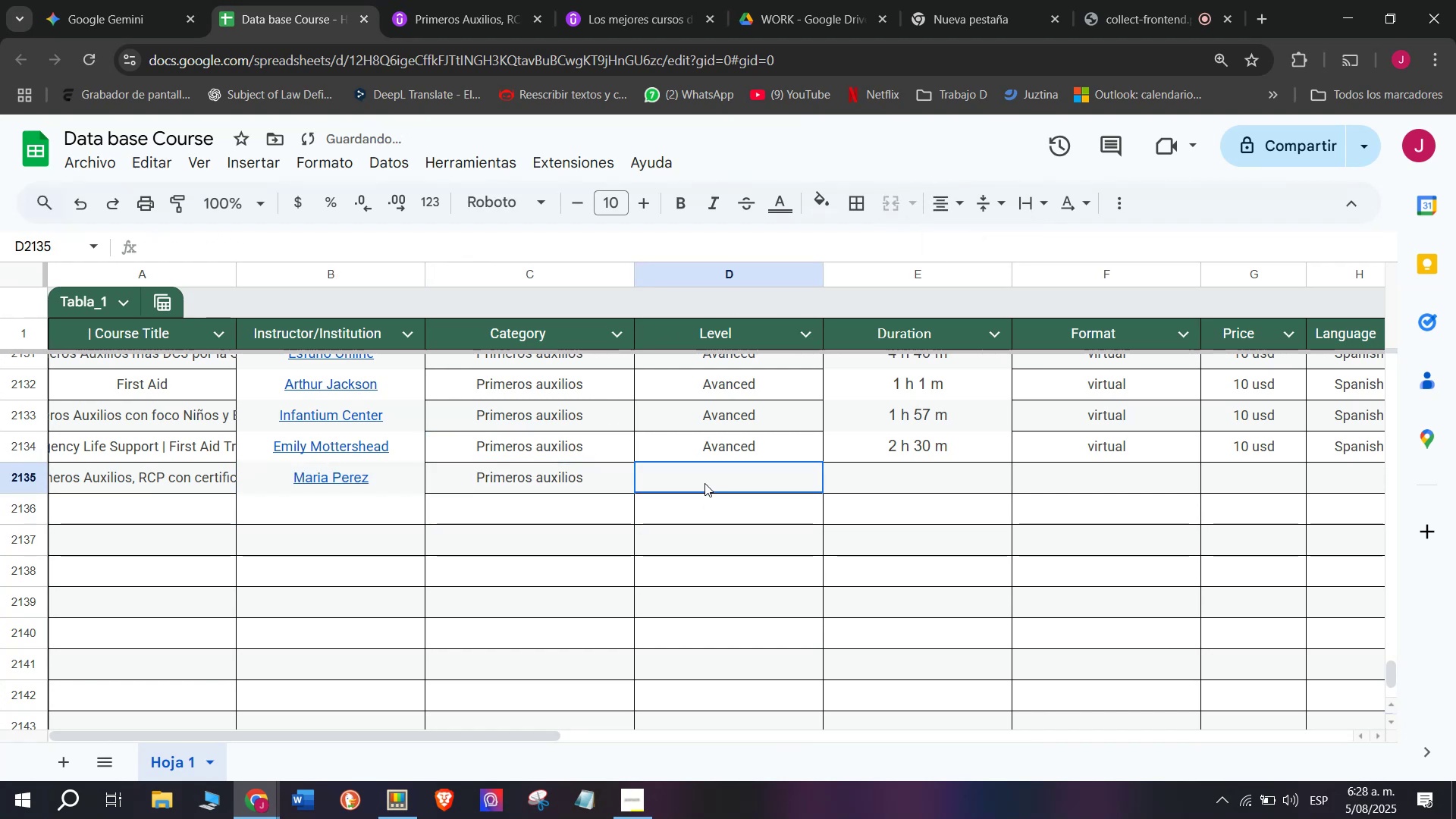 
key(Control+V)
 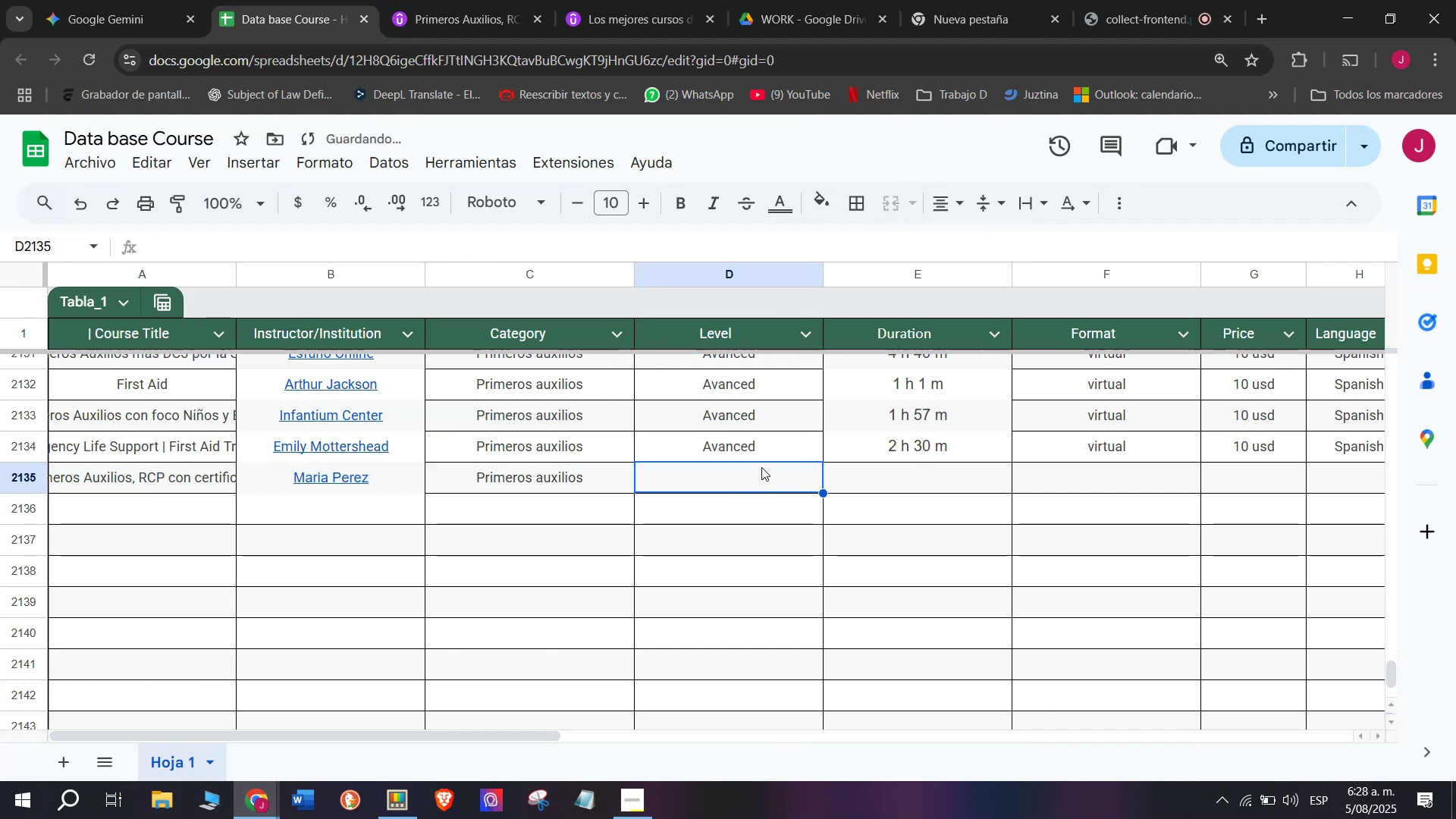 
double_click([765, 457])
 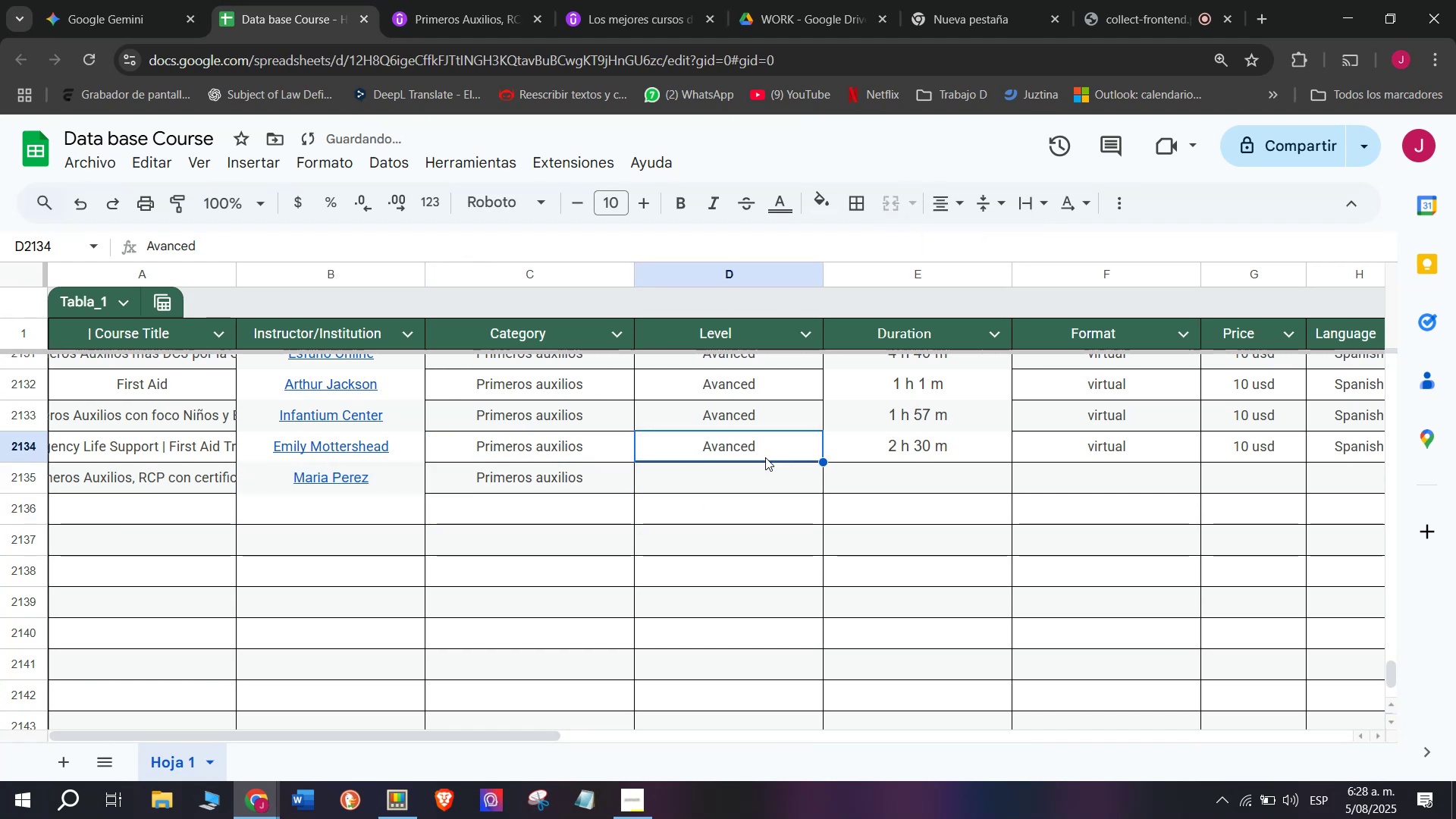 
key(Break)
 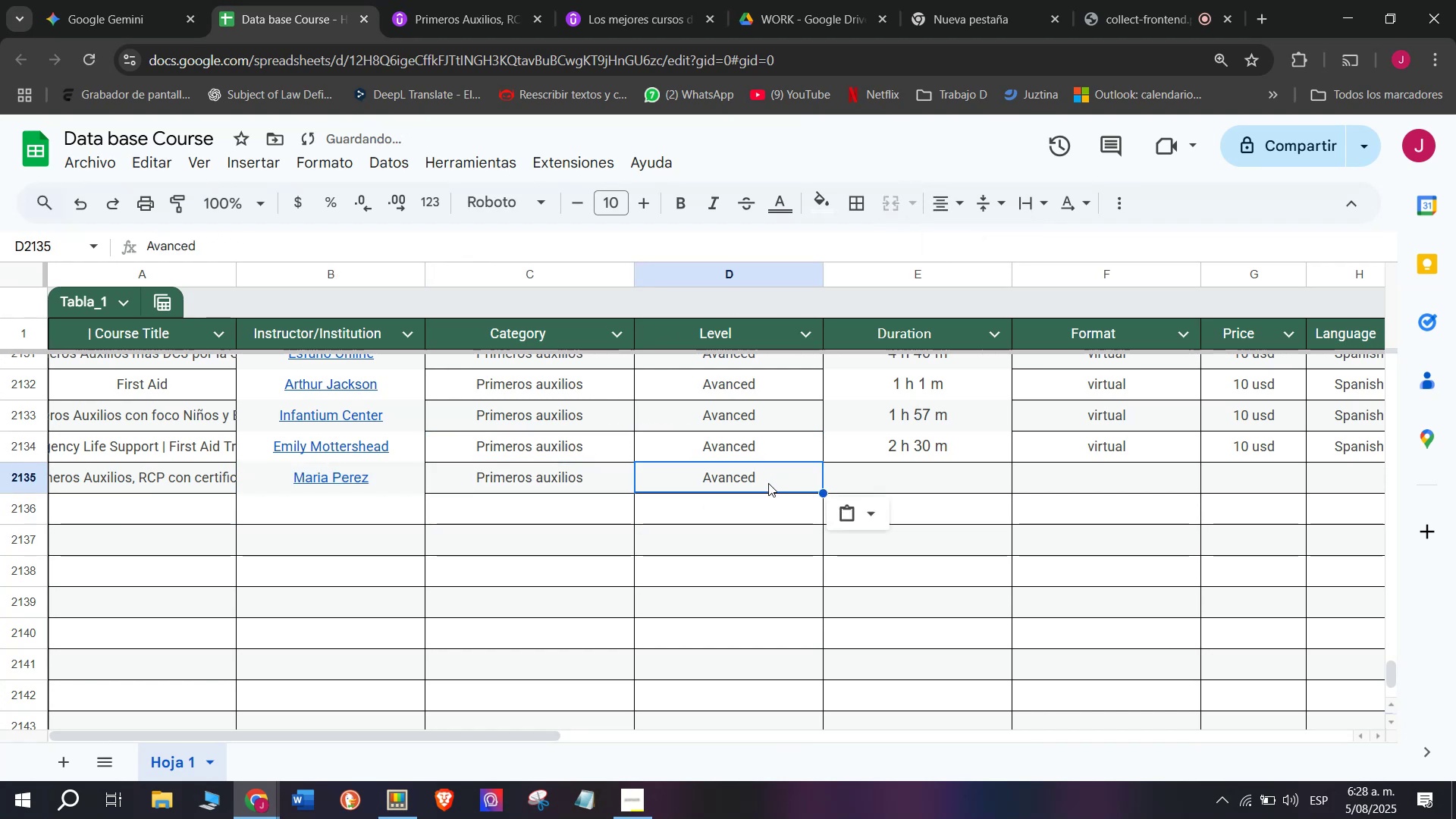 
key(Control+ControlLeft)
 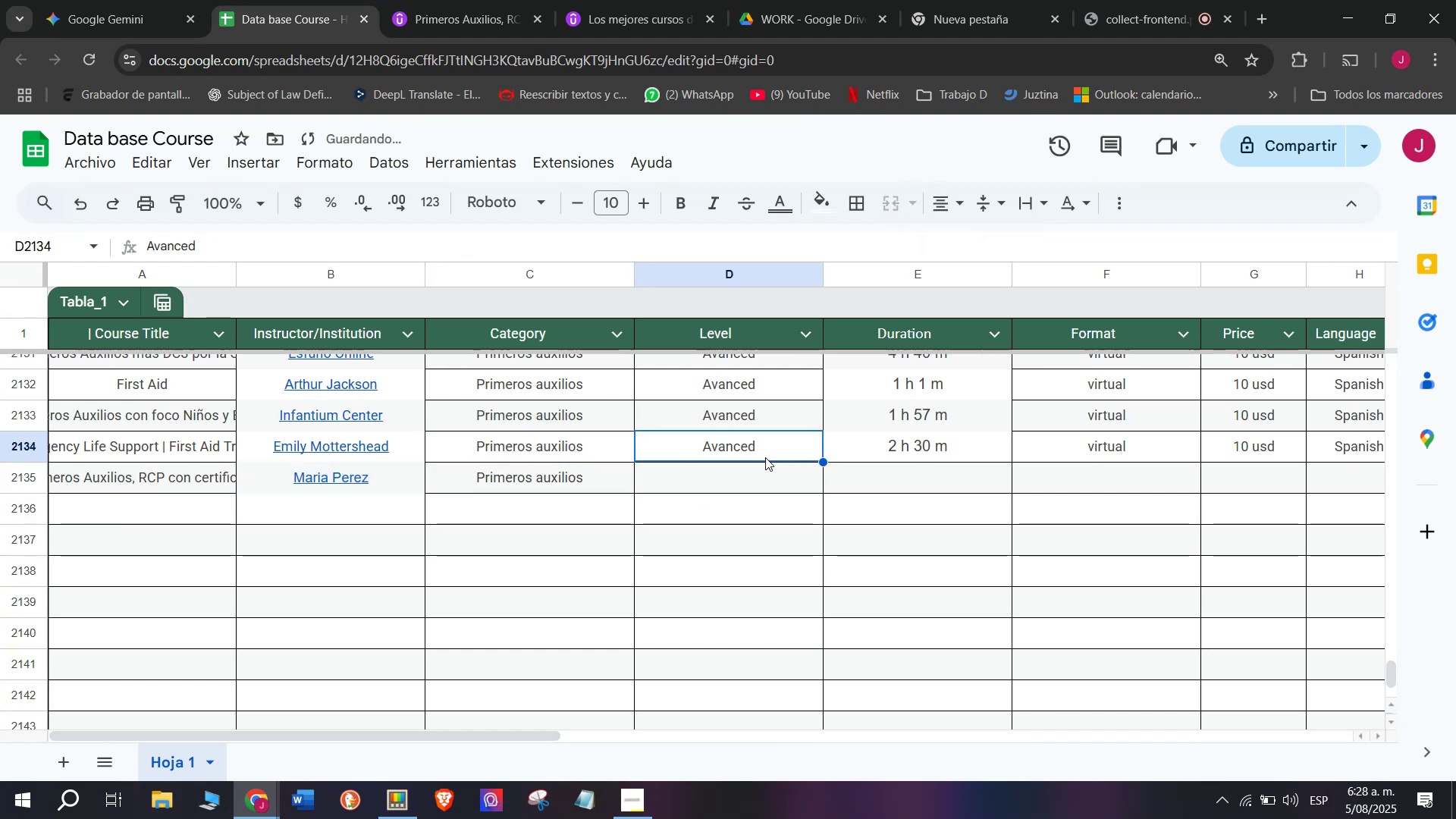 
key(Control+C)
 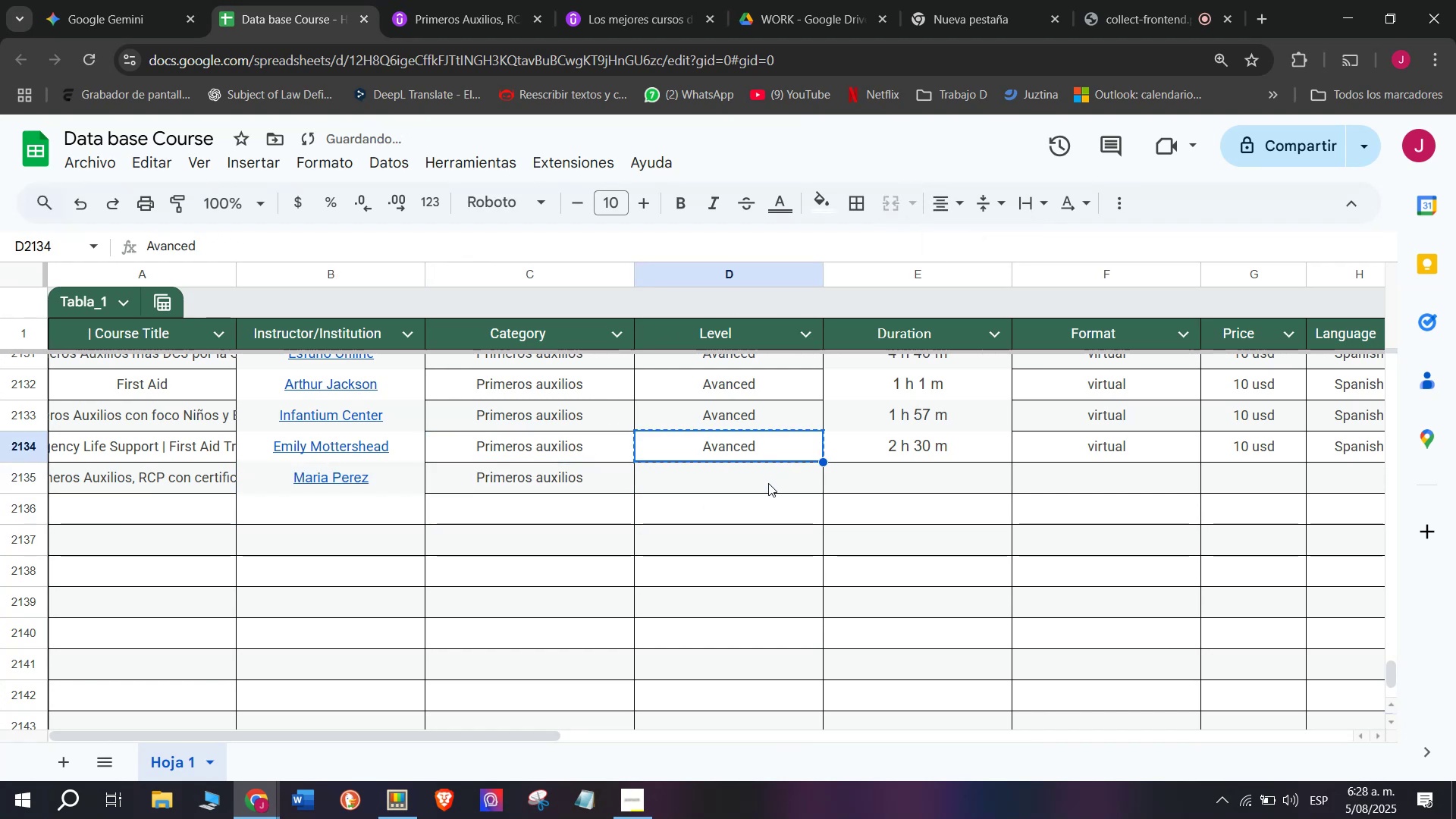 
triple_click([768, 483])
 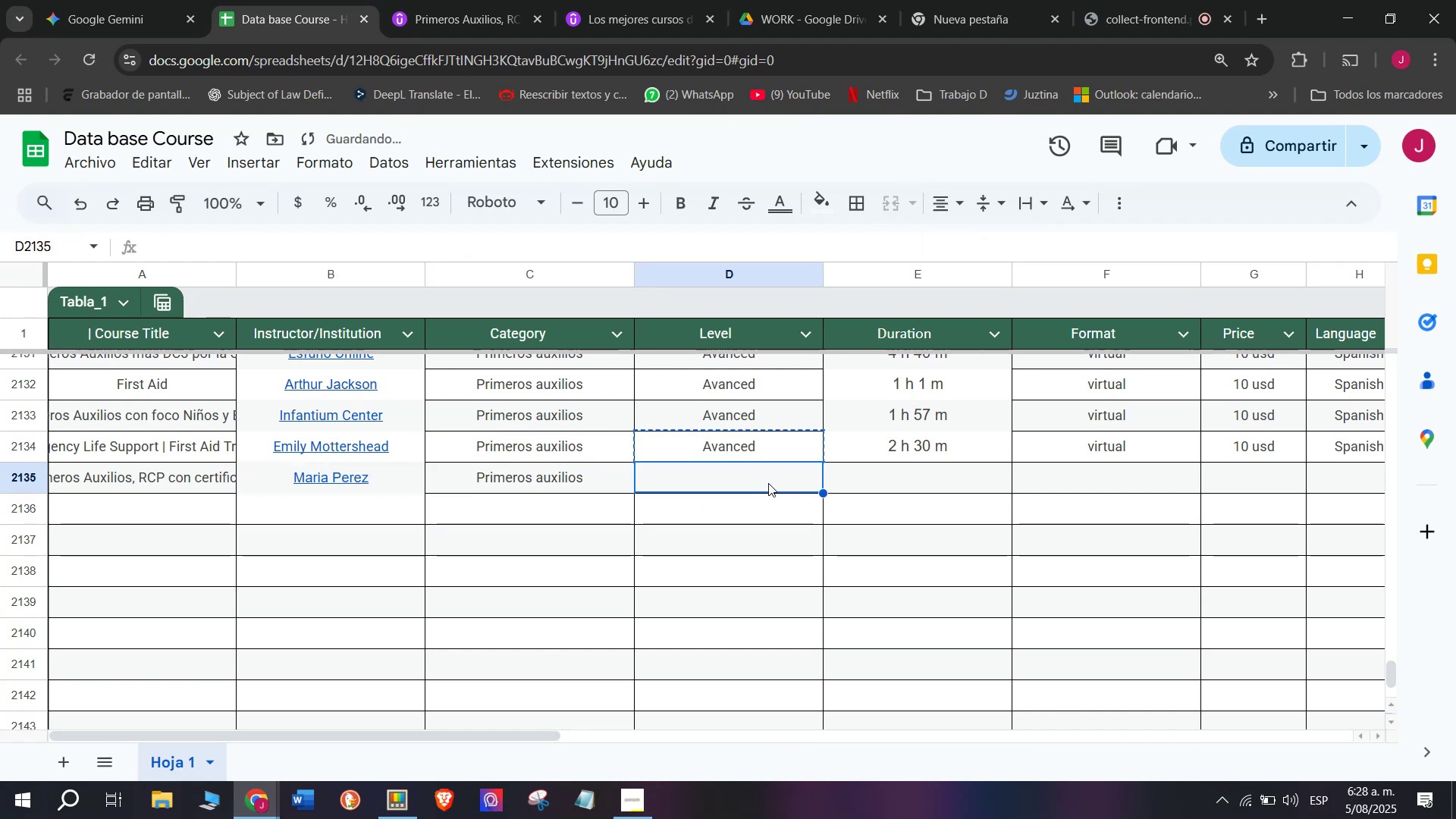 
key(Z)
 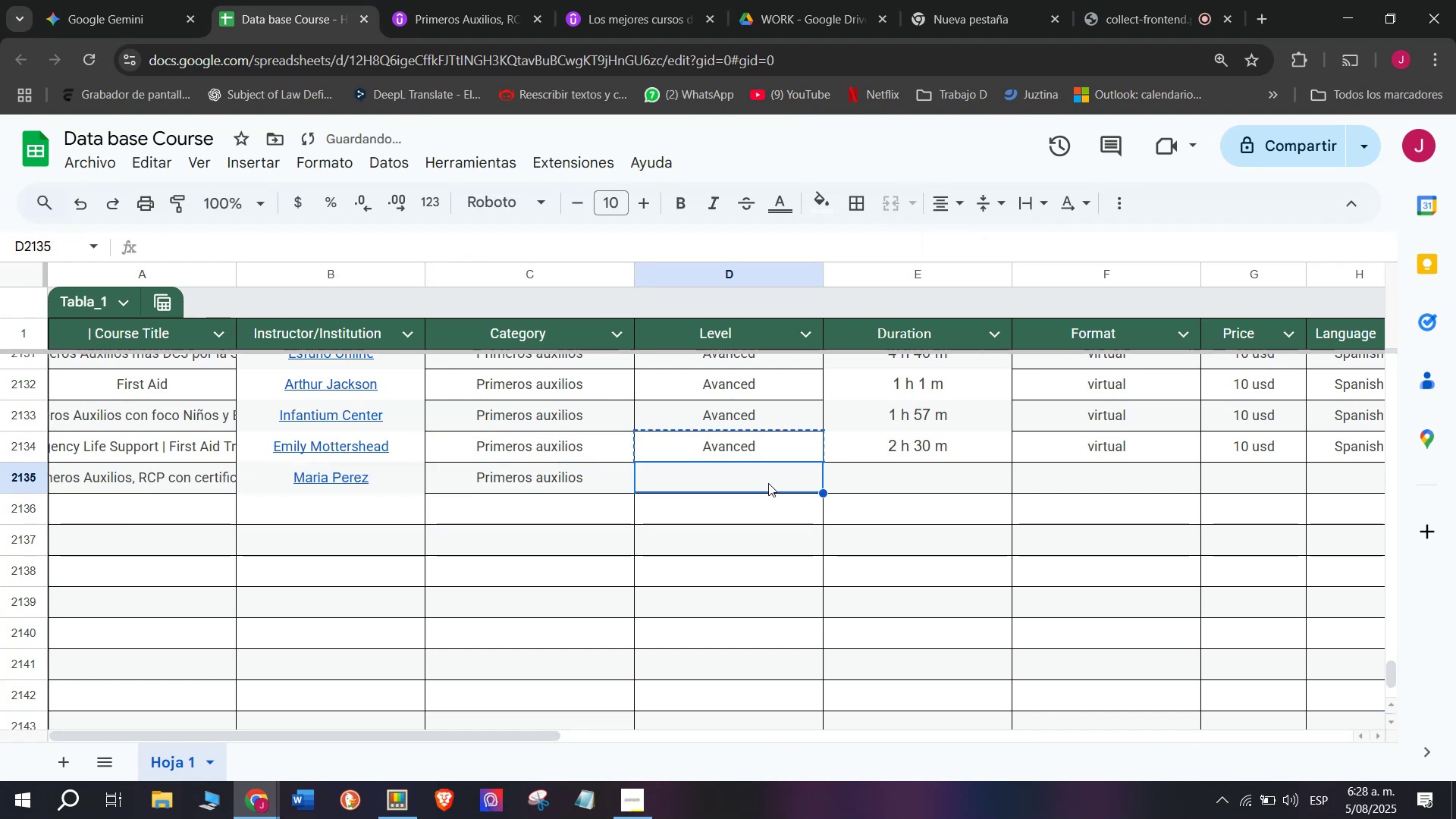 
key(Control+ControlLeft)
 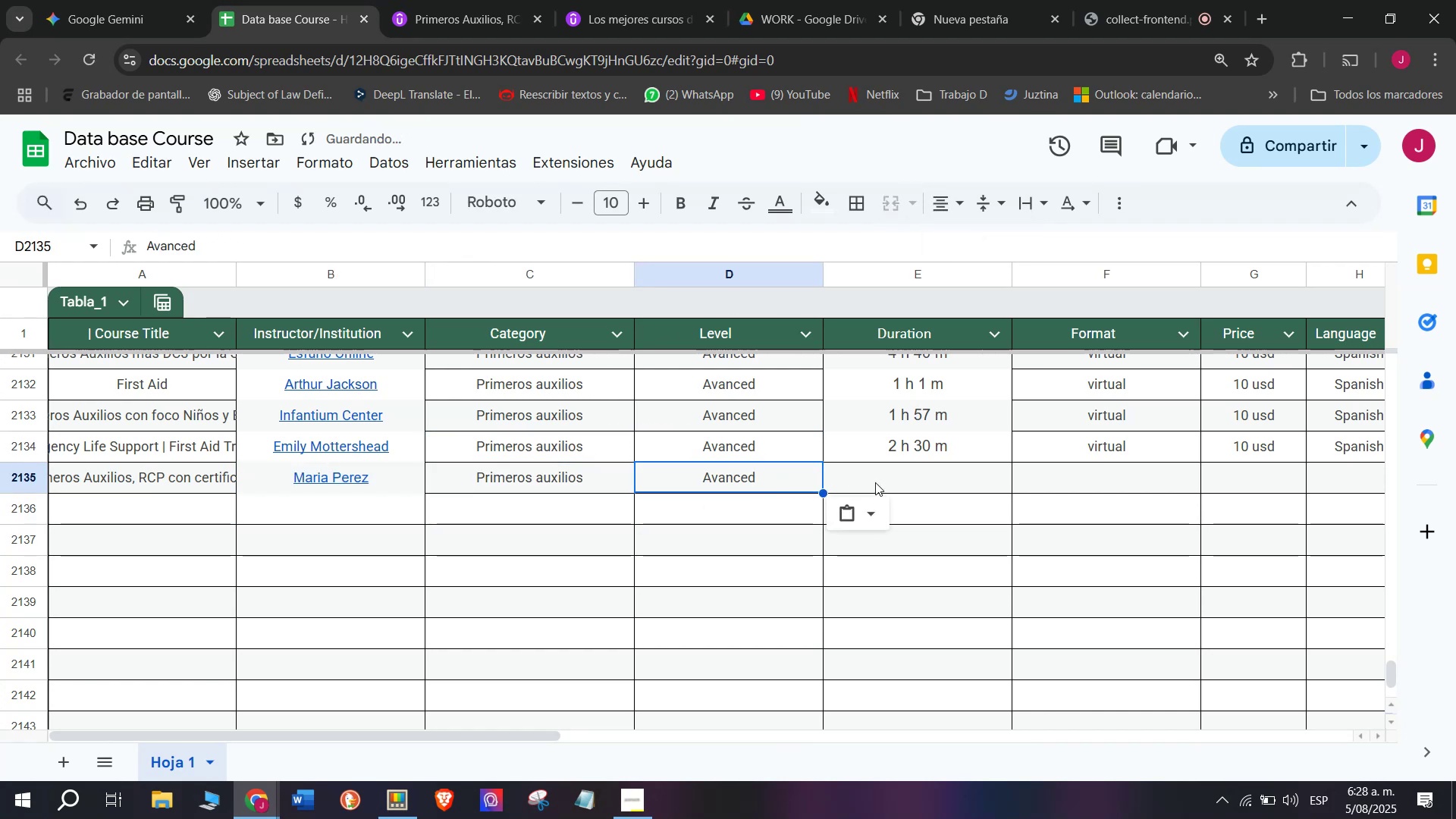 
key(Control+V)
 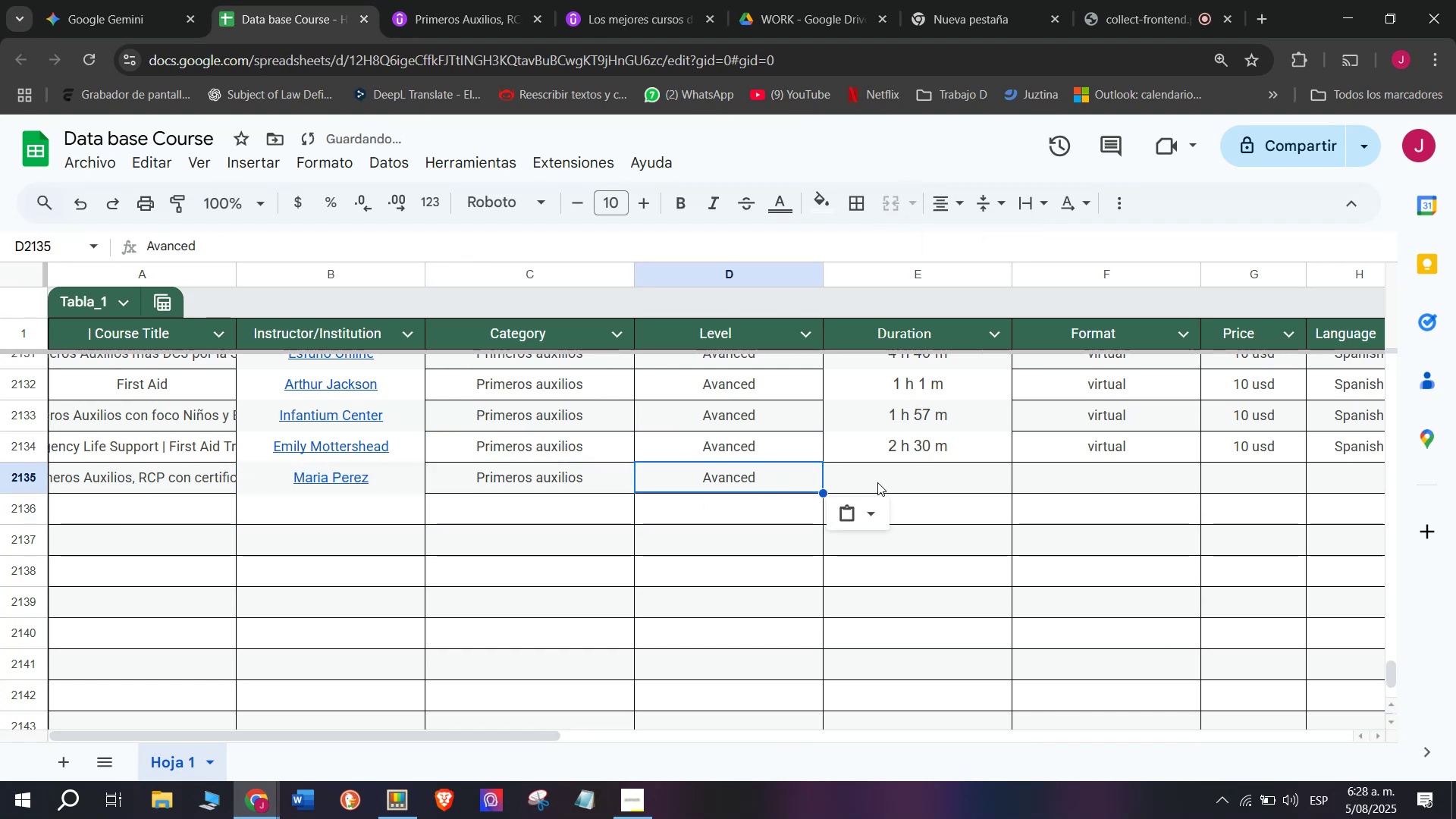 
left_click([890, 479])
 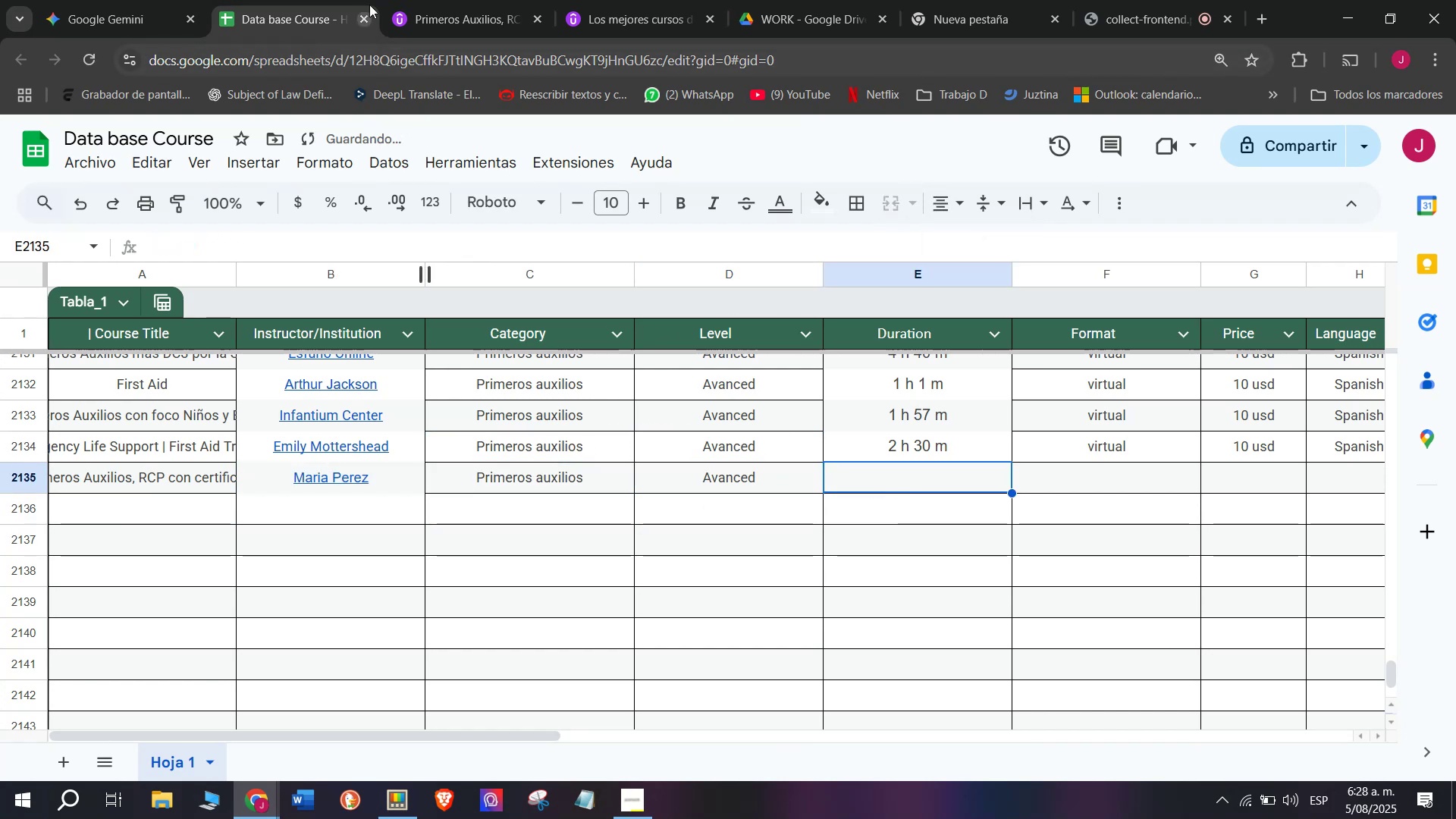 
left_click([542, 0])
 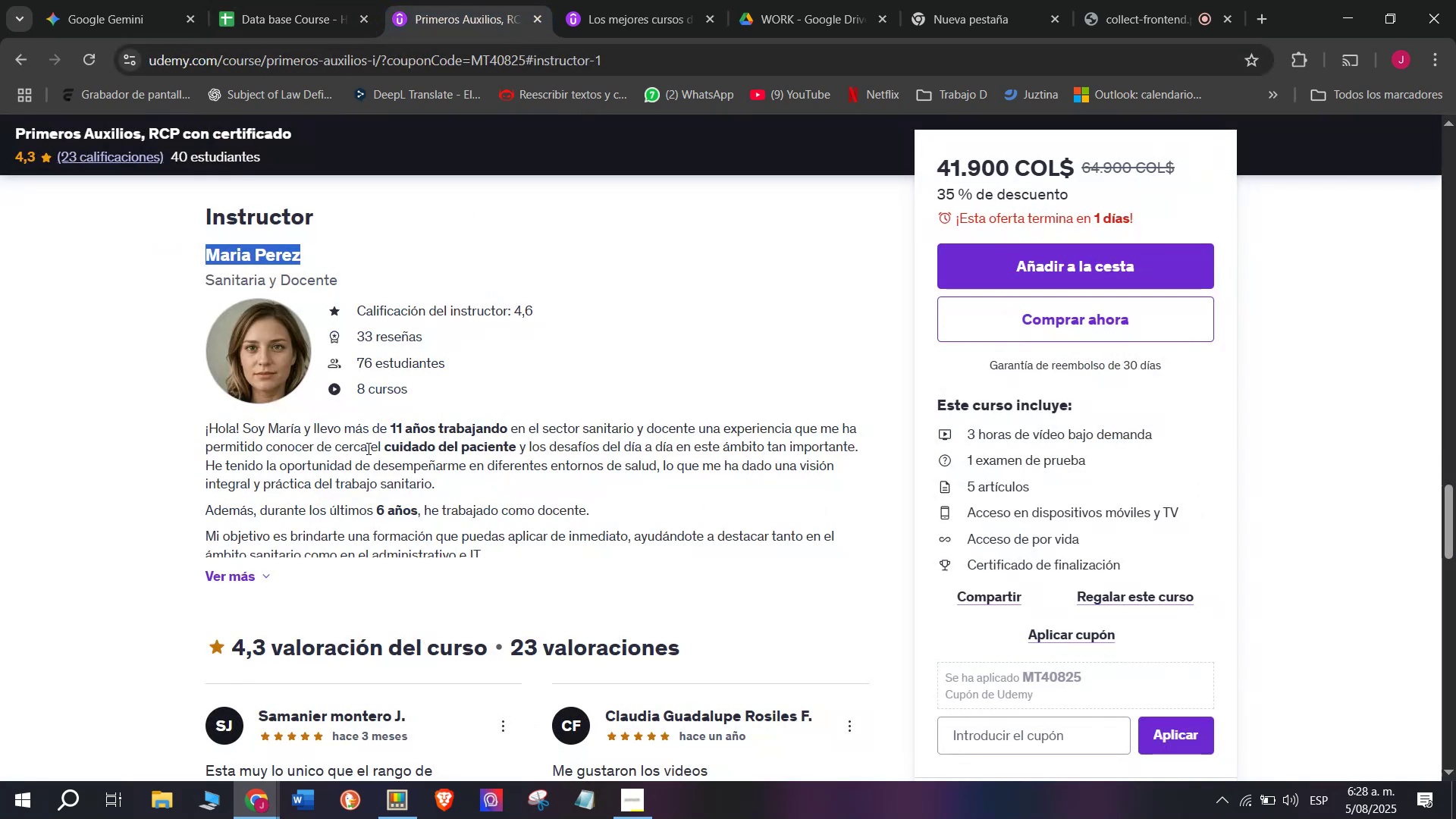 
scroll: coordinate [413, 596], scroll_direction: up, amount: 5.0
 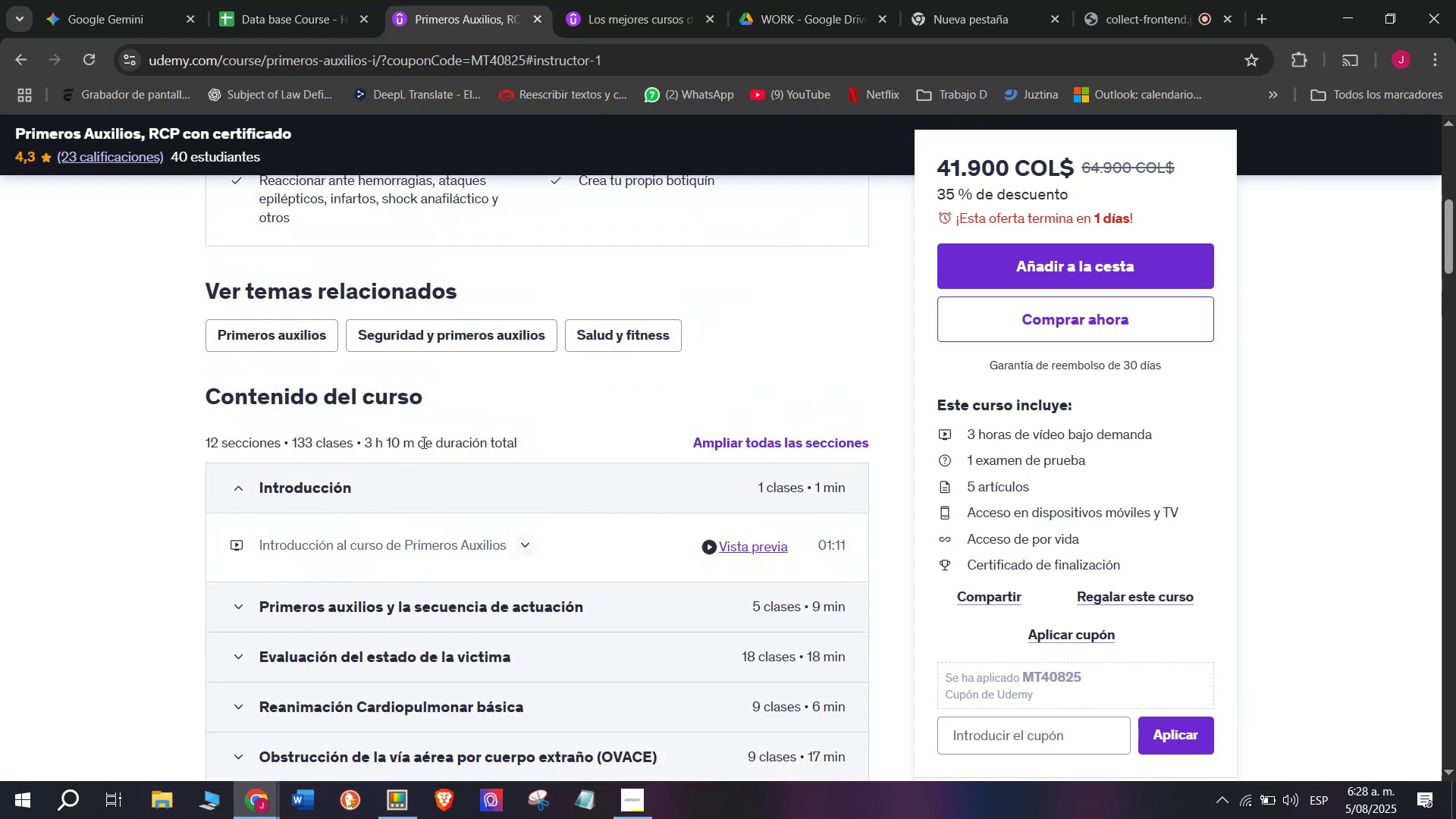 
left_click_drag(start_coordinate=[417, 442], to_coordinate=[366, 431])
 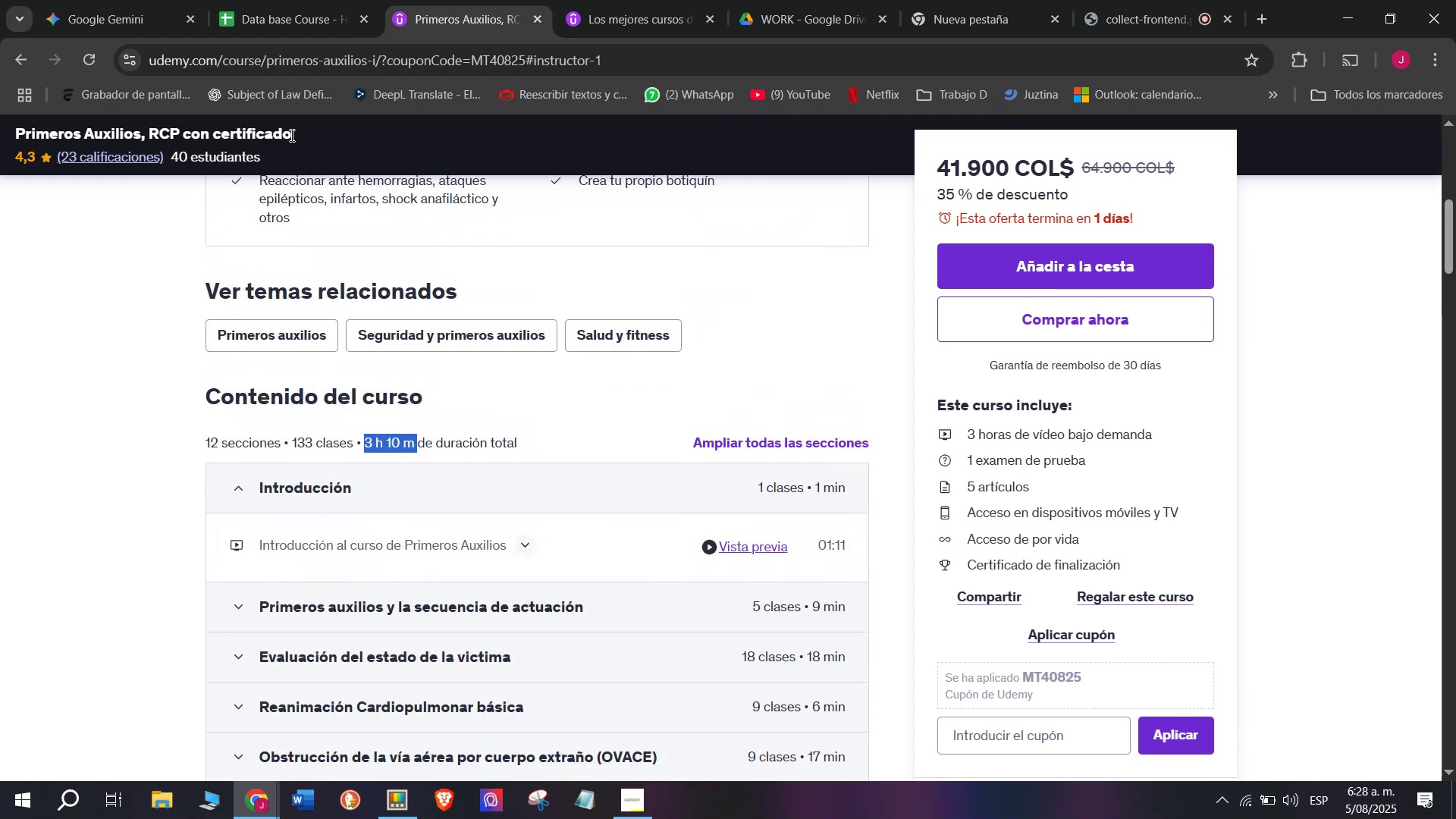 
hold_key(key=ControlLeft, duration=0.36)
 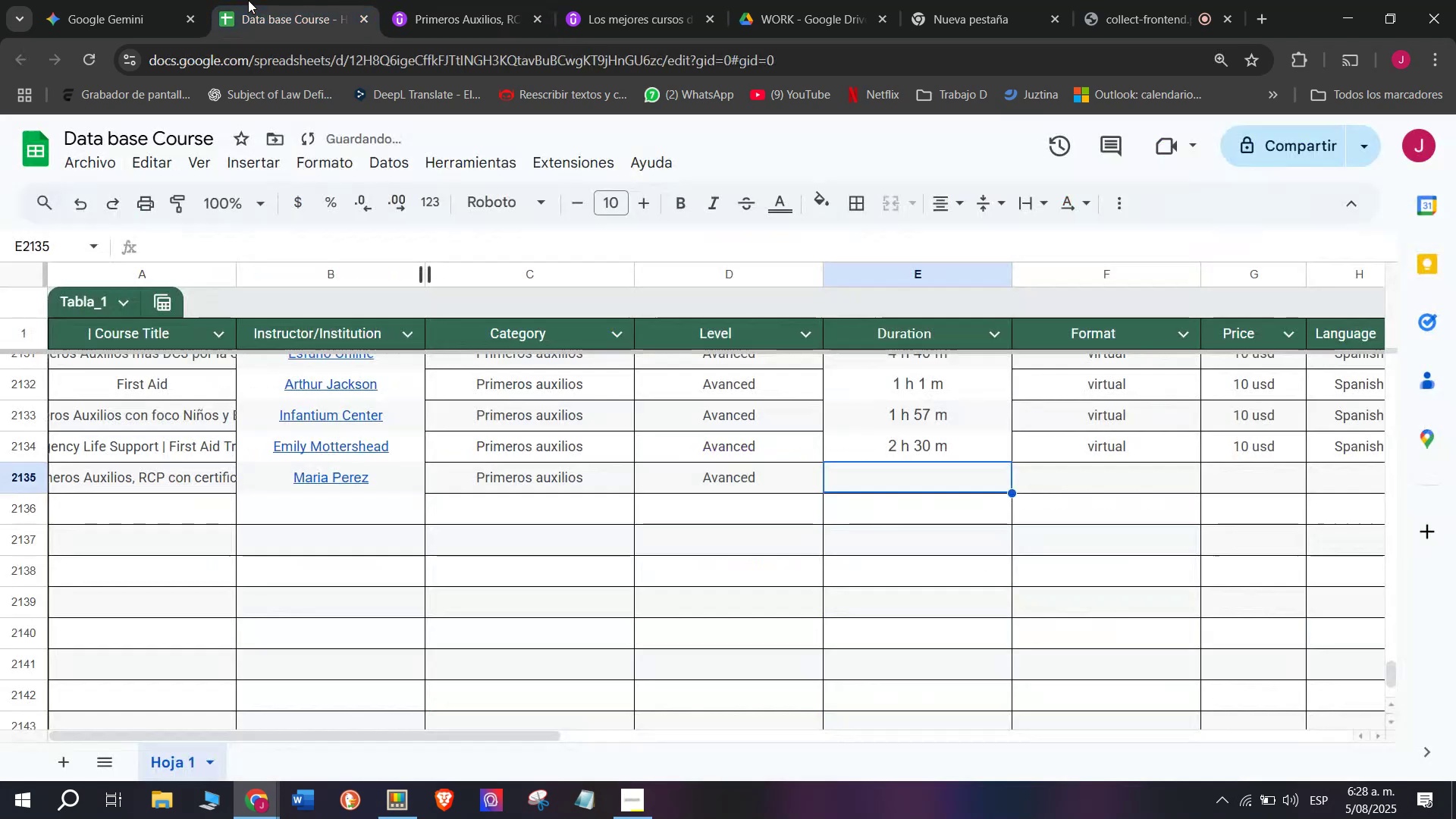 
hold_key(key=Break, duration=0.36)
 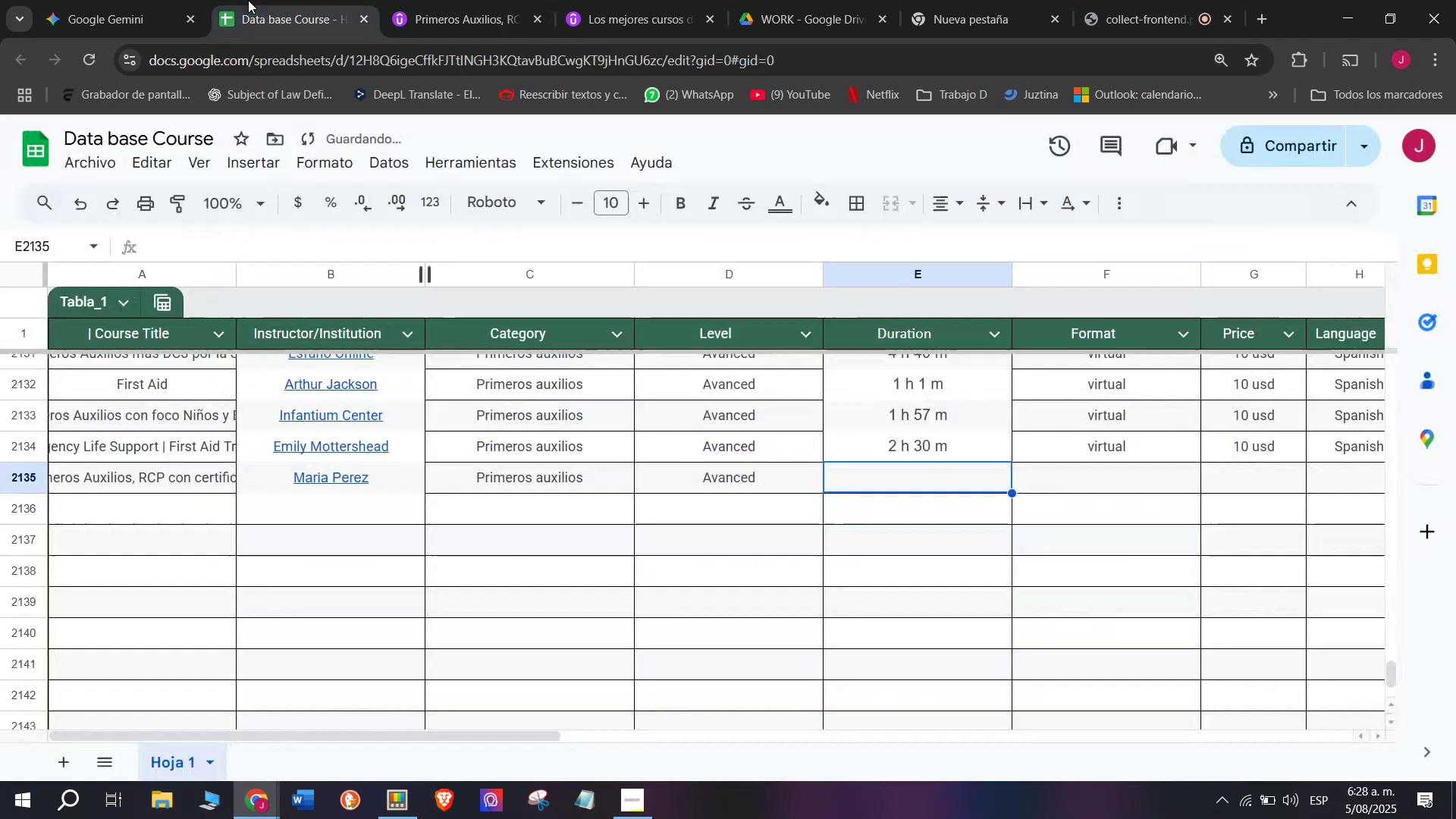 
hold_key(key=C, duration=0.36)
 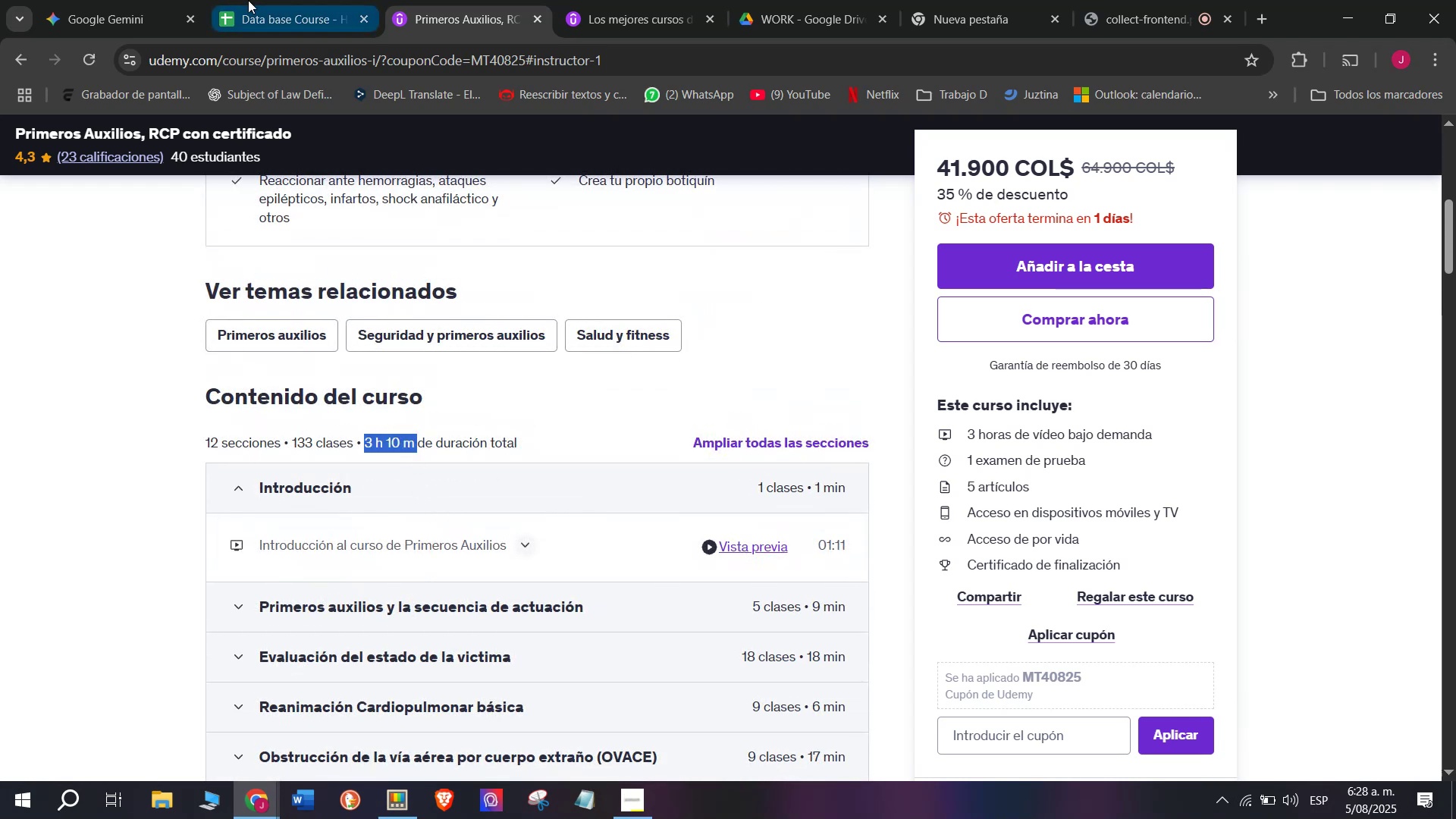 
left_click([248, 0])
 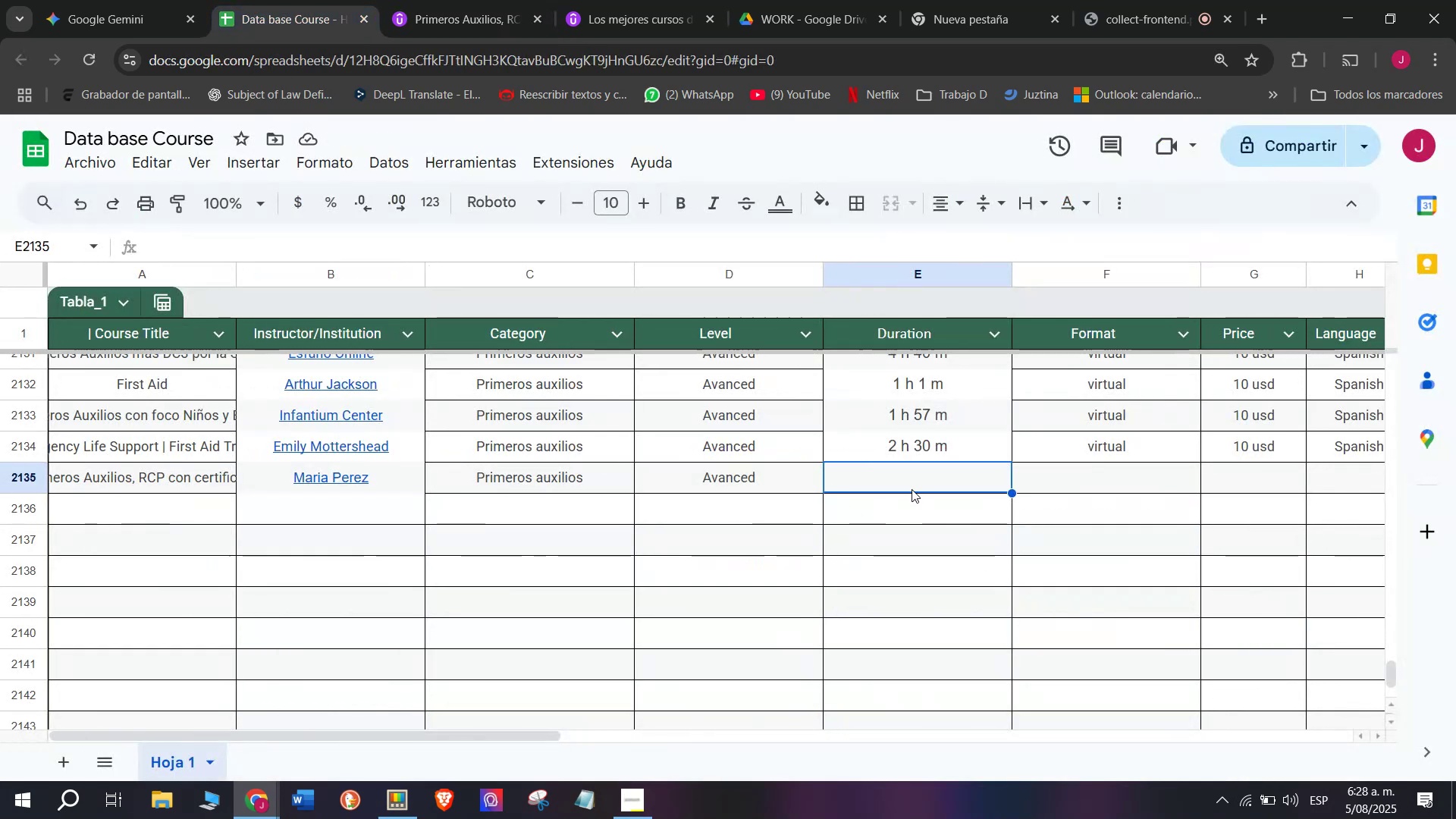 
key(Control+ControlLeft)
 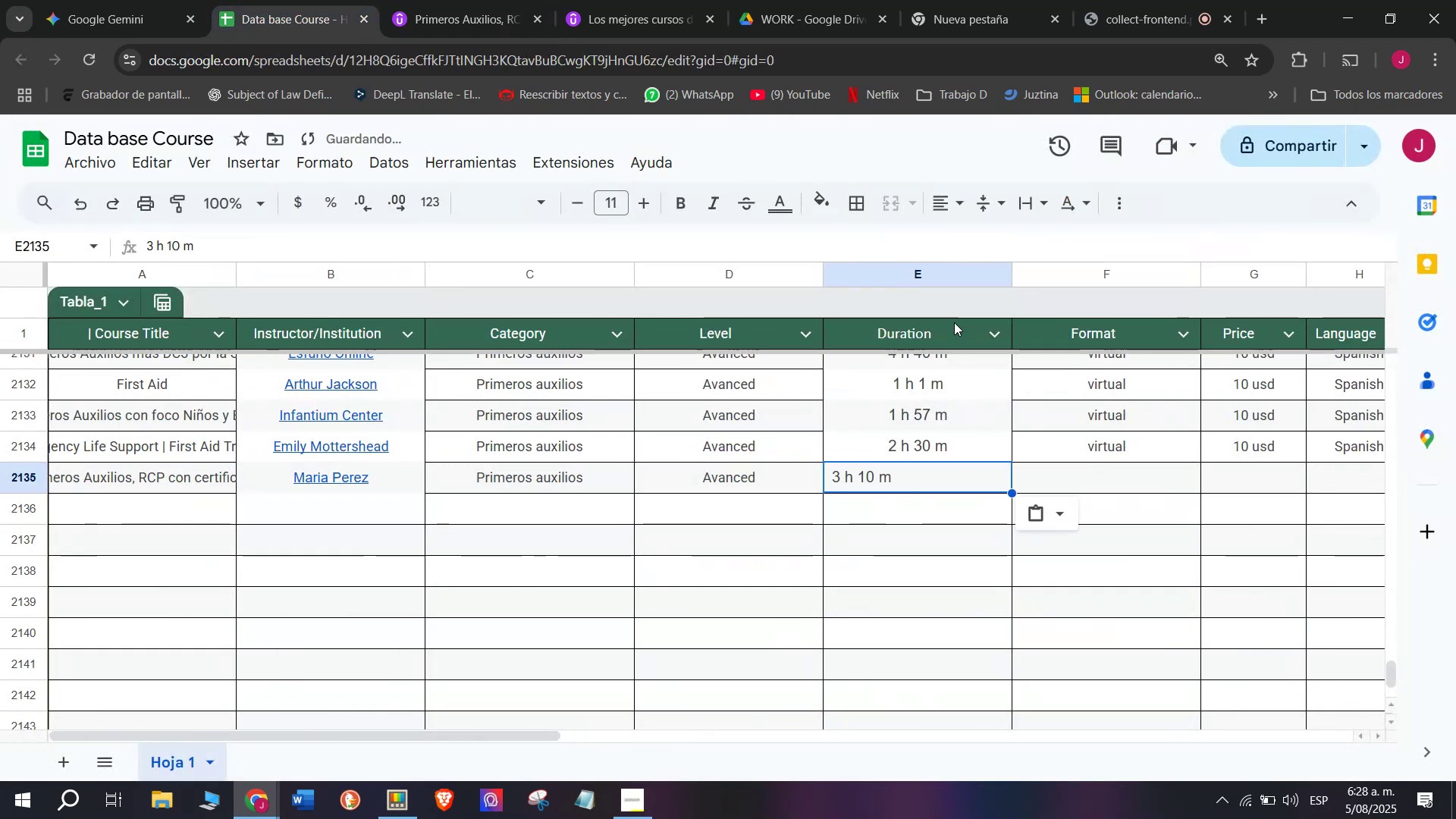 
key(Z)
 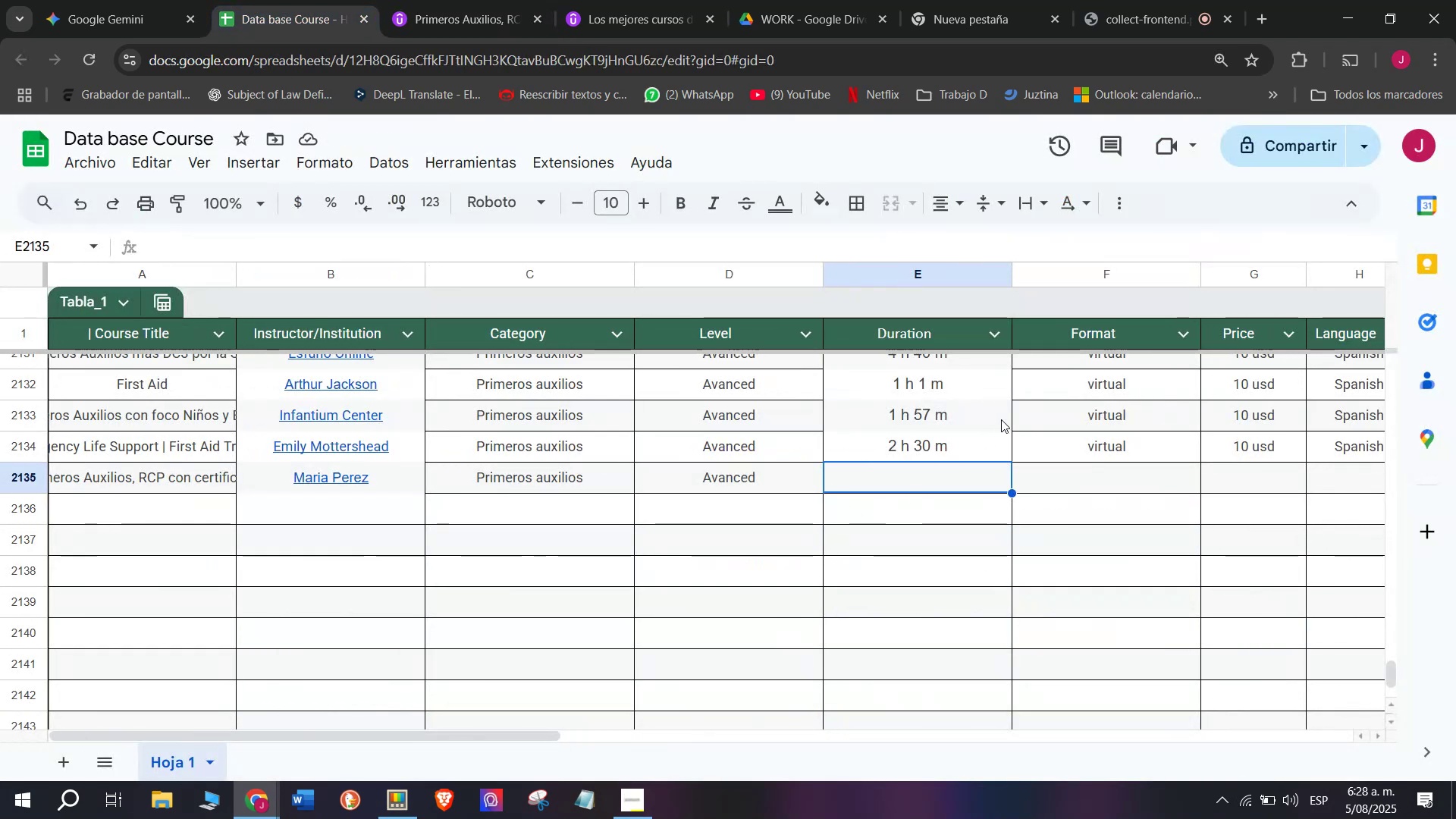 
key(Control+V)
 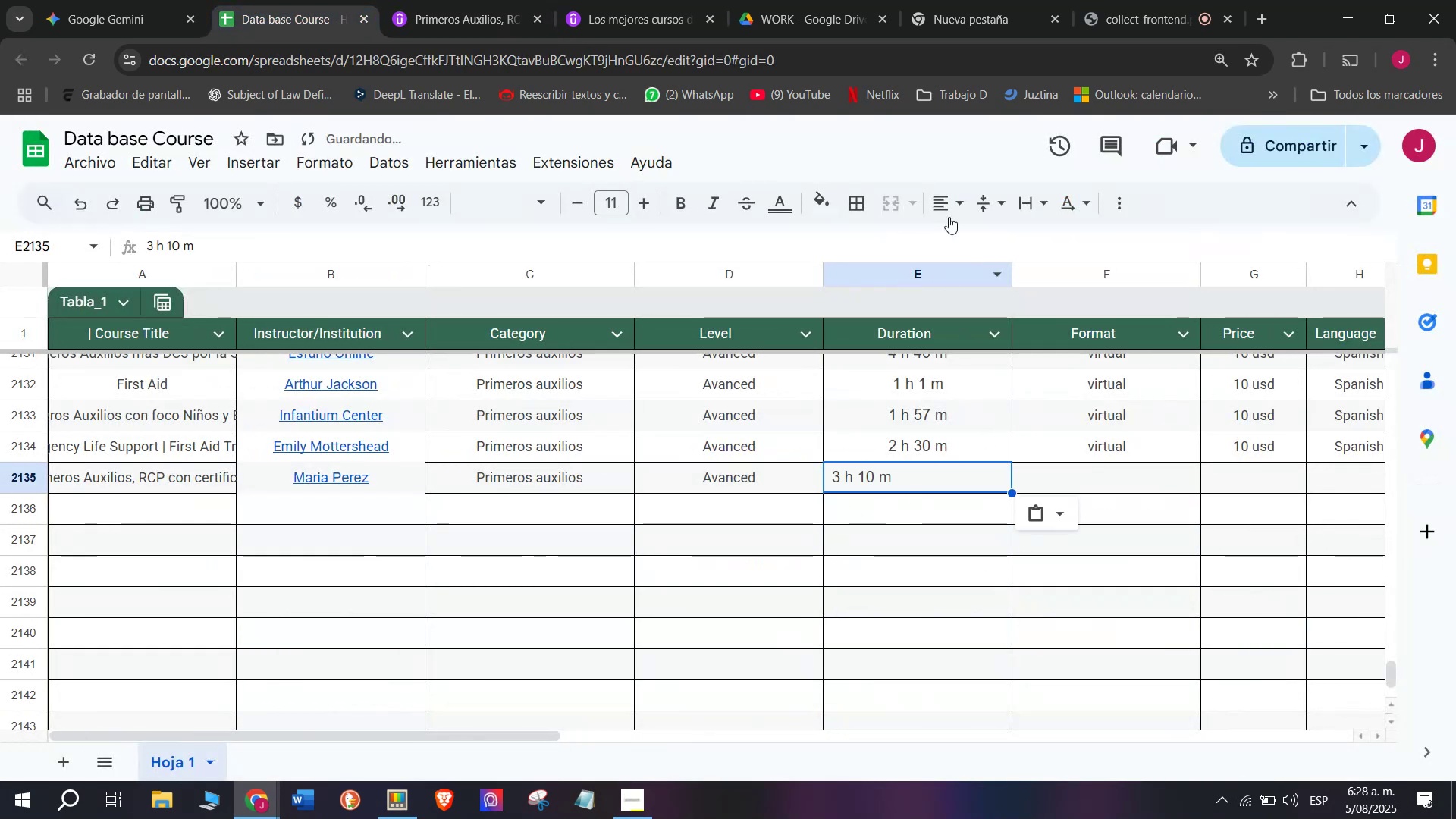 
left_click([949, 215])
 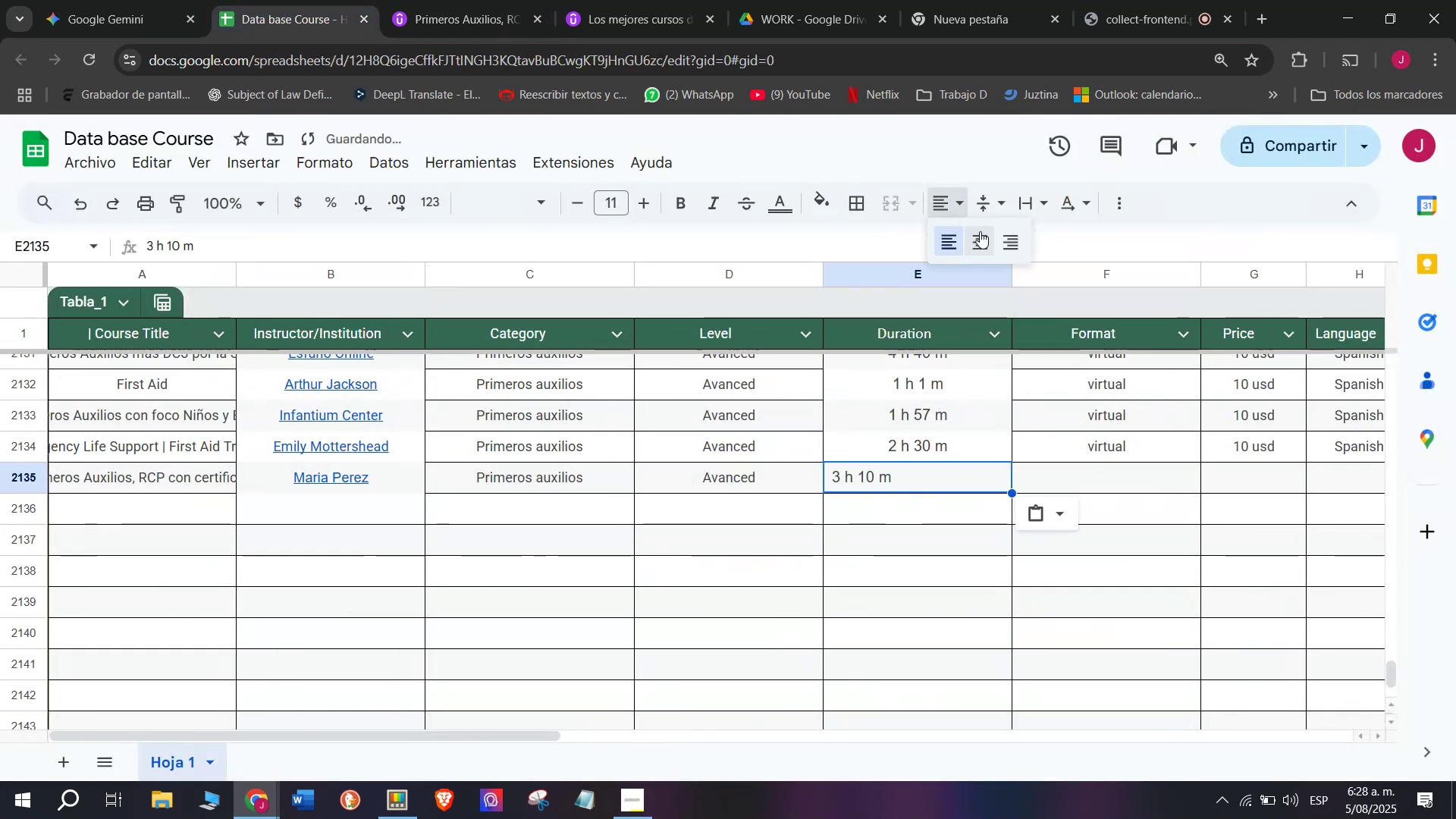 
left_click([985, 237])
 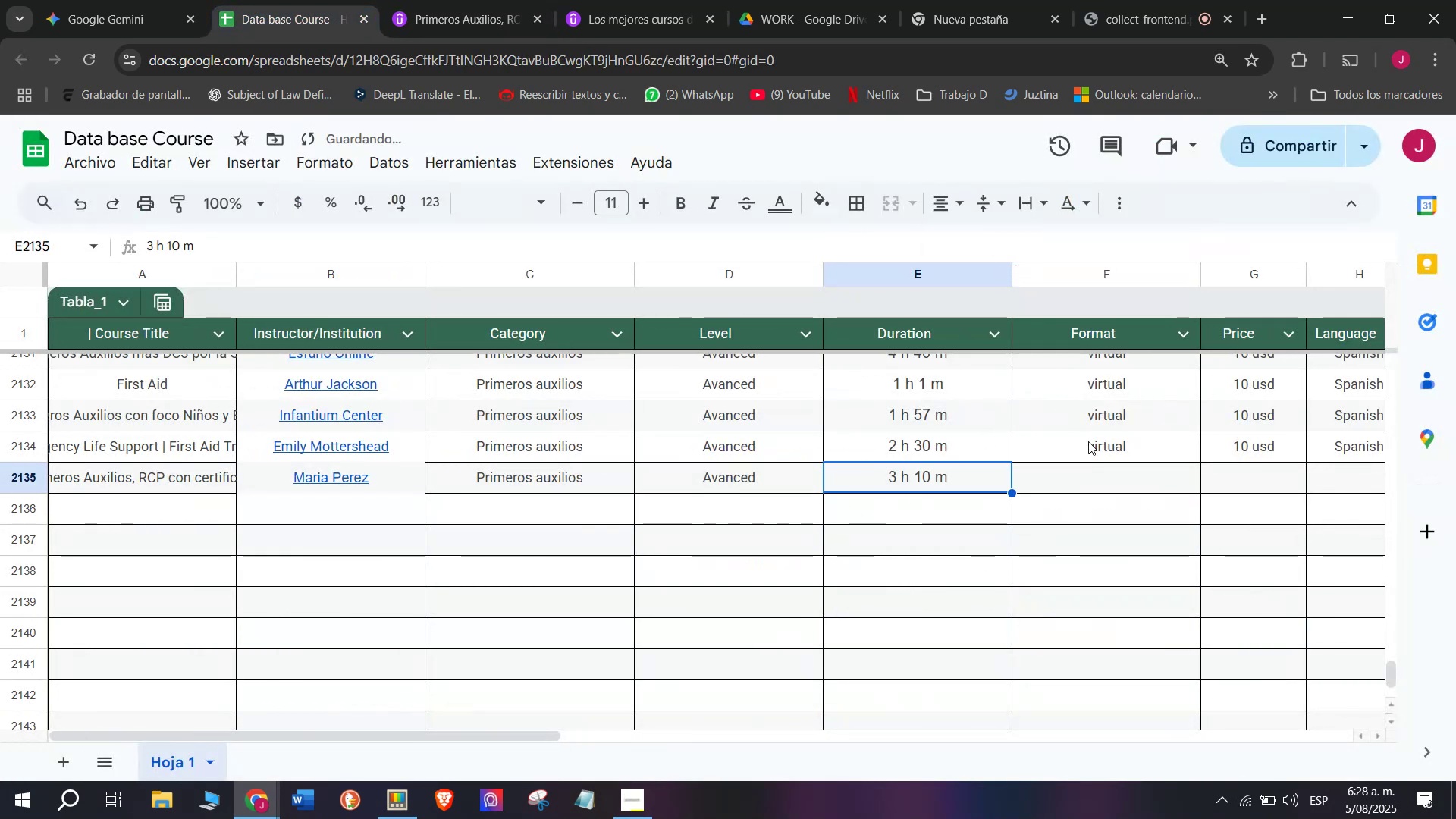 
left_click([1097, 448])
 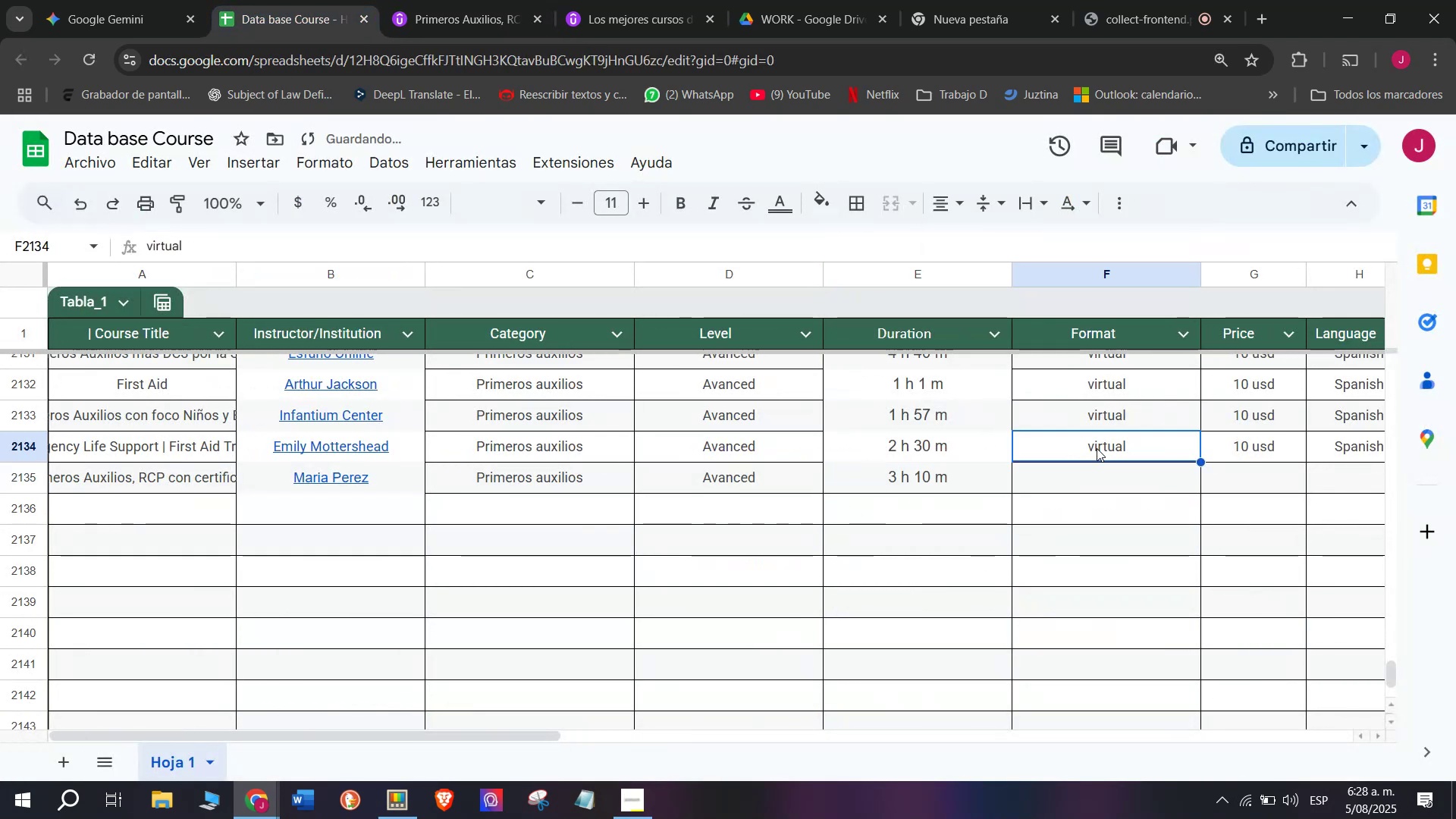 
key(Break)
 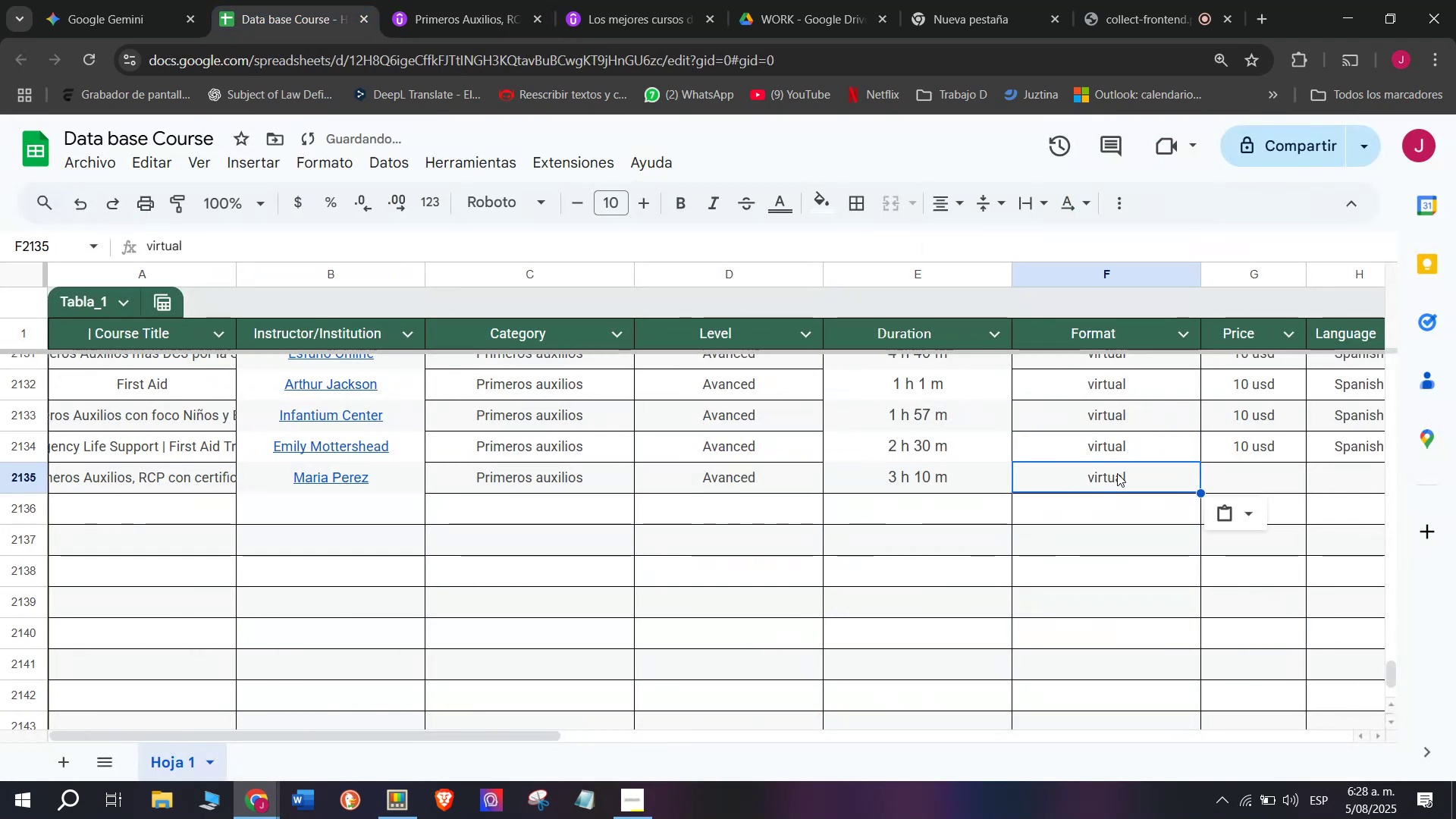 
key(Control+ControlLeft)
 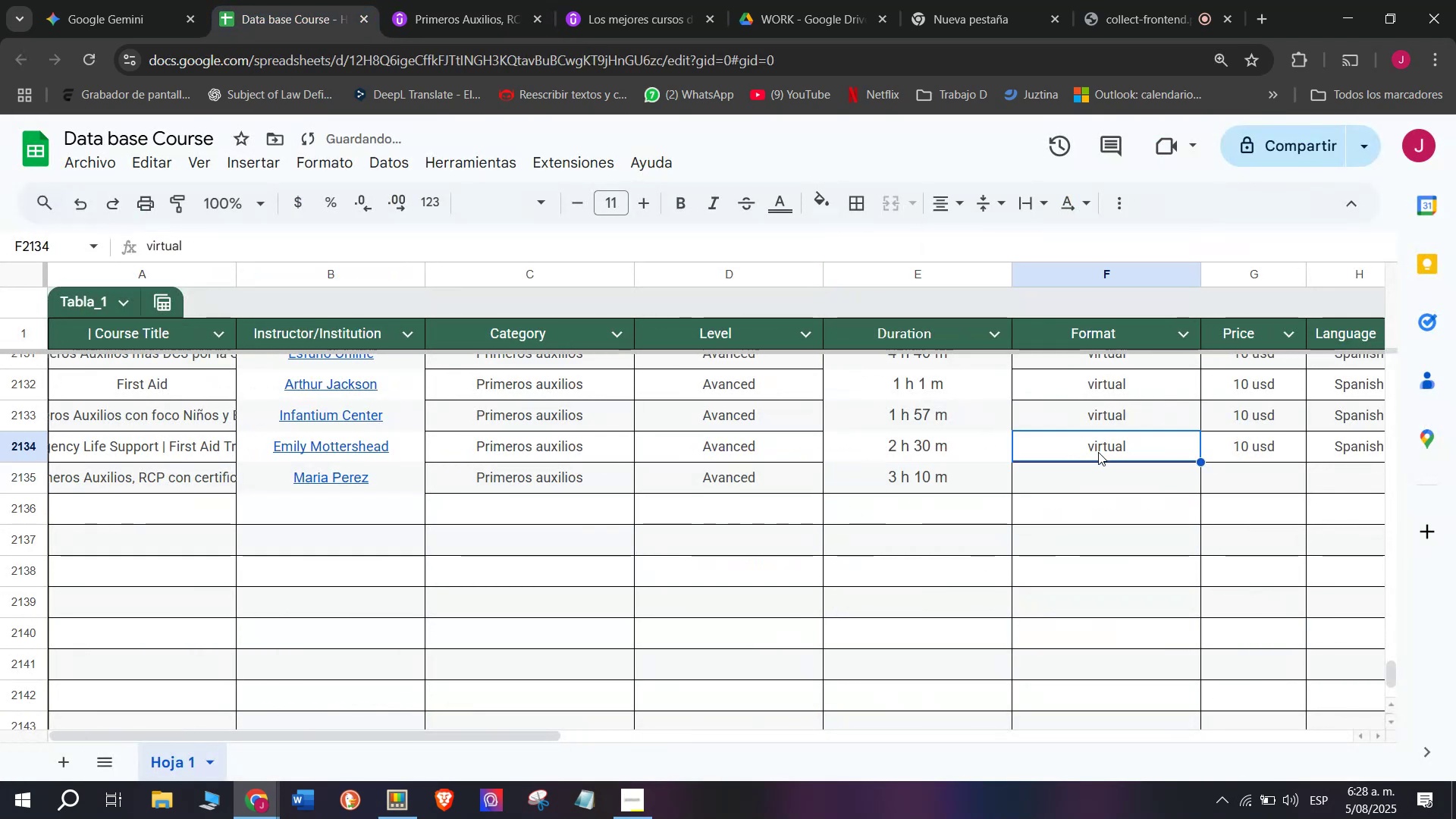 
key(Control+C)
 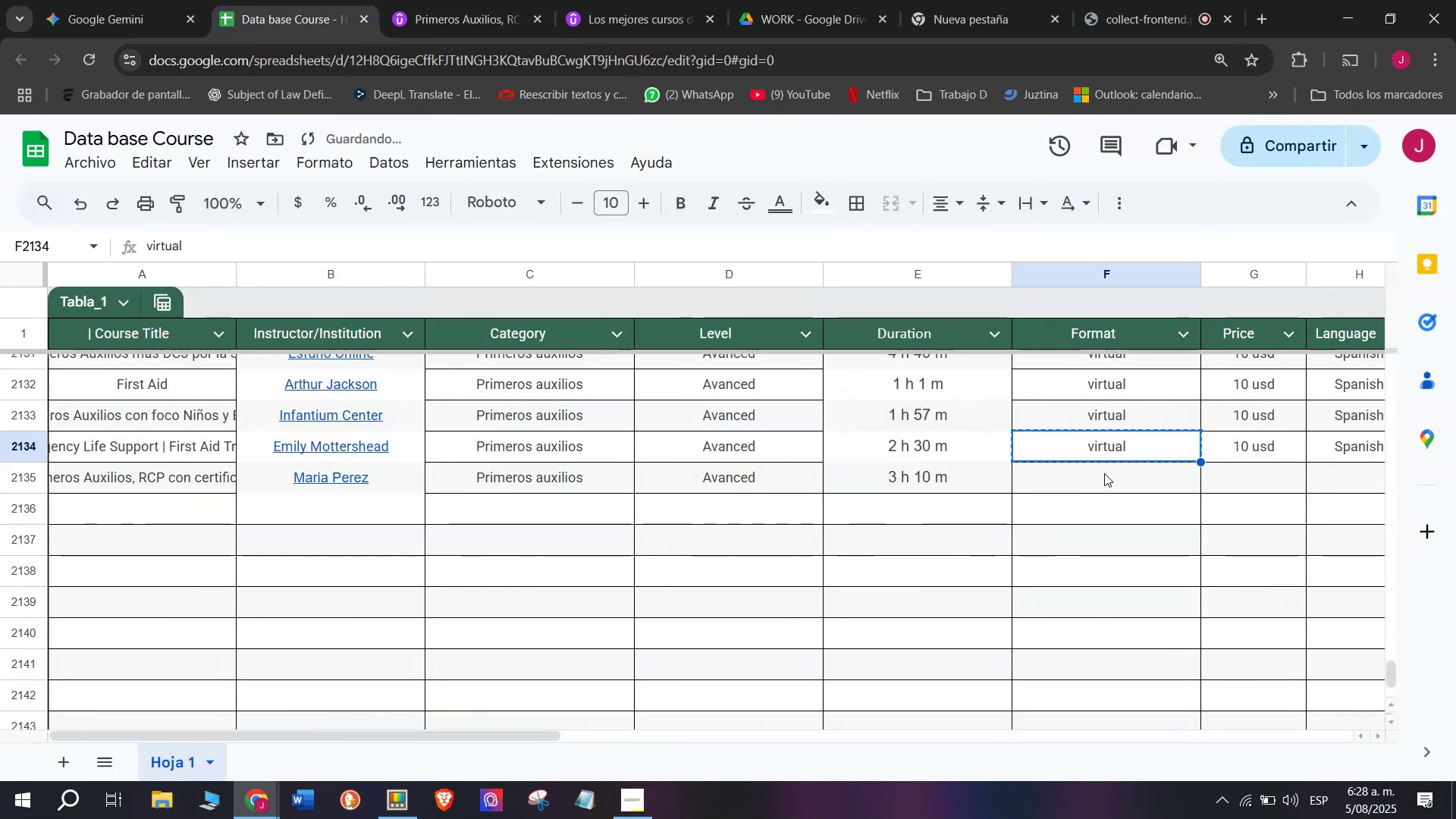 
key(Control+ControlLeft)
 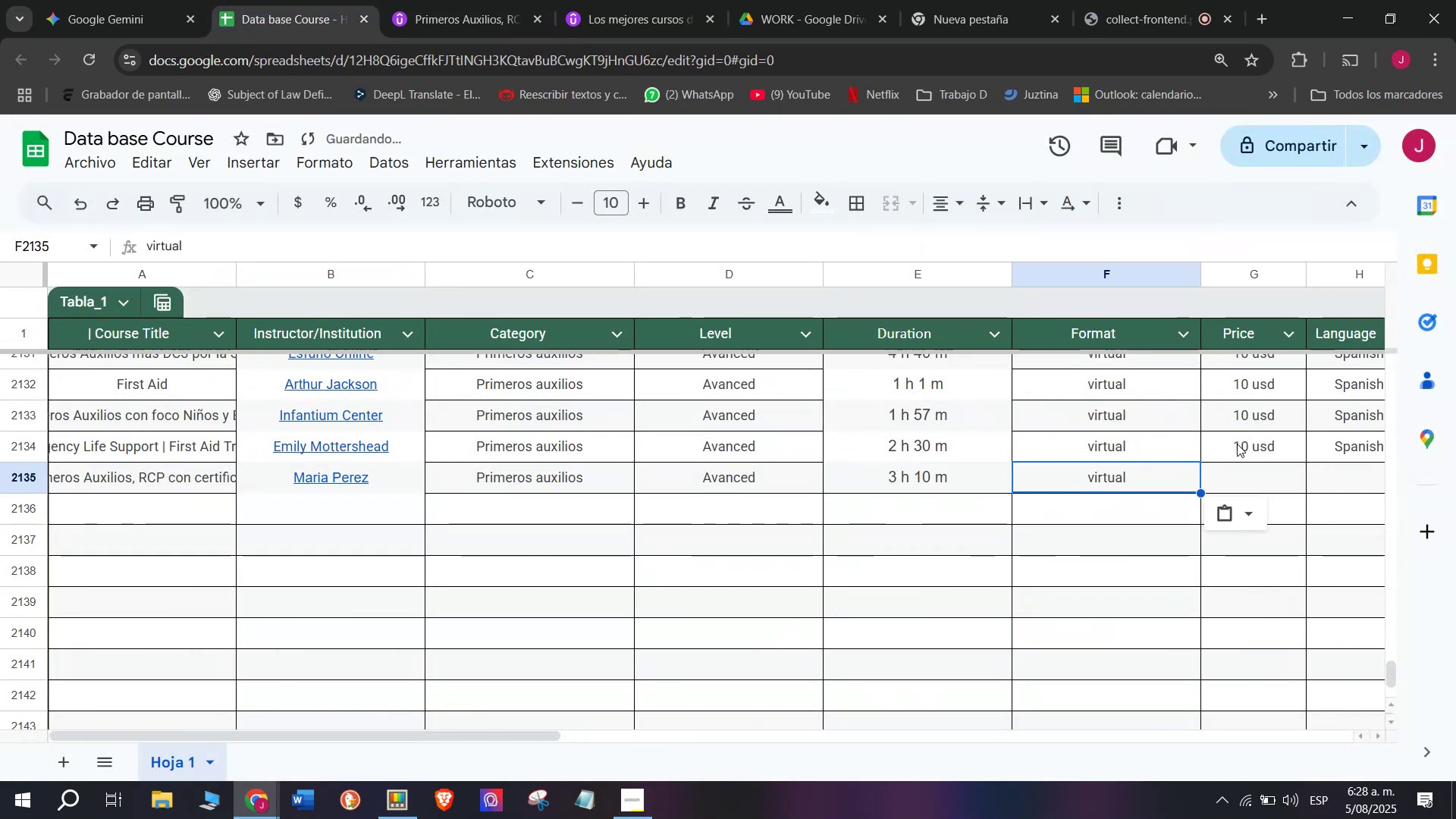 
key(Z)
 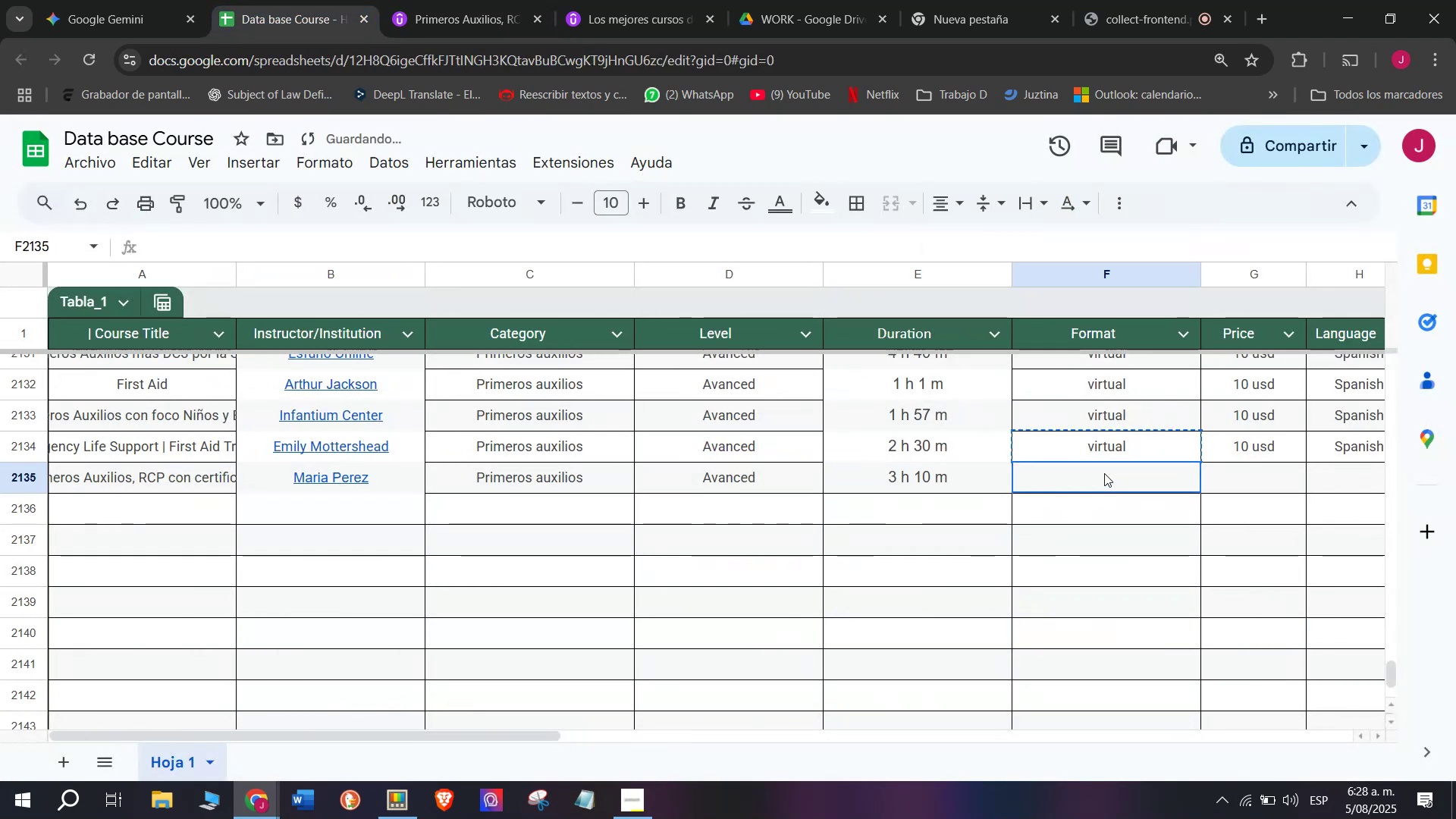 
key(Control+V)
 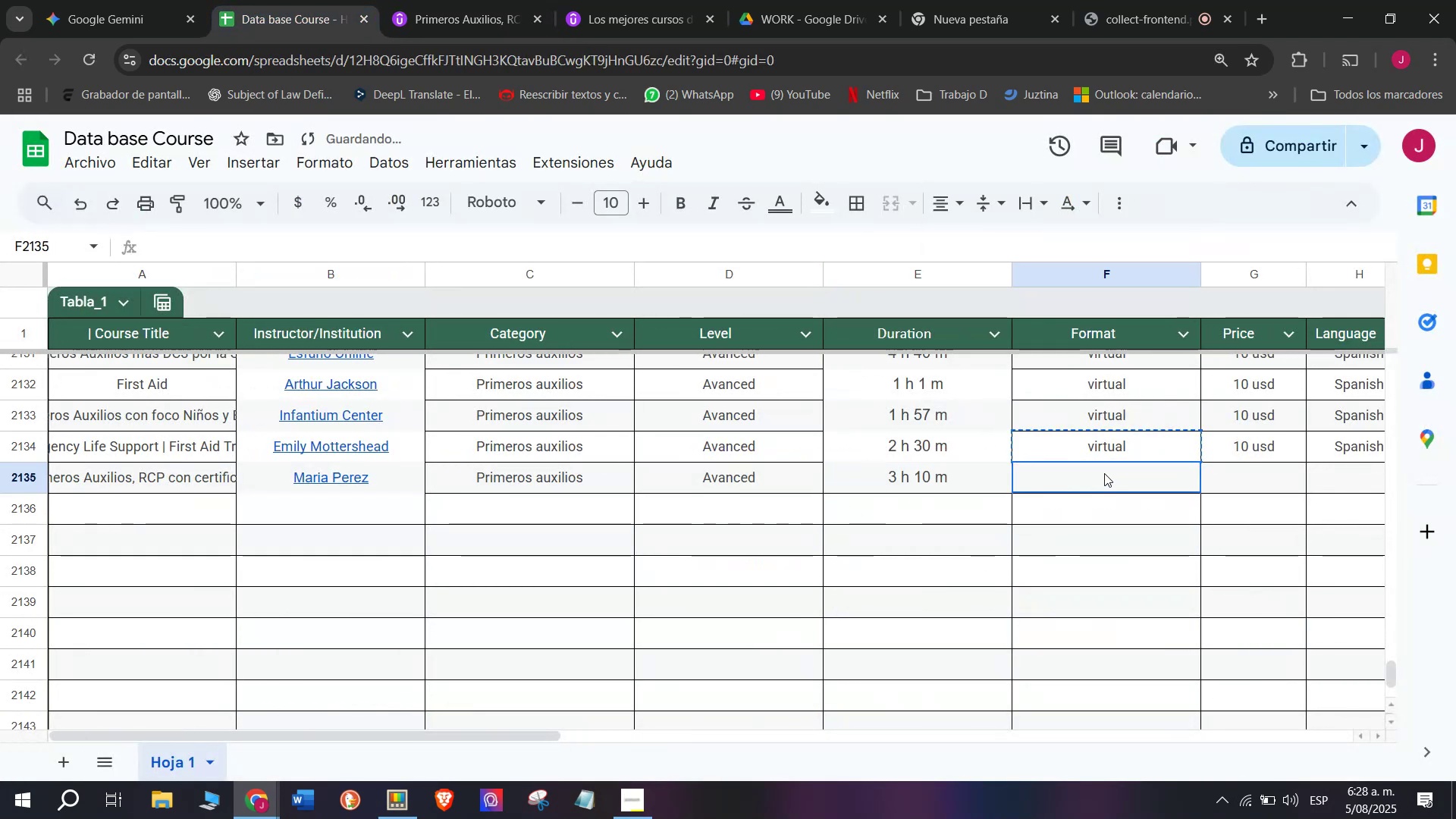 
double_click([1104, 473])
 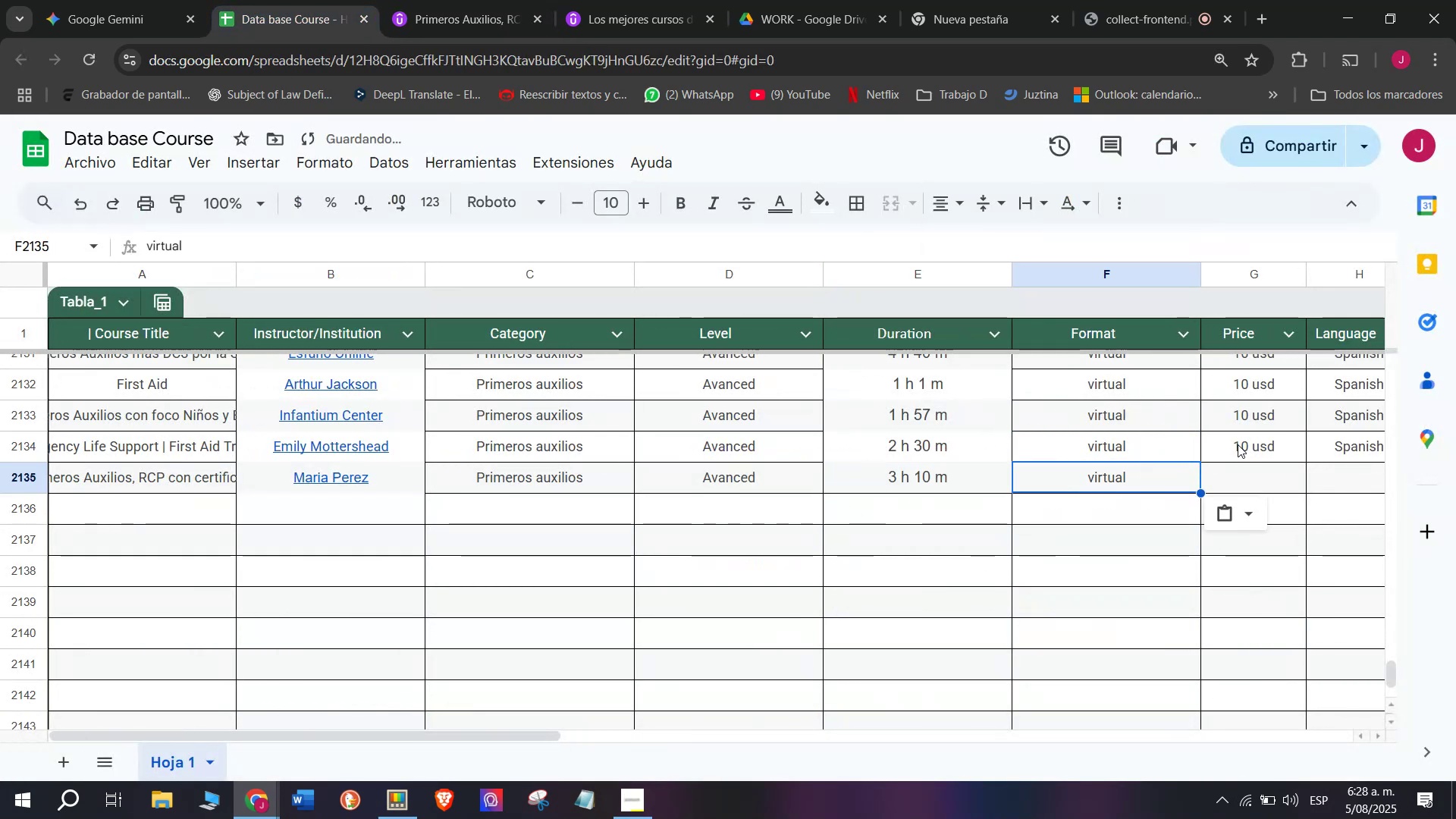 
left_click([1238, 444])
 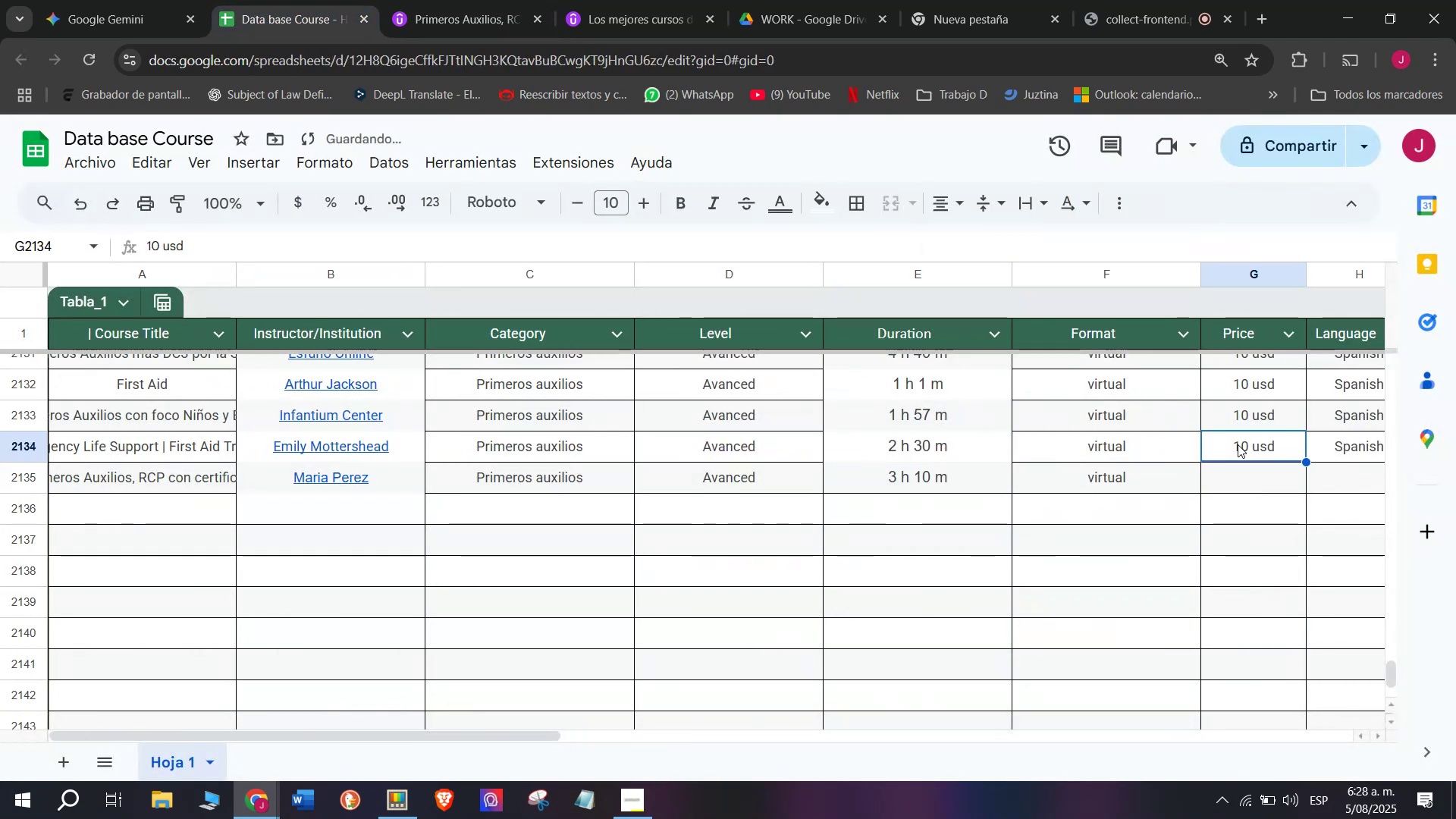 
key(Control+ControlLeft)
 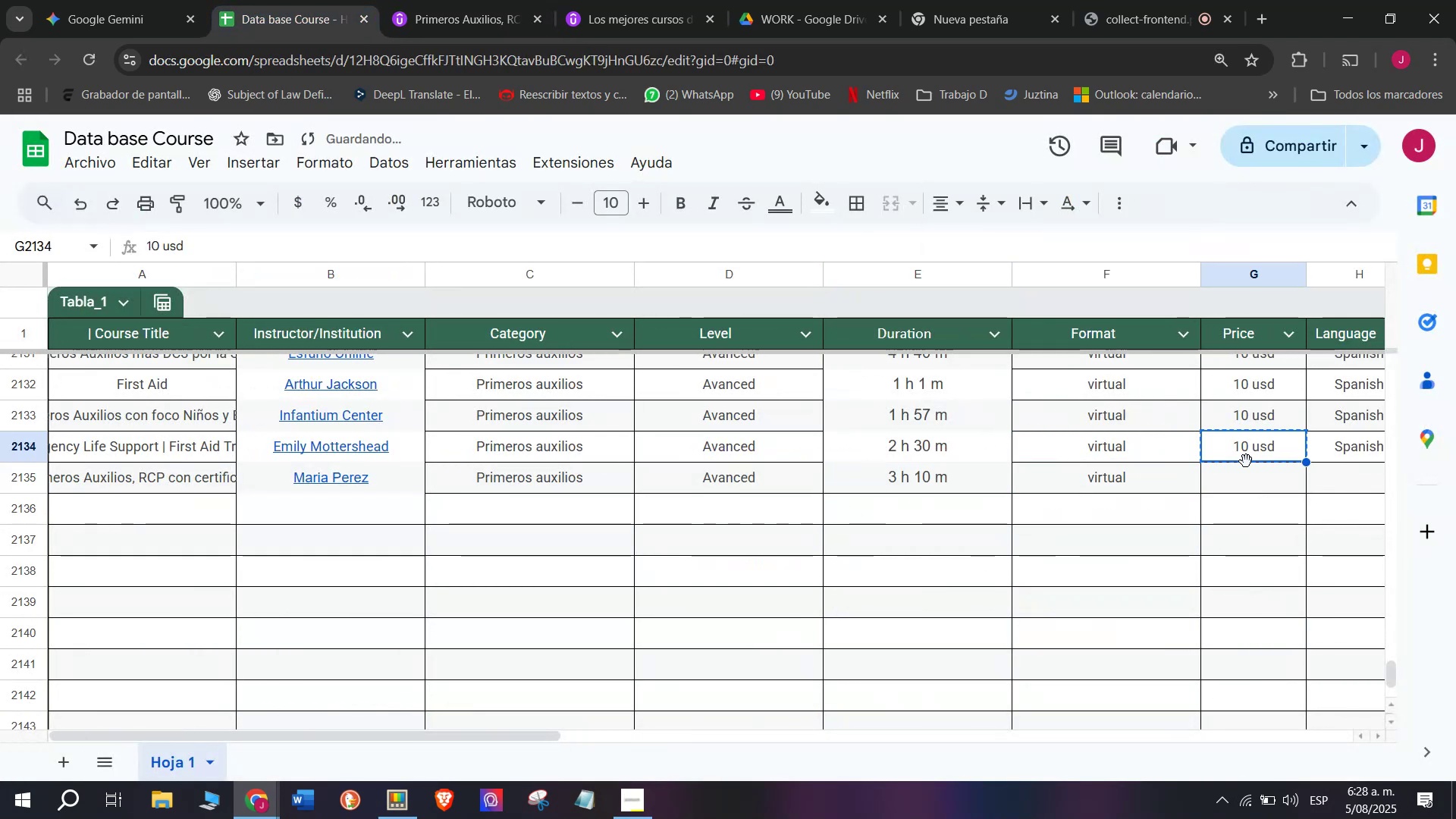 
key(Break)
 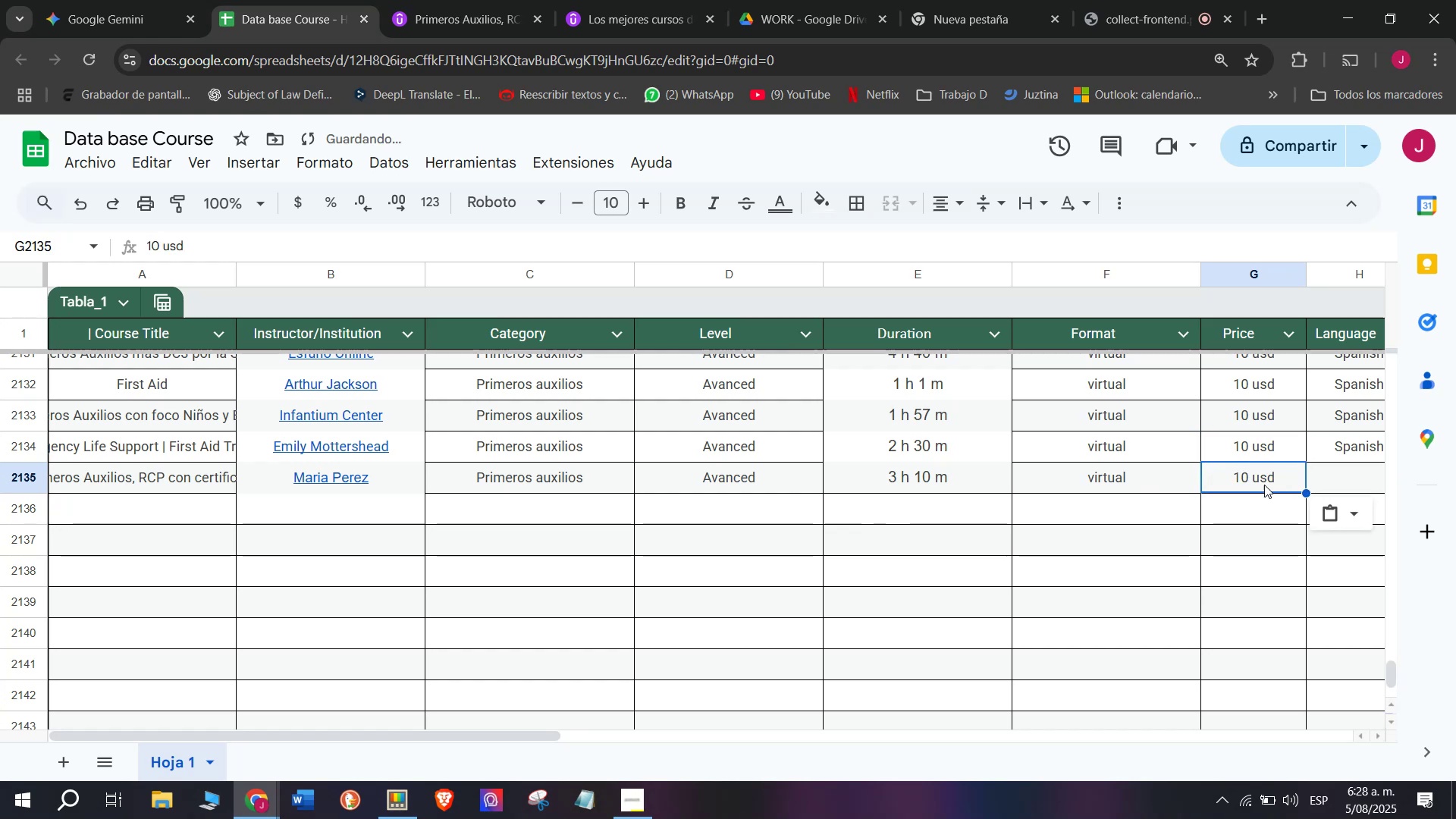 
key(Control+C)
 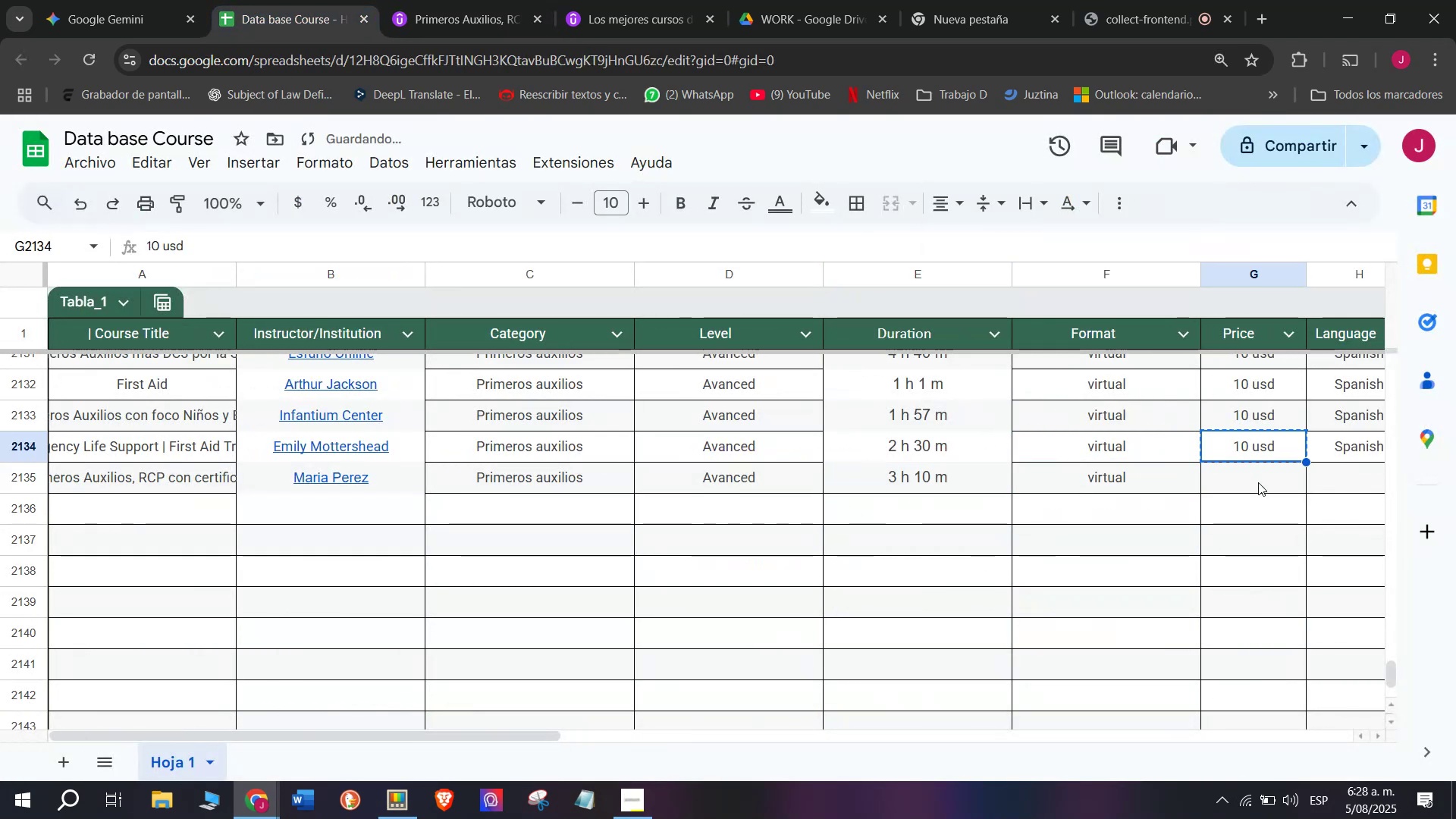 
double_click([1258, 482])
 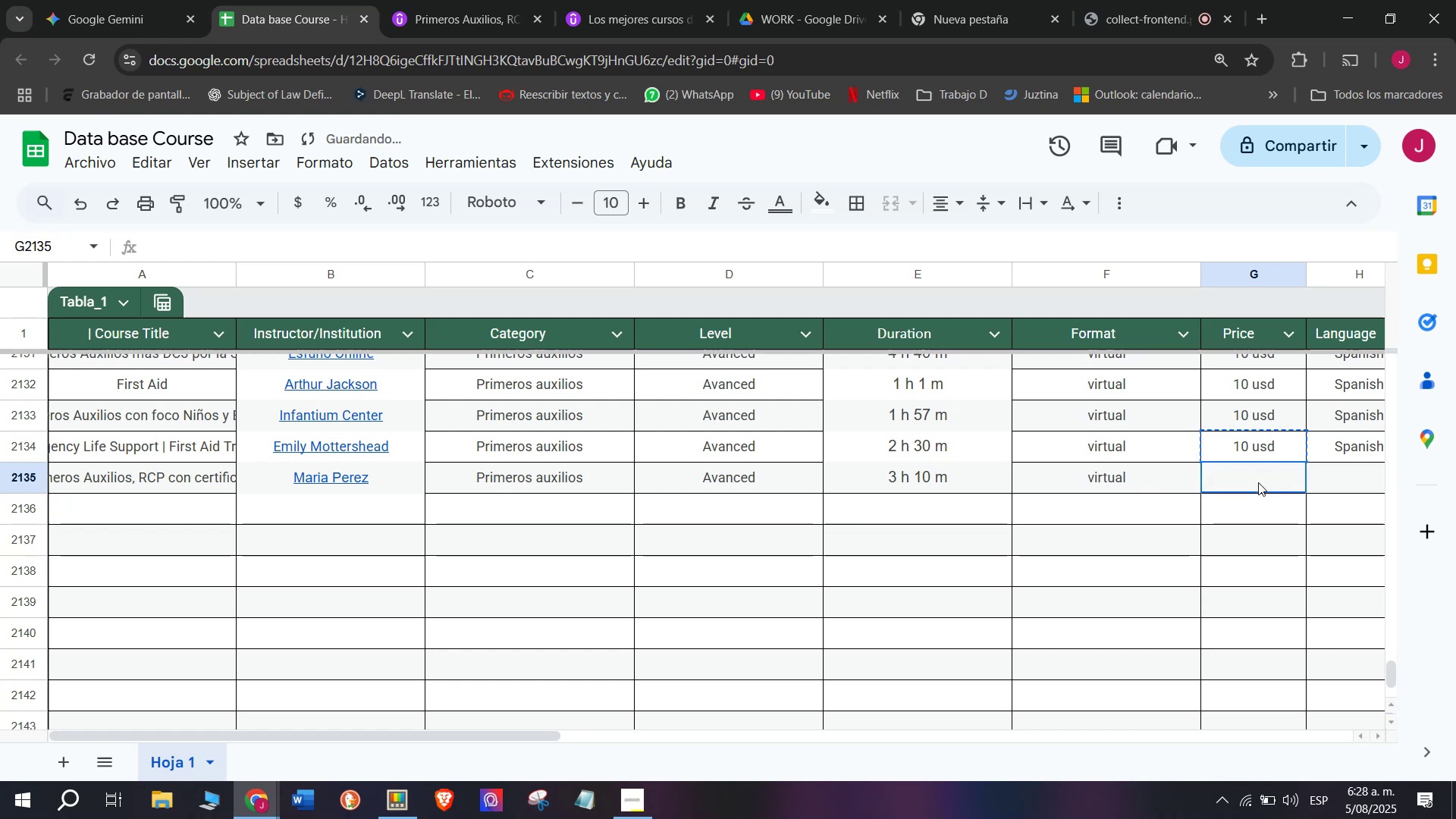 
key(Z)
 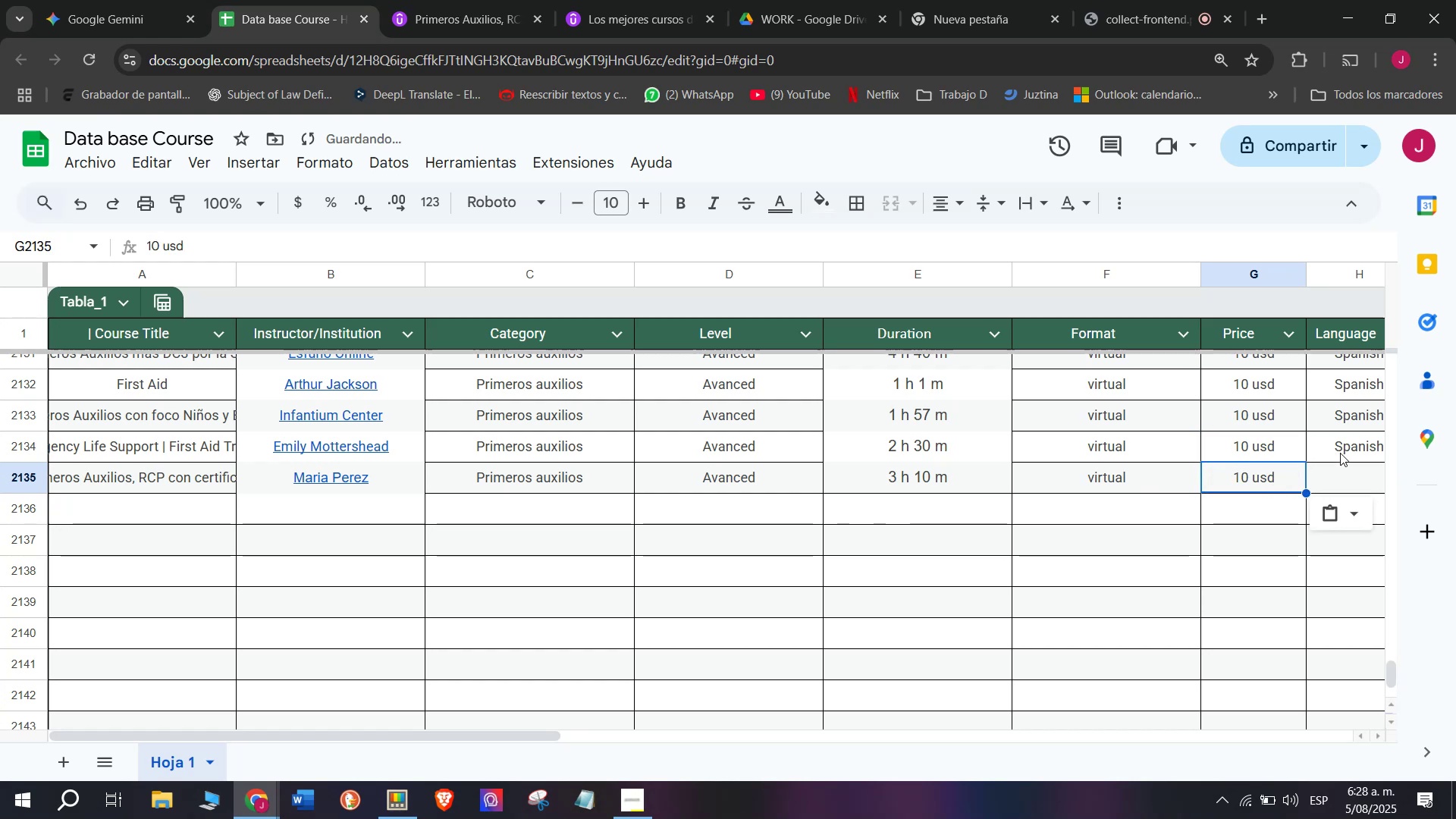 
key(Control+ControlLeft)
 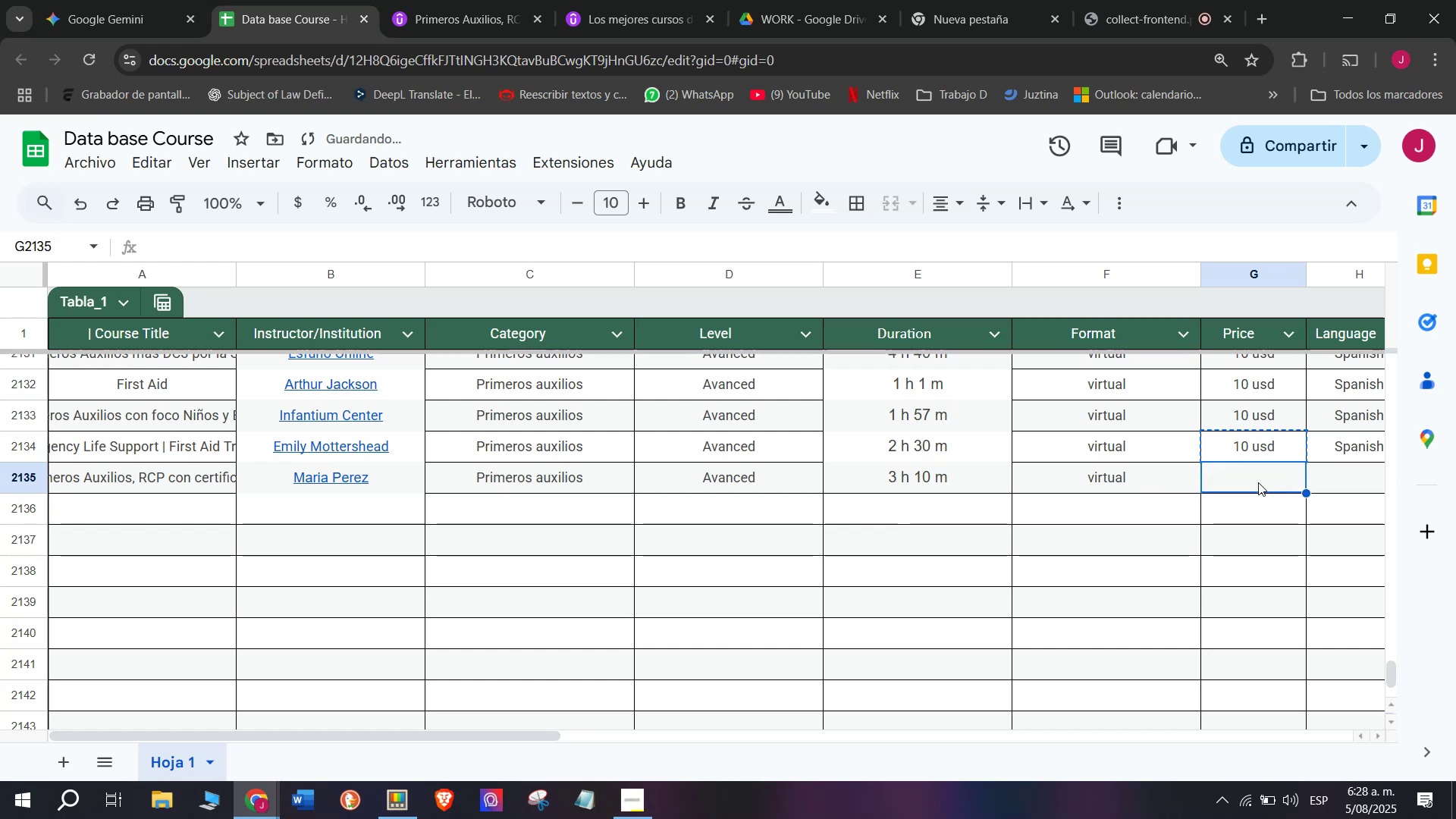 
key(Control+V)
 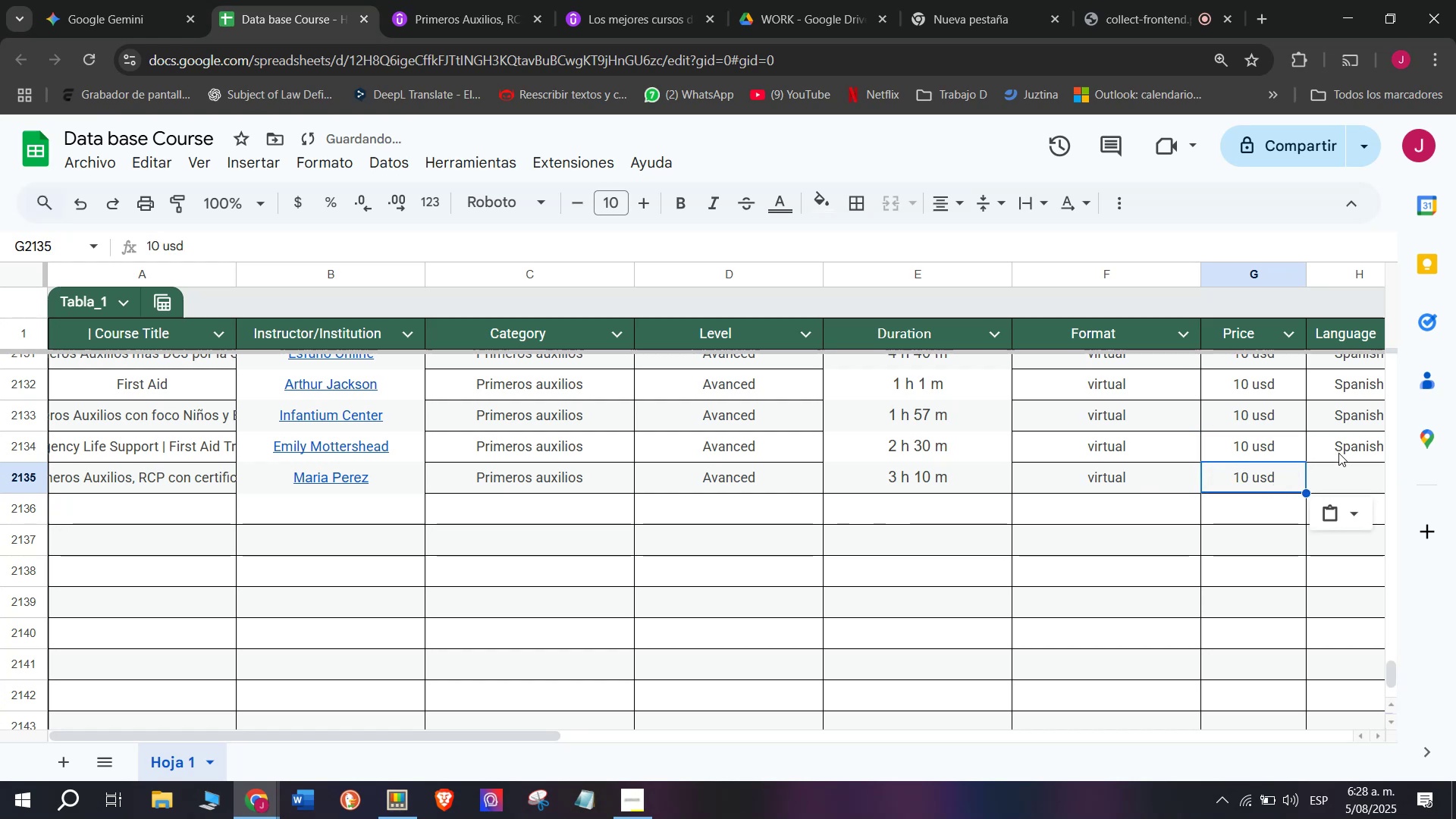 
left_click([1340, 453])
 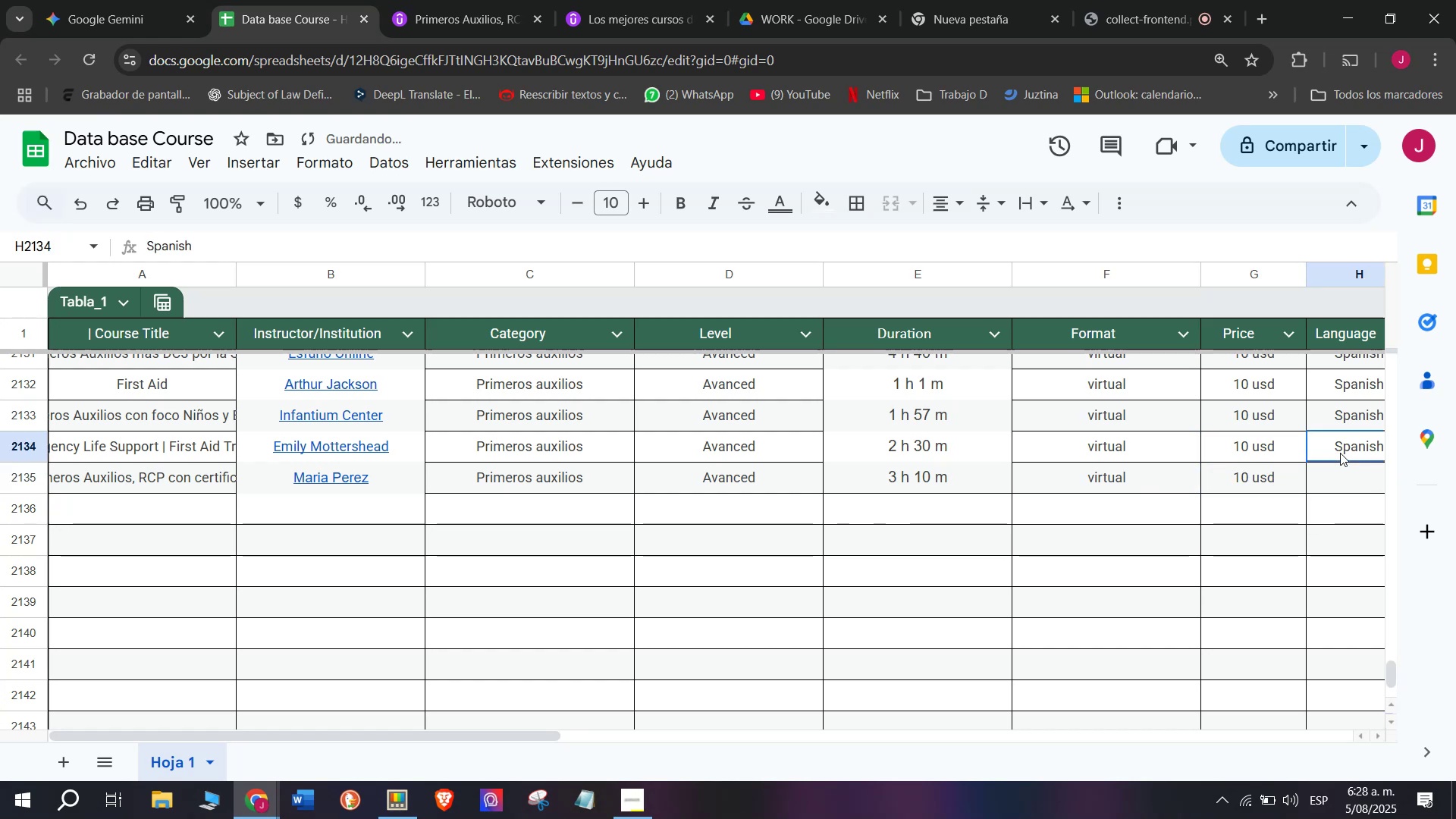 
key(Break)
 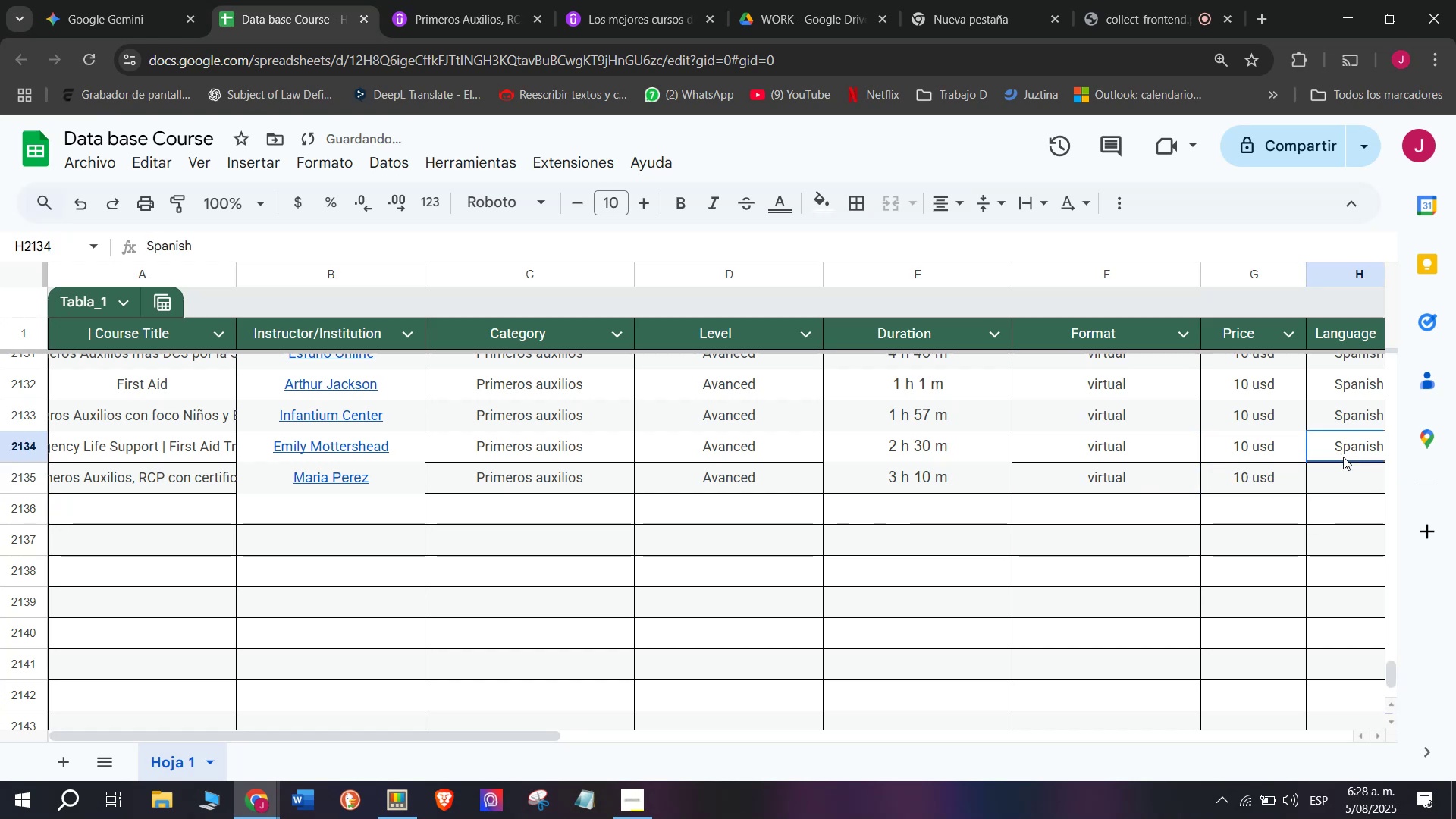 
key(Control+ControlLeft)
 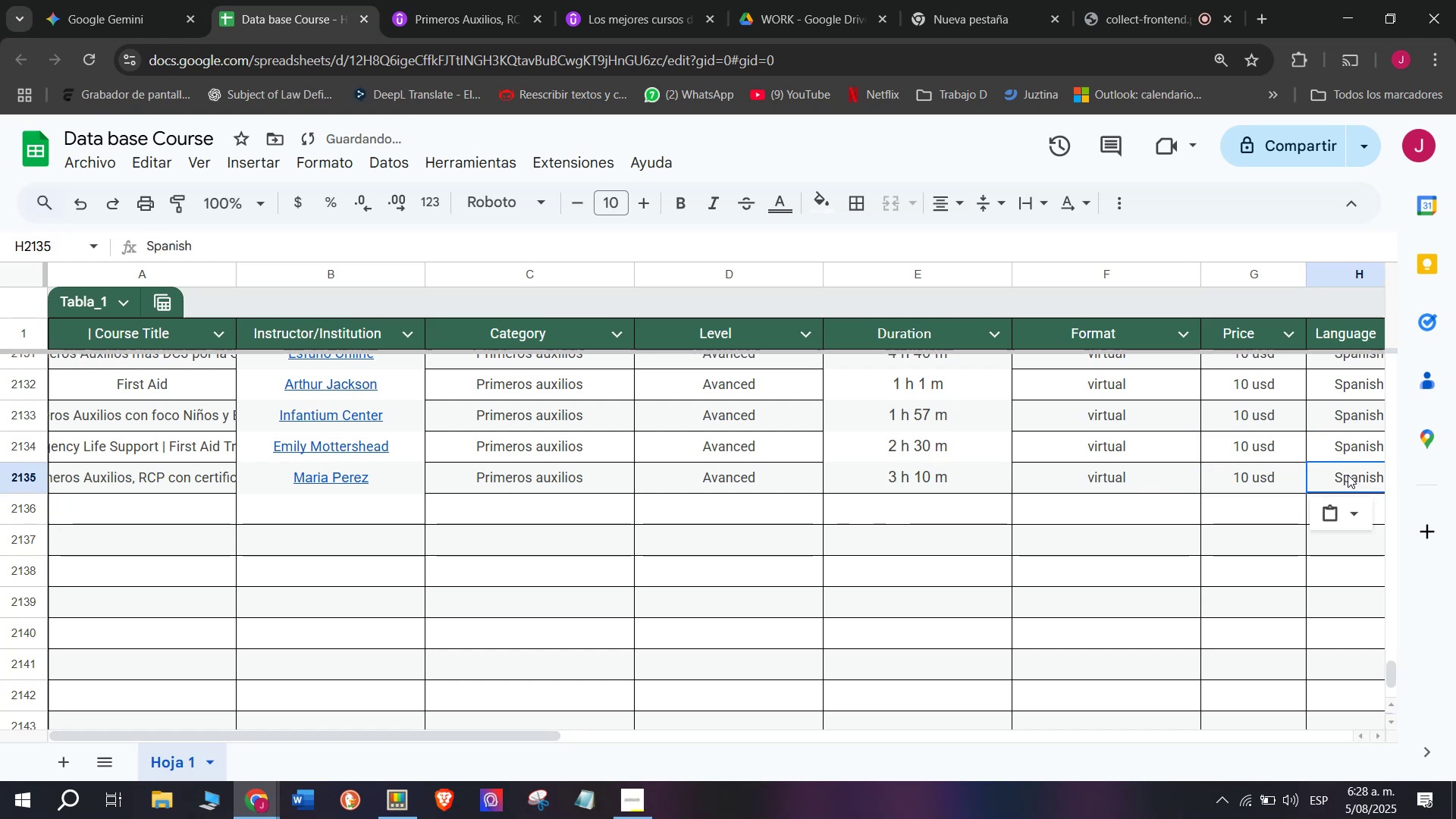 
key(Control+C)
 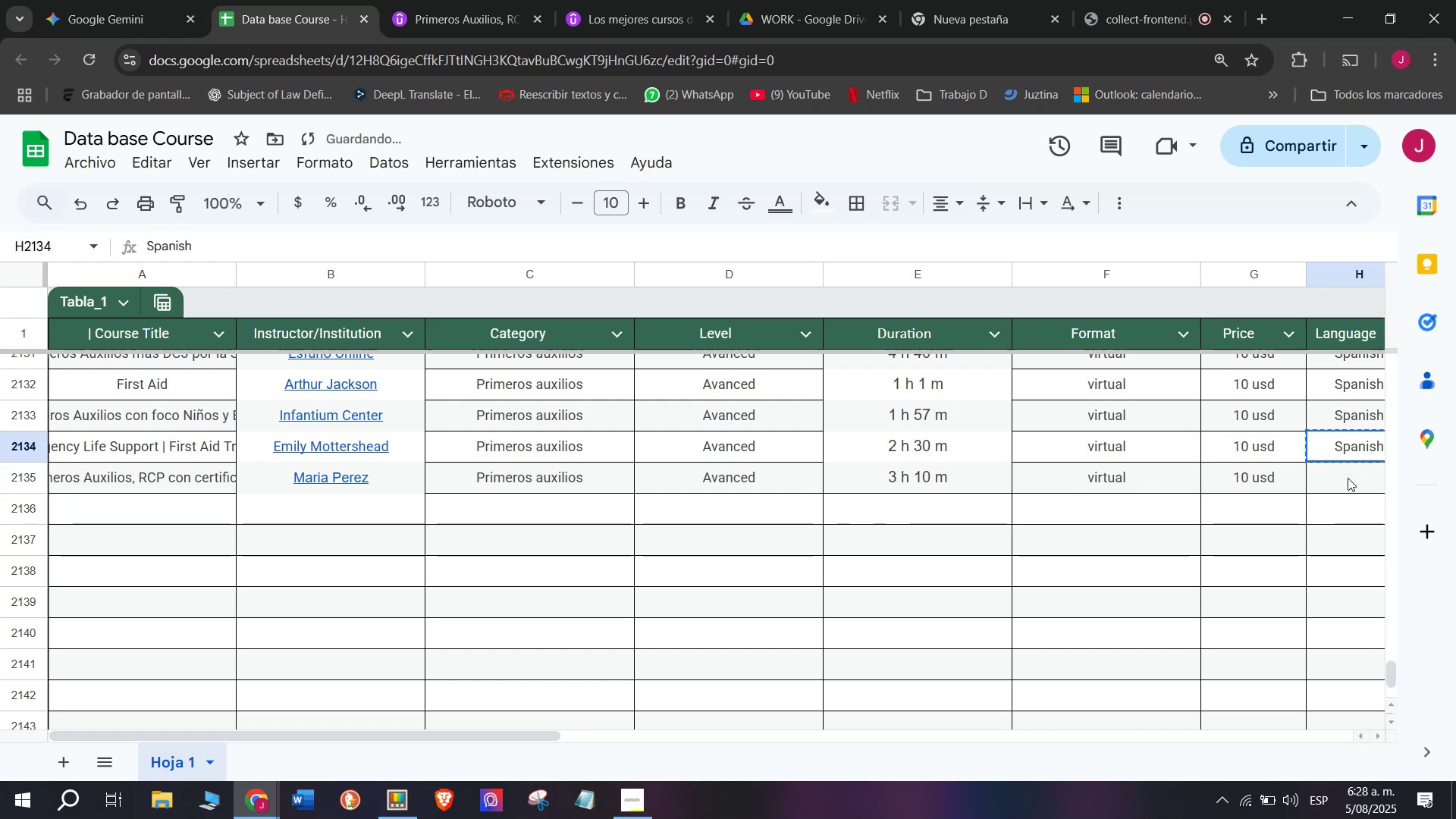 
key(Z)
 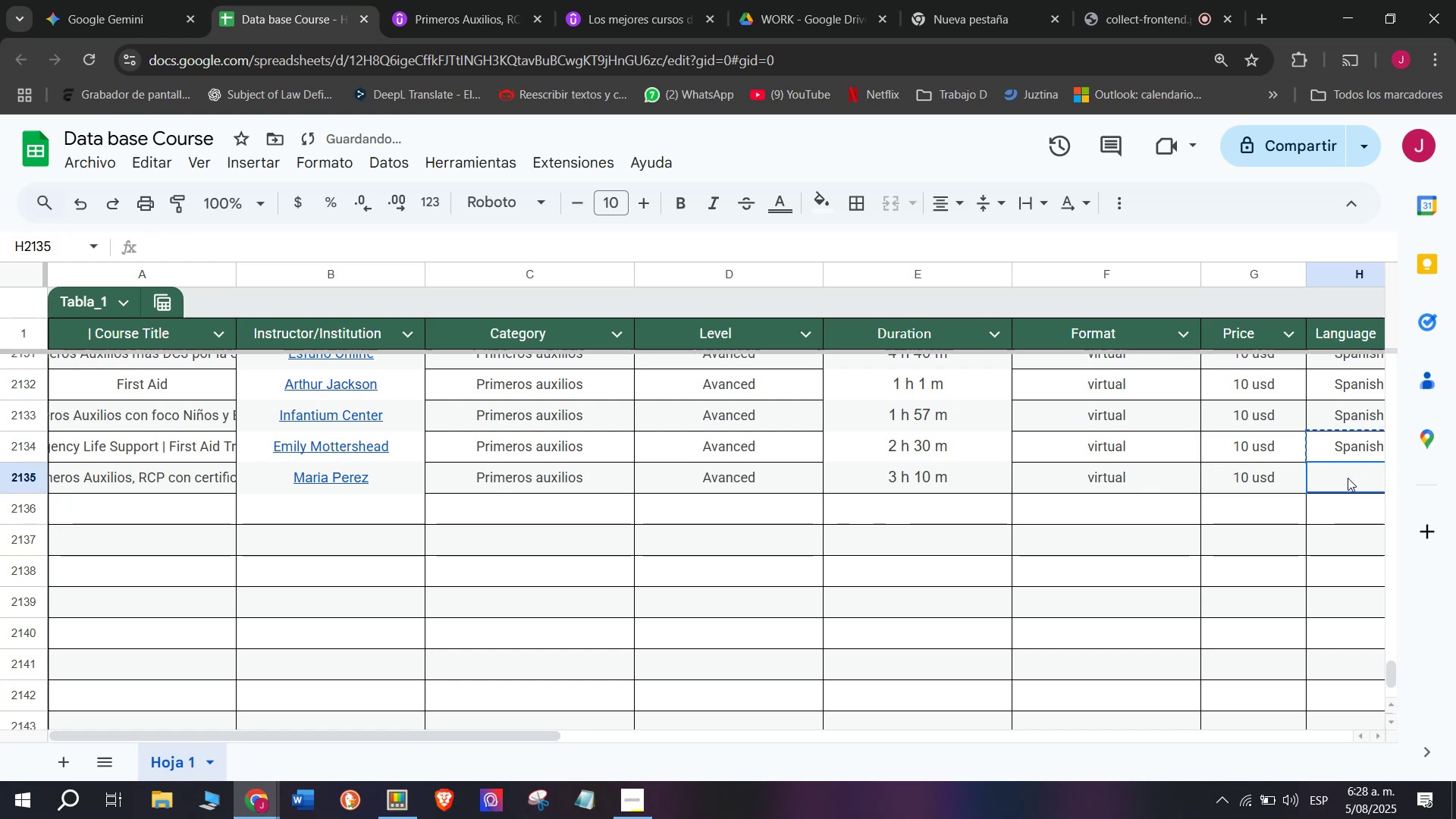 
key(Control+ControlLeft)
 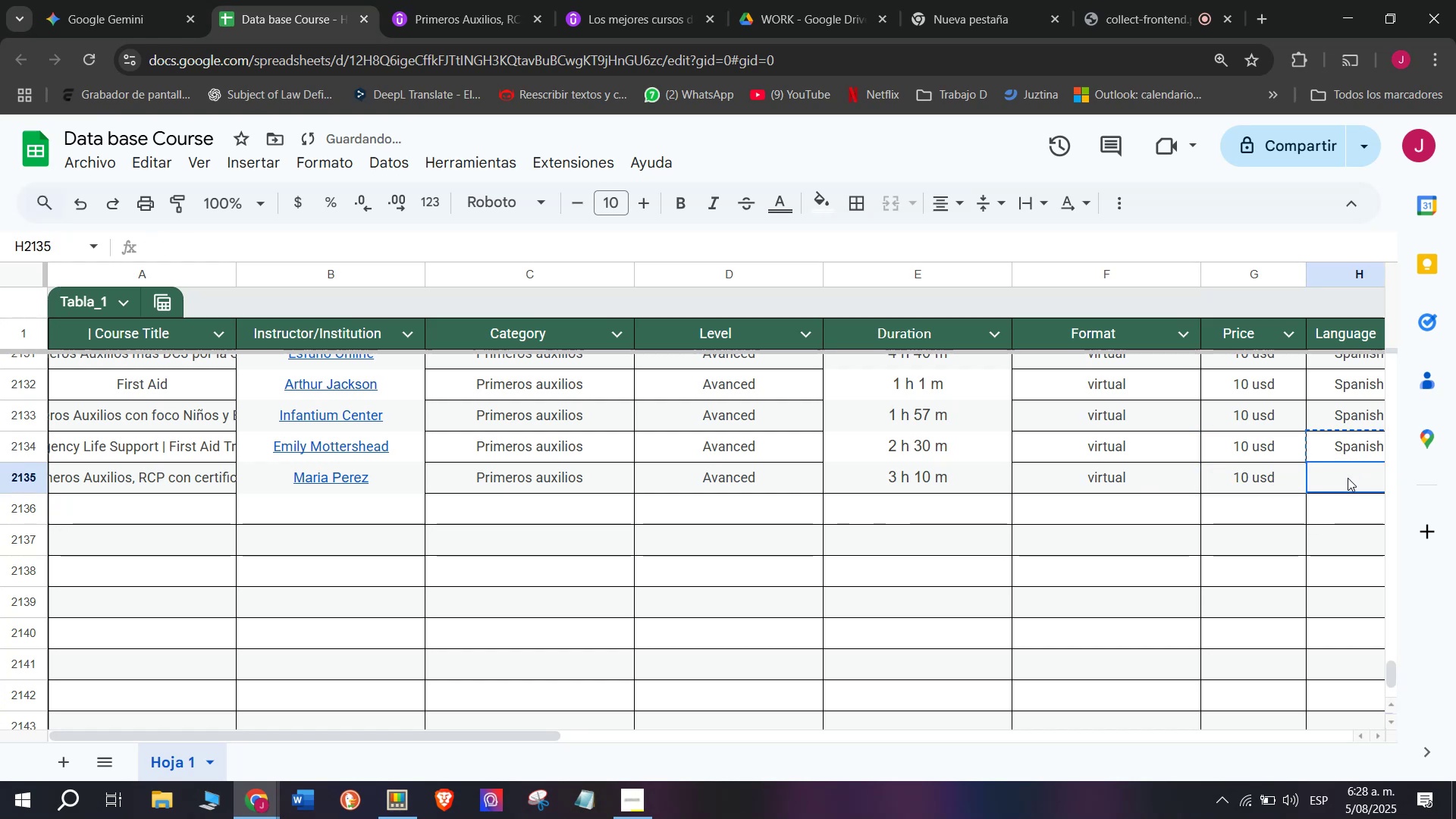 
key(Control+V)
 